 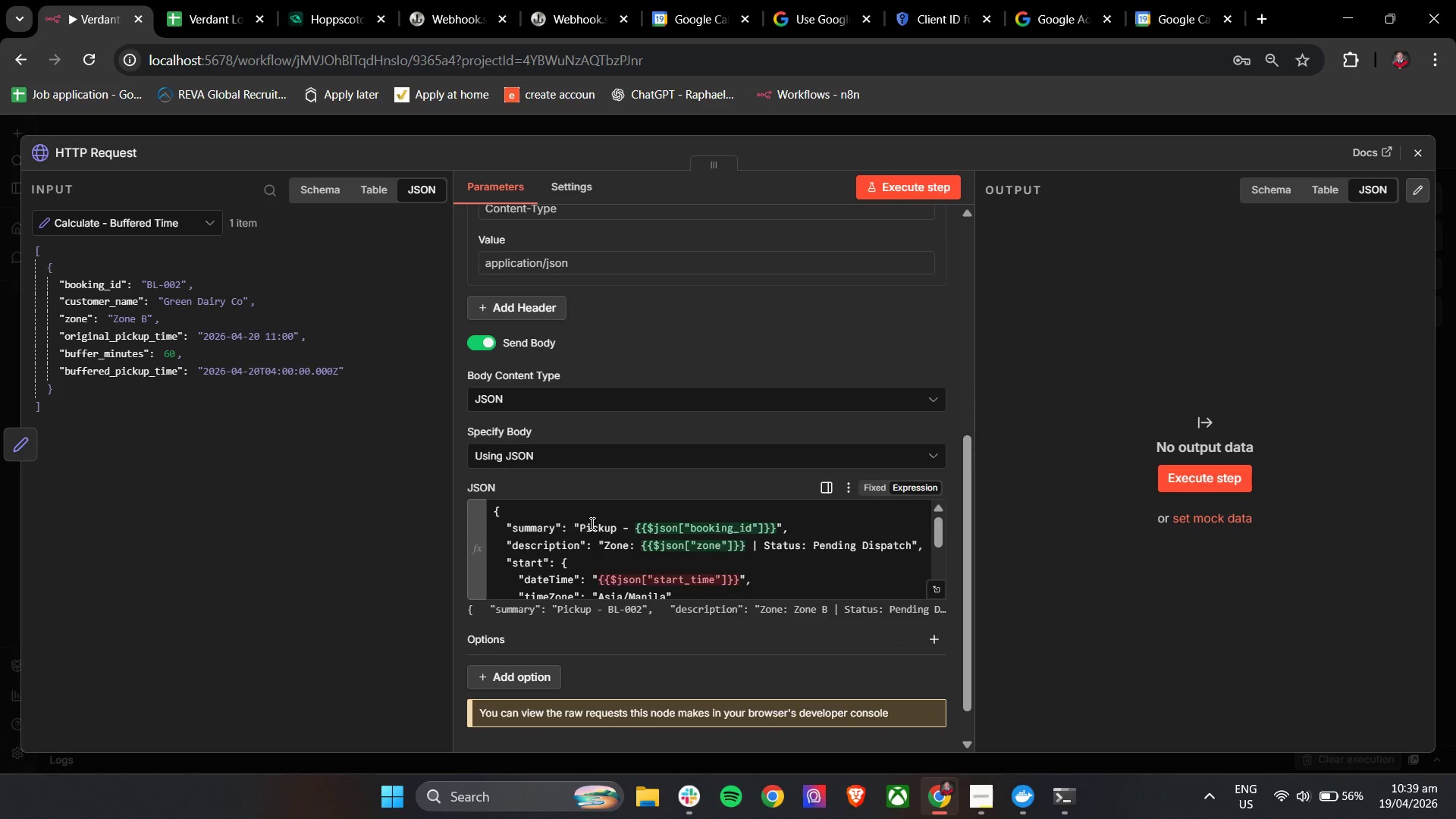 
scroll: coordinate [754, 516], scroll_direction: down, amount: 6.0
 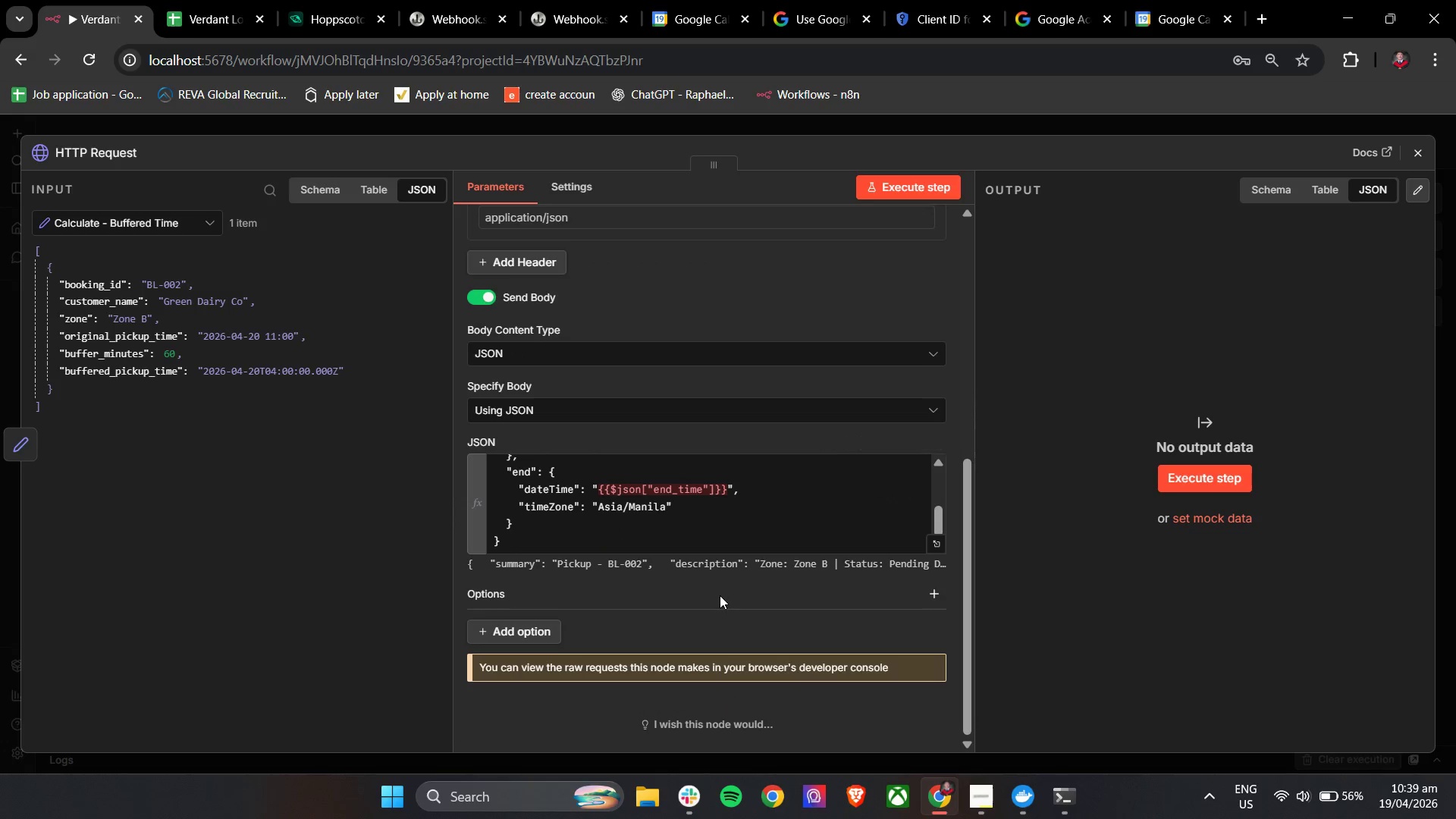 
left_click([720, 595])
 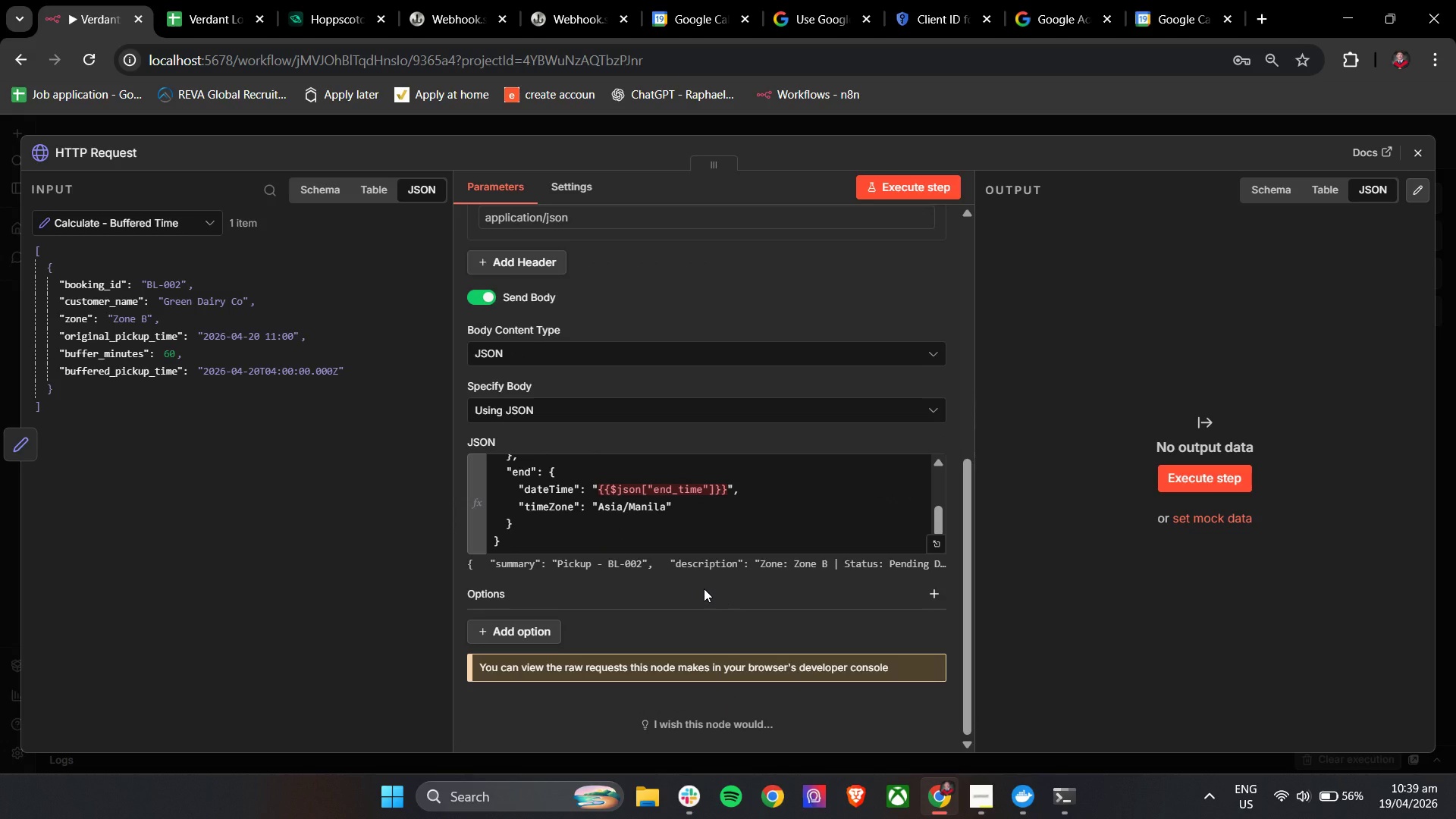 
wait(9.55)
 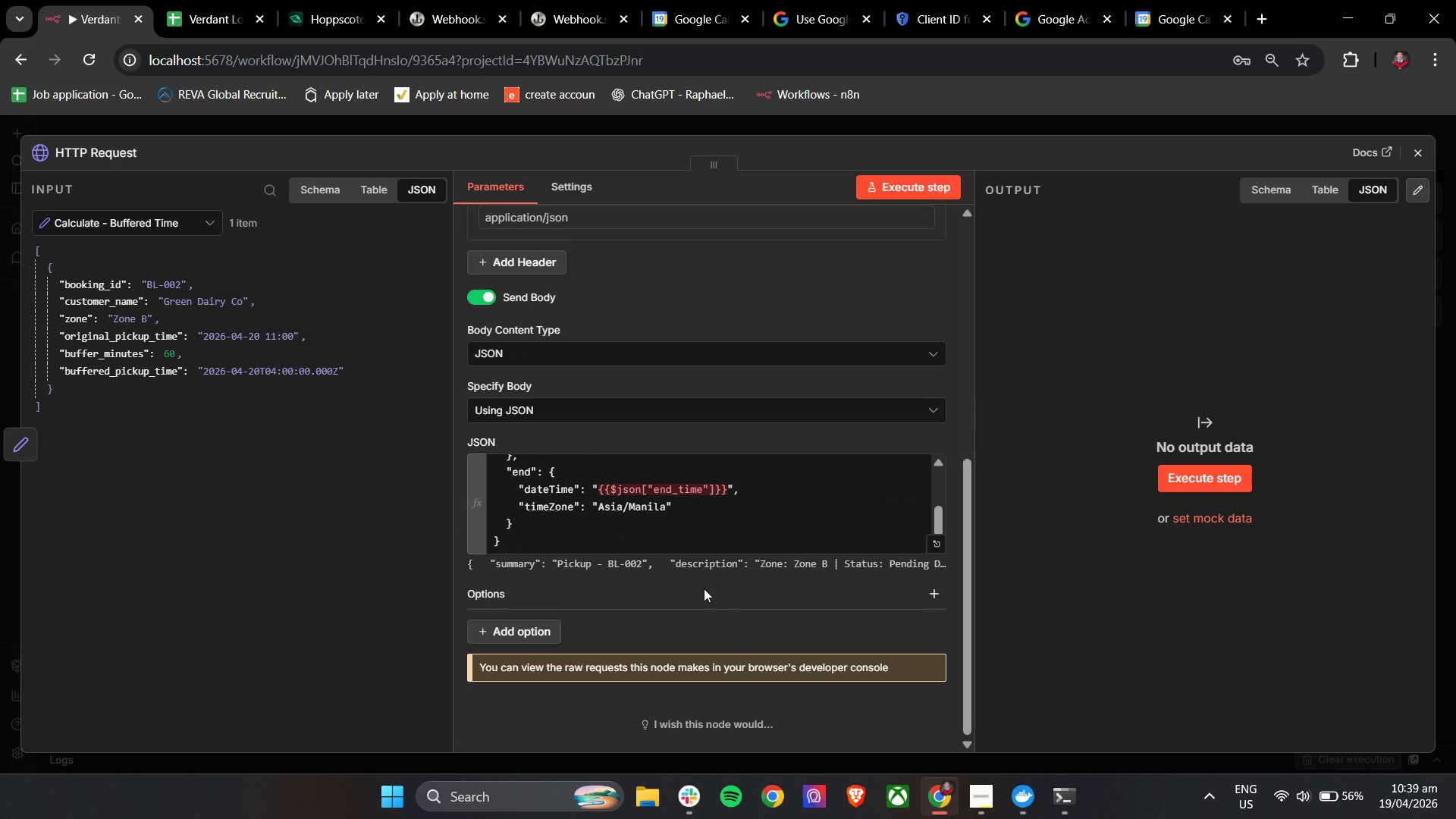 
left_click([935, 541])
 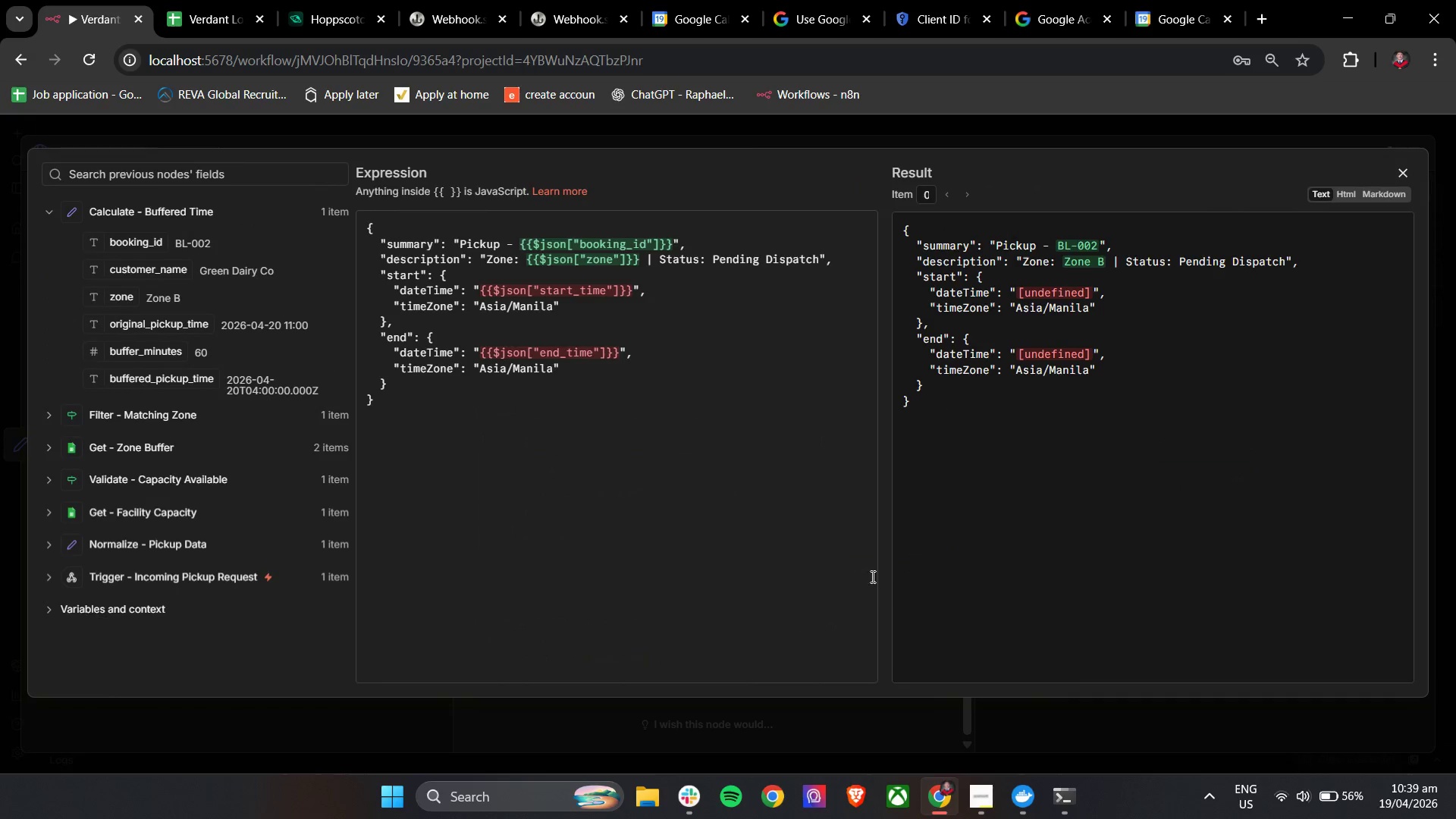 
left_click([735, 550])
 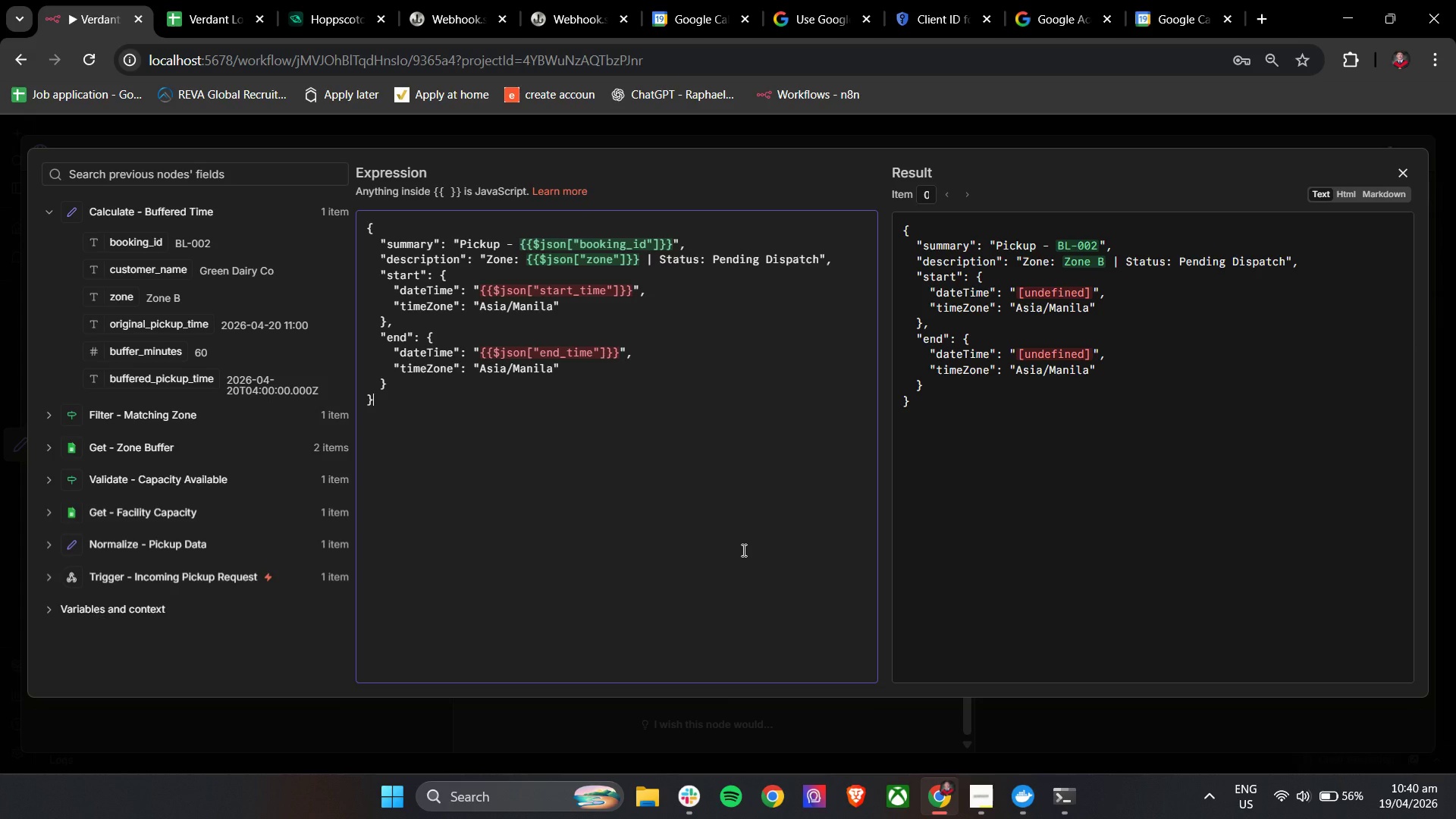 
wait(14.69)
 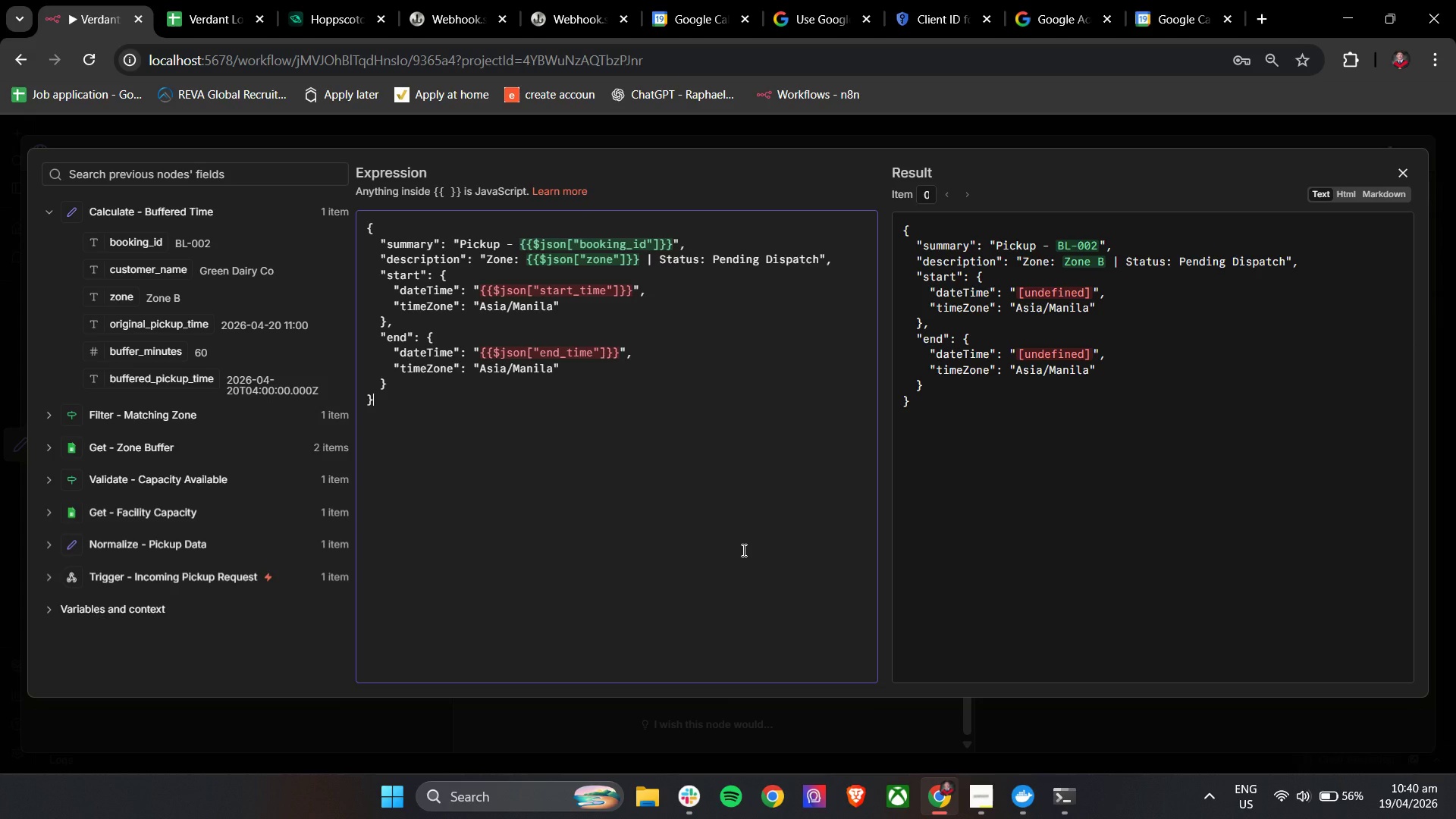 
left_click([1405, 171])
 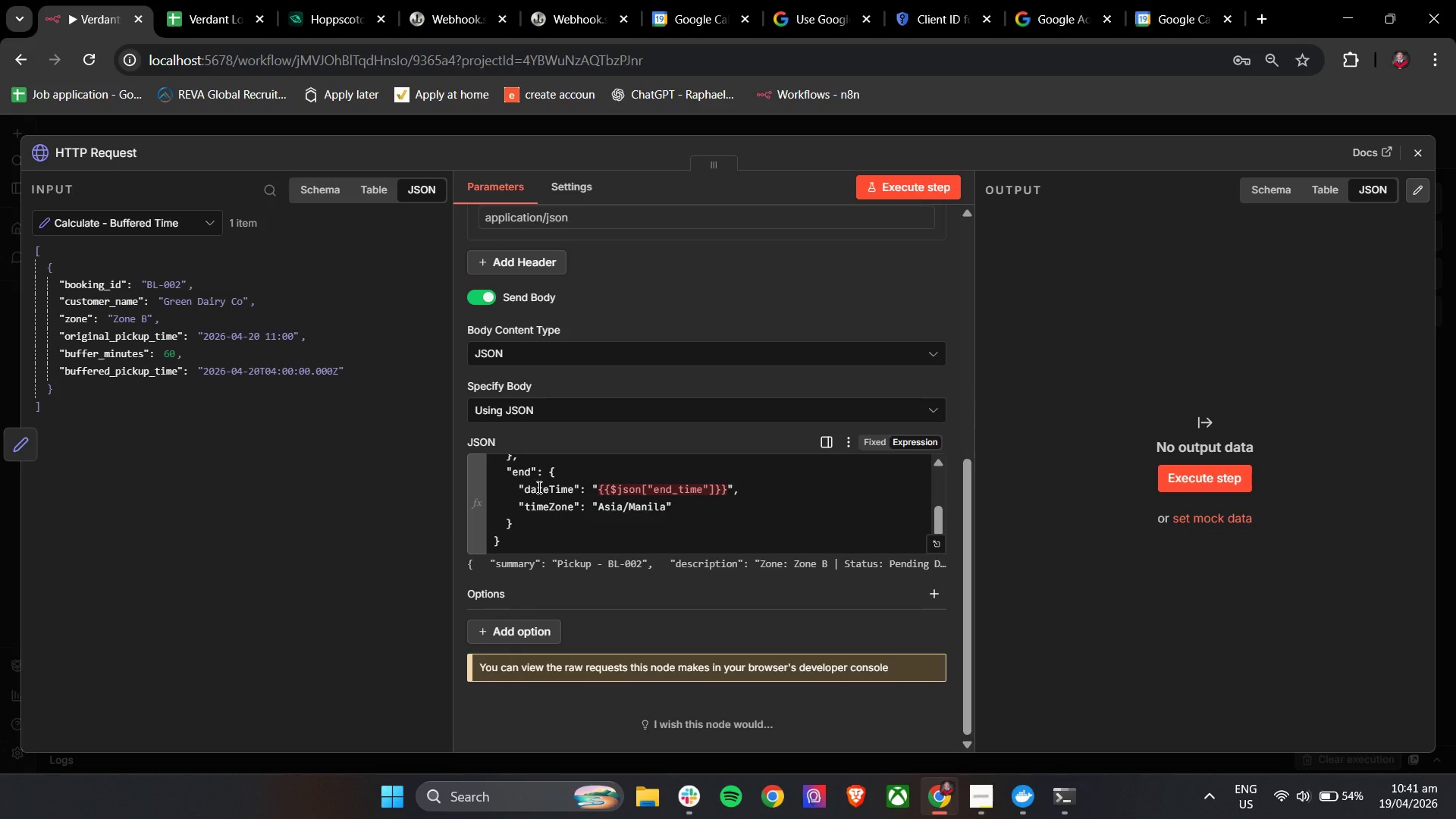 
wait(58.0)
 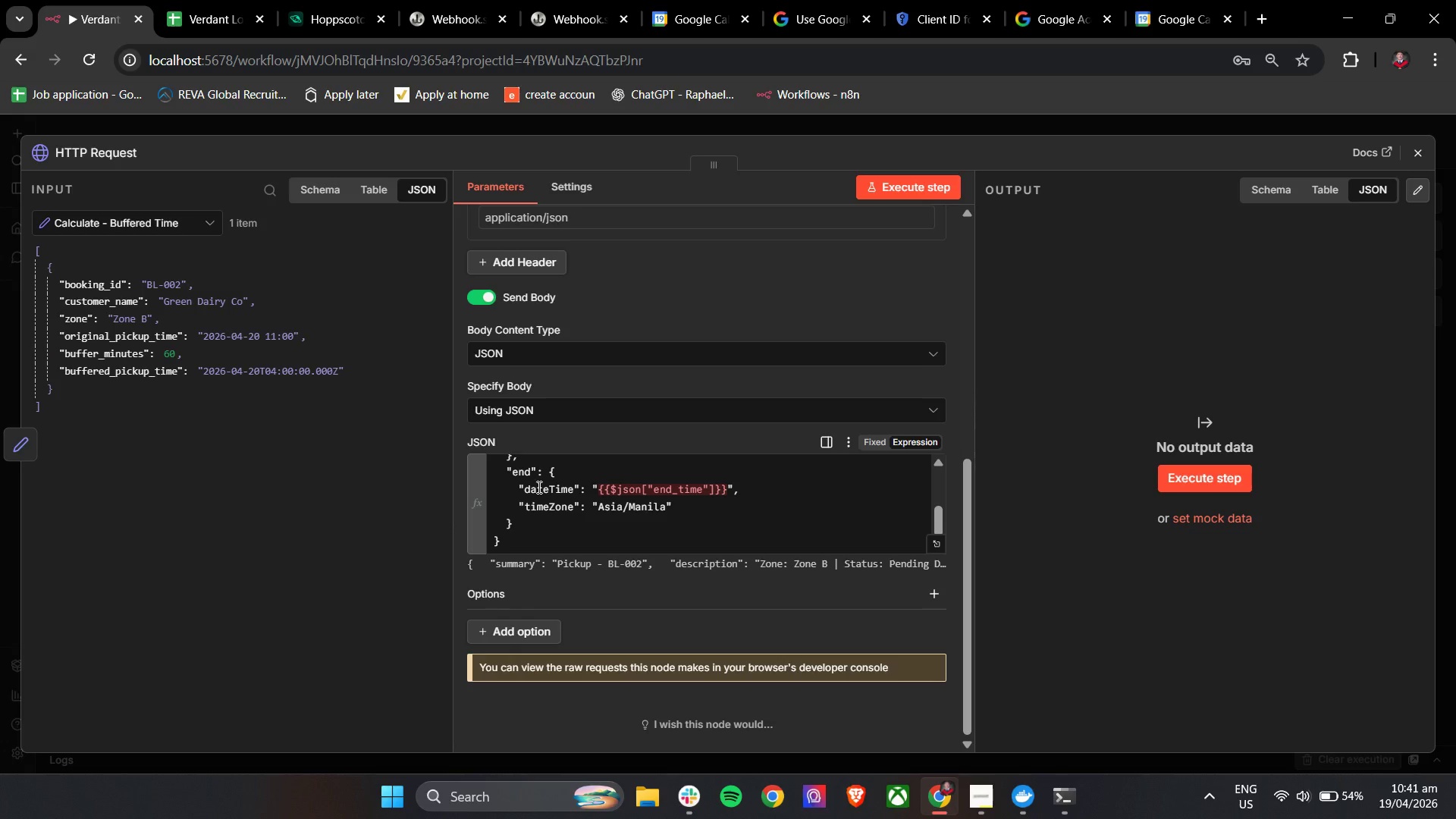 
left_click([1410, 149])
 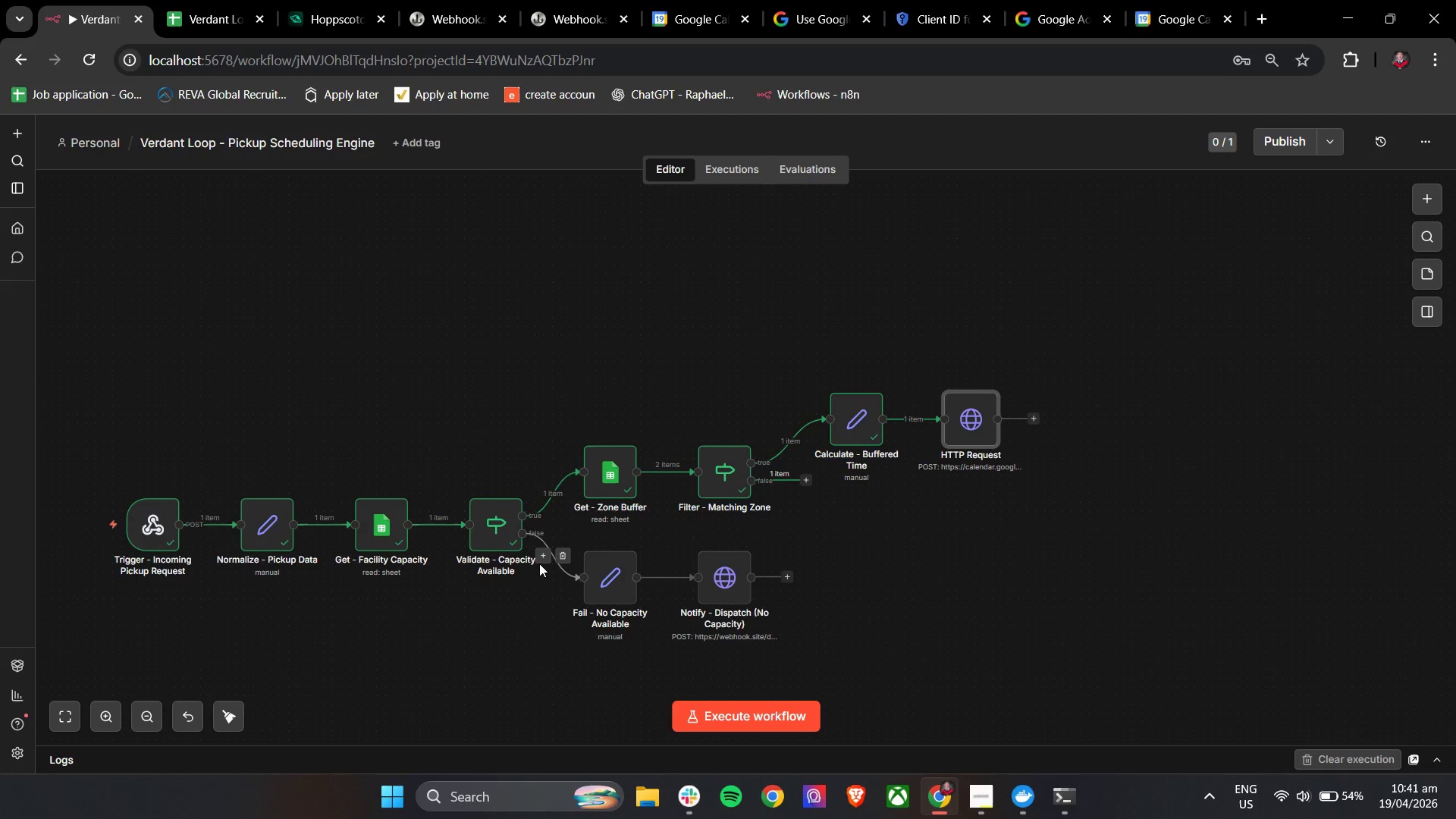 
hold_key(key=ControlLeft, duration=1.22)
left_click_drag(start_coordinate=[466, 626], to_coordinate=[494, 620])
 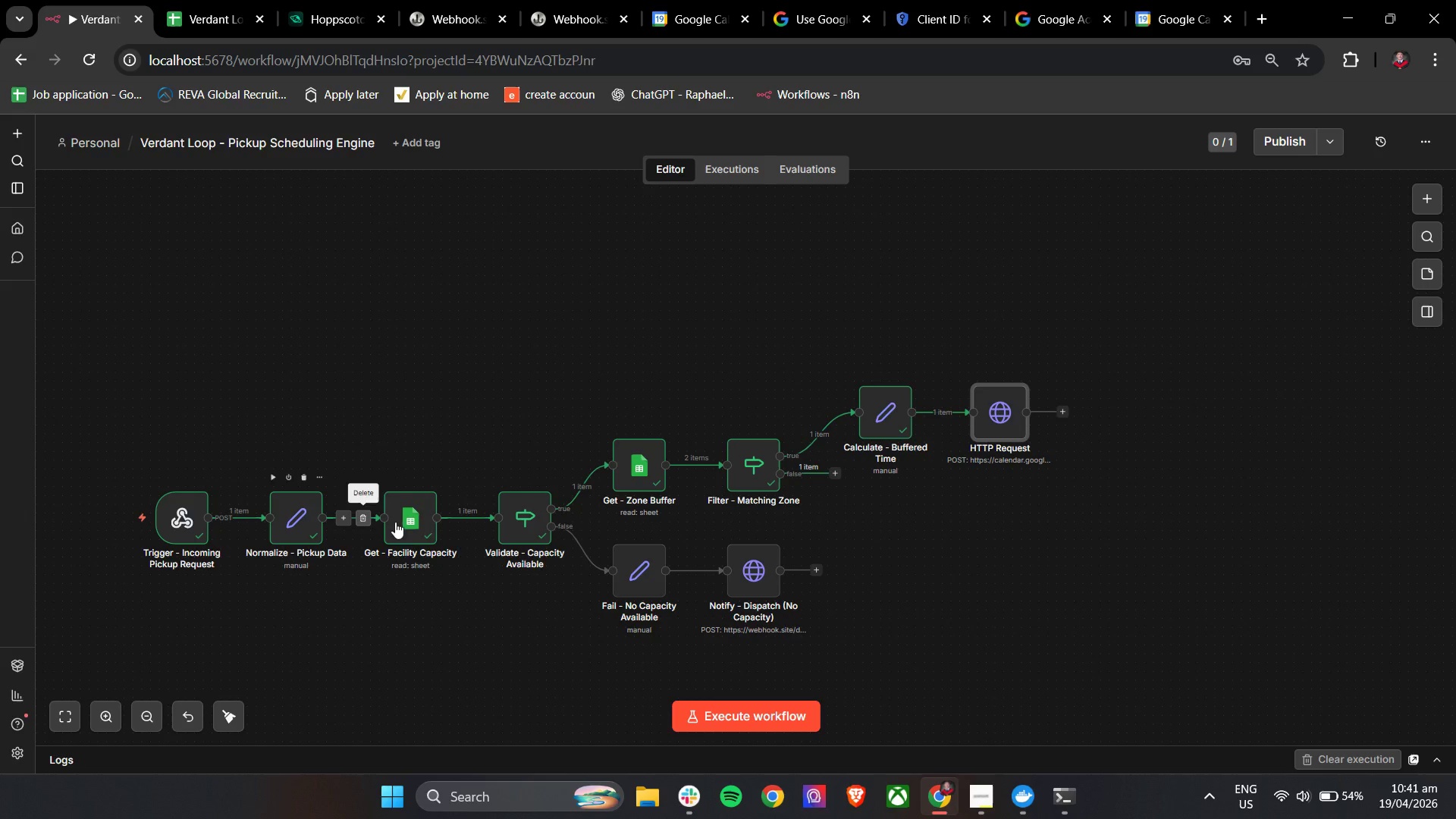 
double_click([519, 531])
 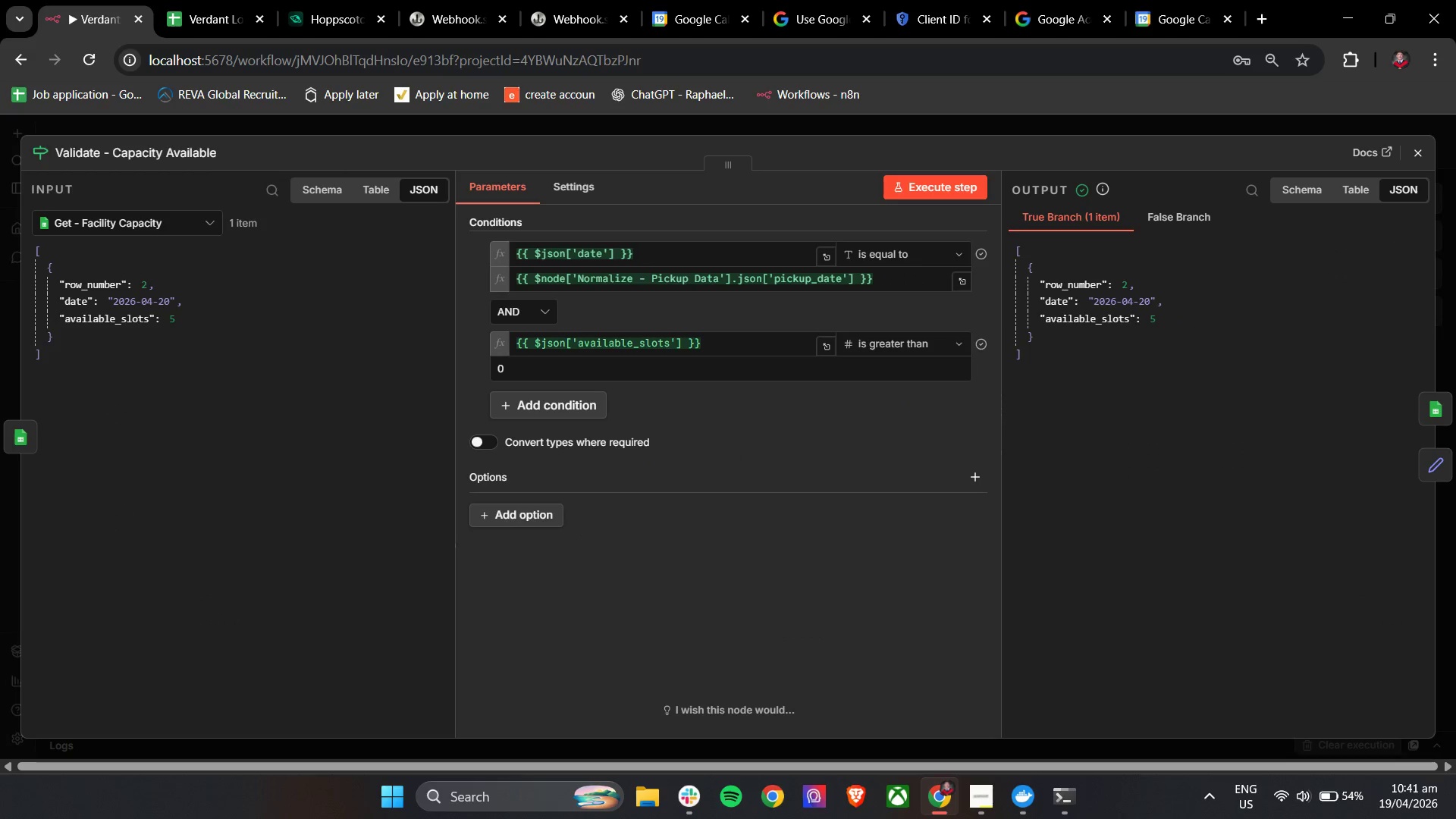 
left_click([1418, 149])
 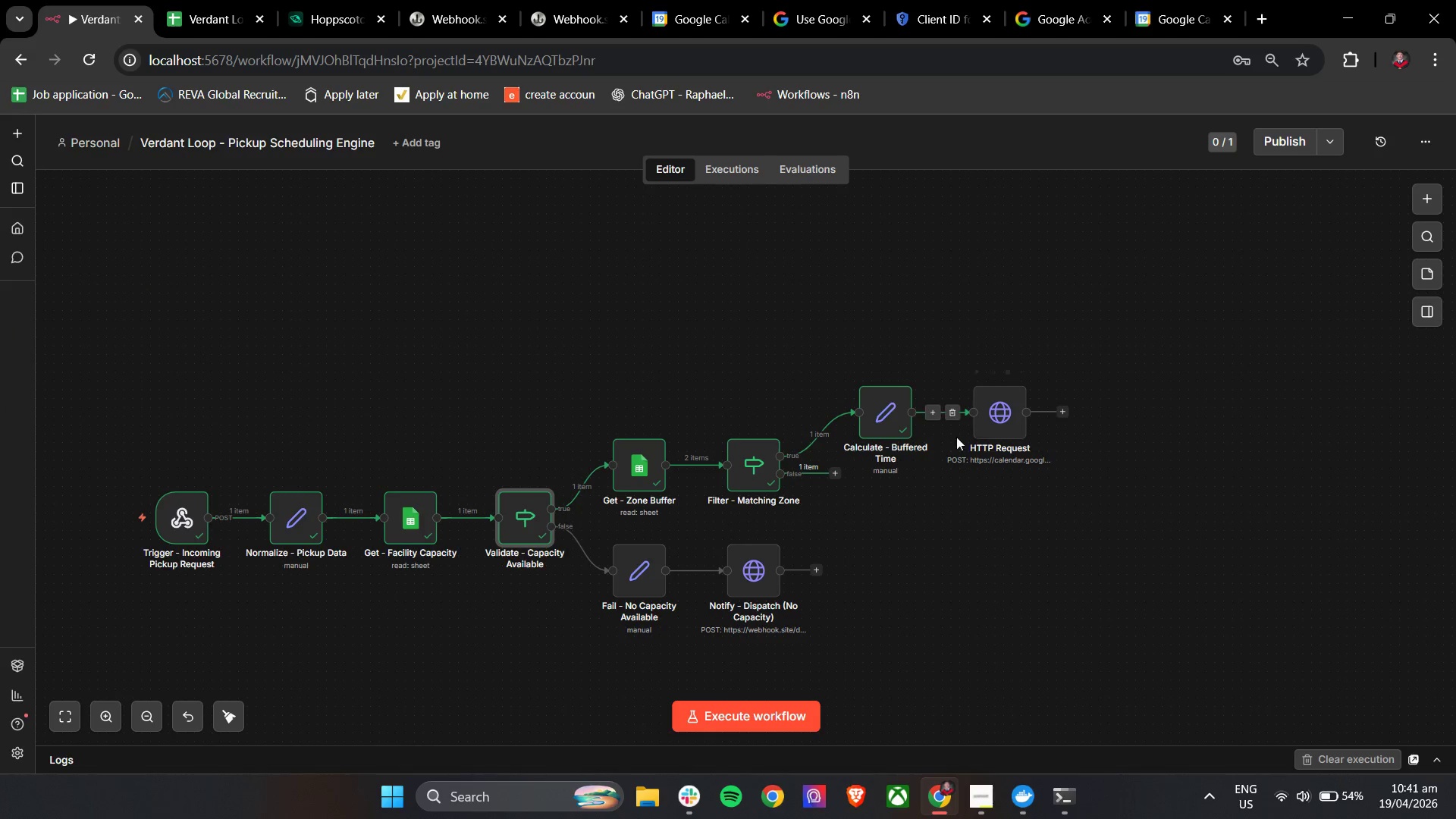 
hold_key(key=ControlLeft, duration=0.53)
 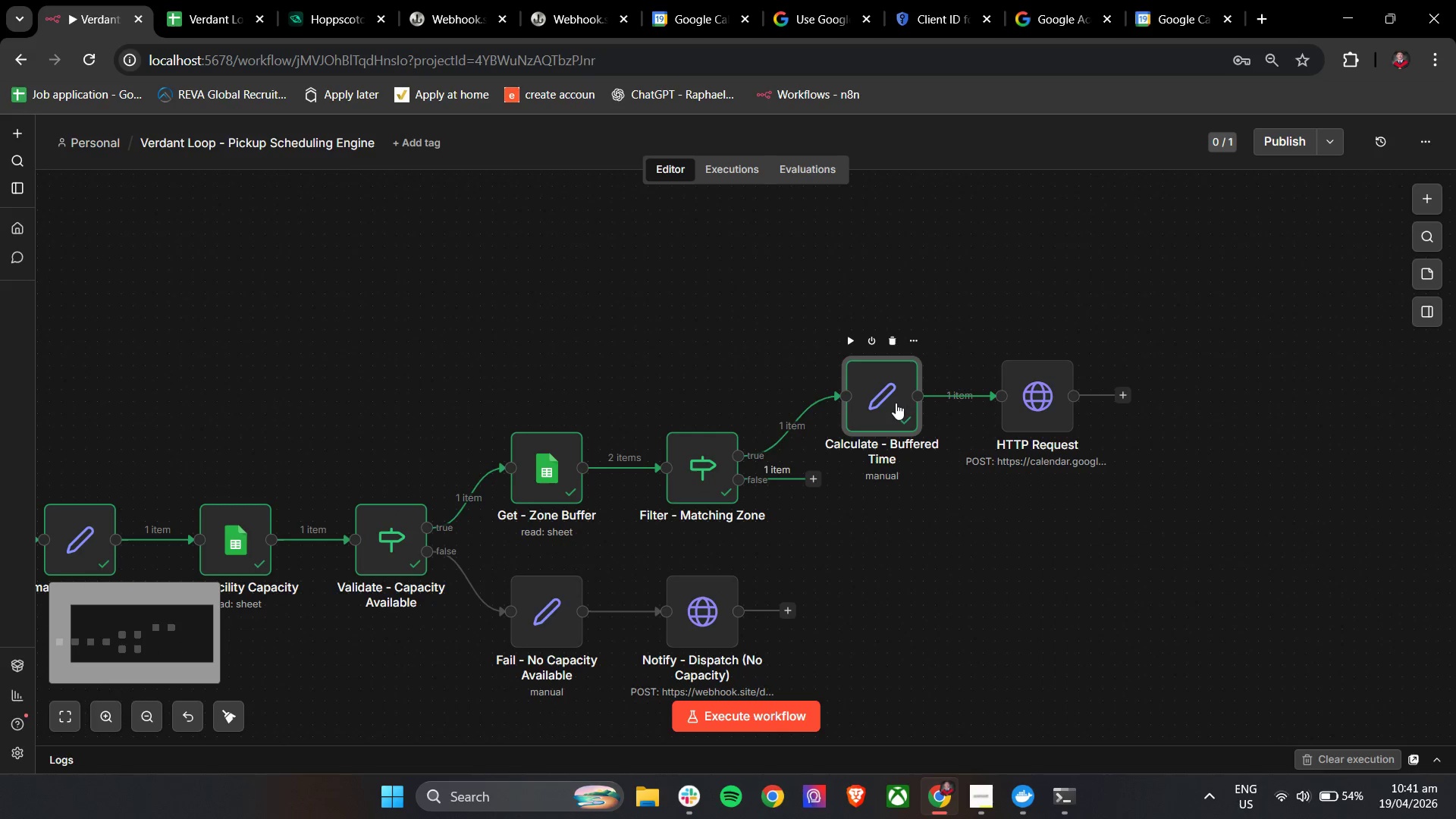 
left_click([896, 403])
 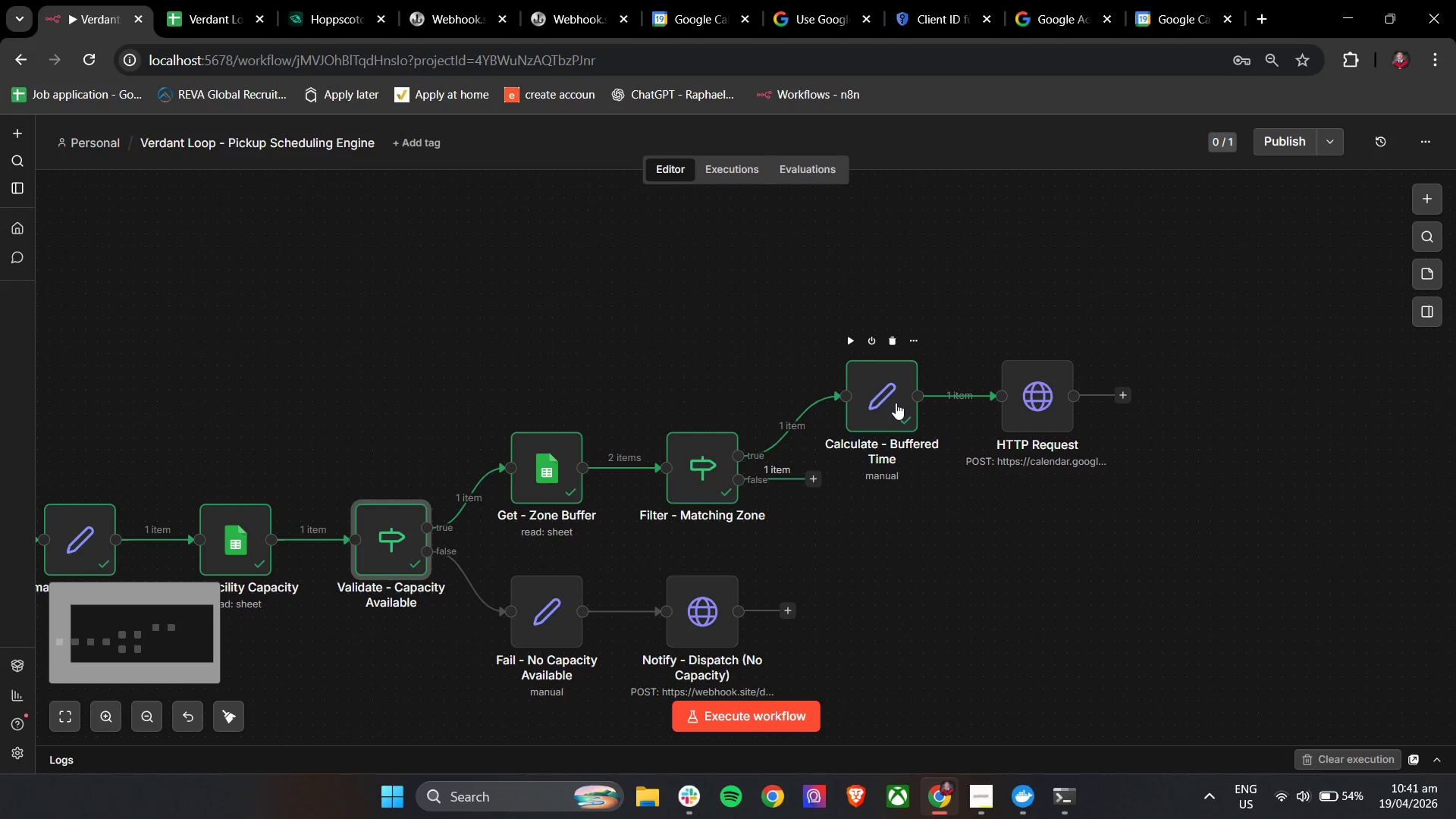 
scroll: coordinate [896, 458], scroll_direction: up, amount: 2.0
 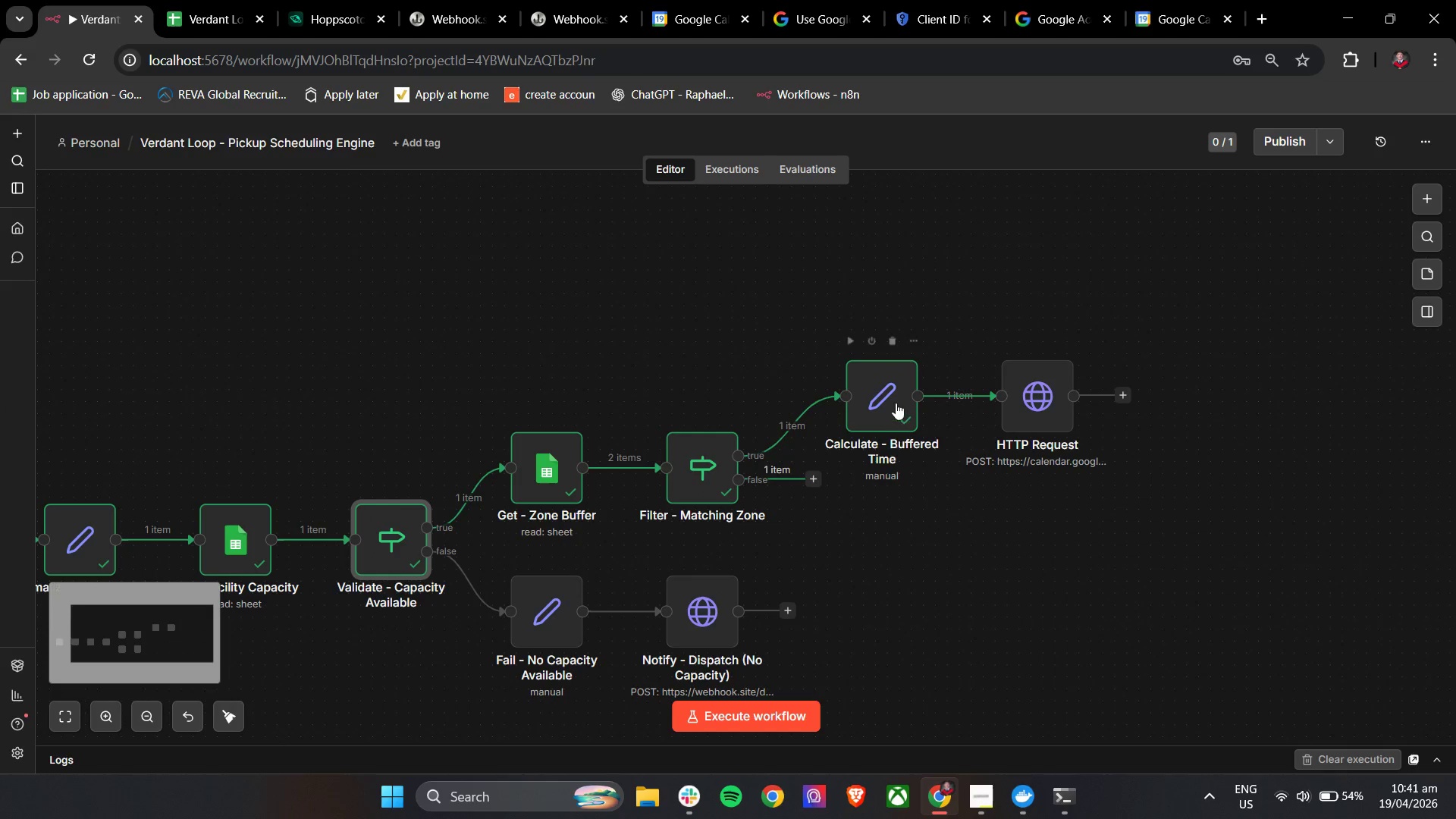 
double_click([896, 403])
 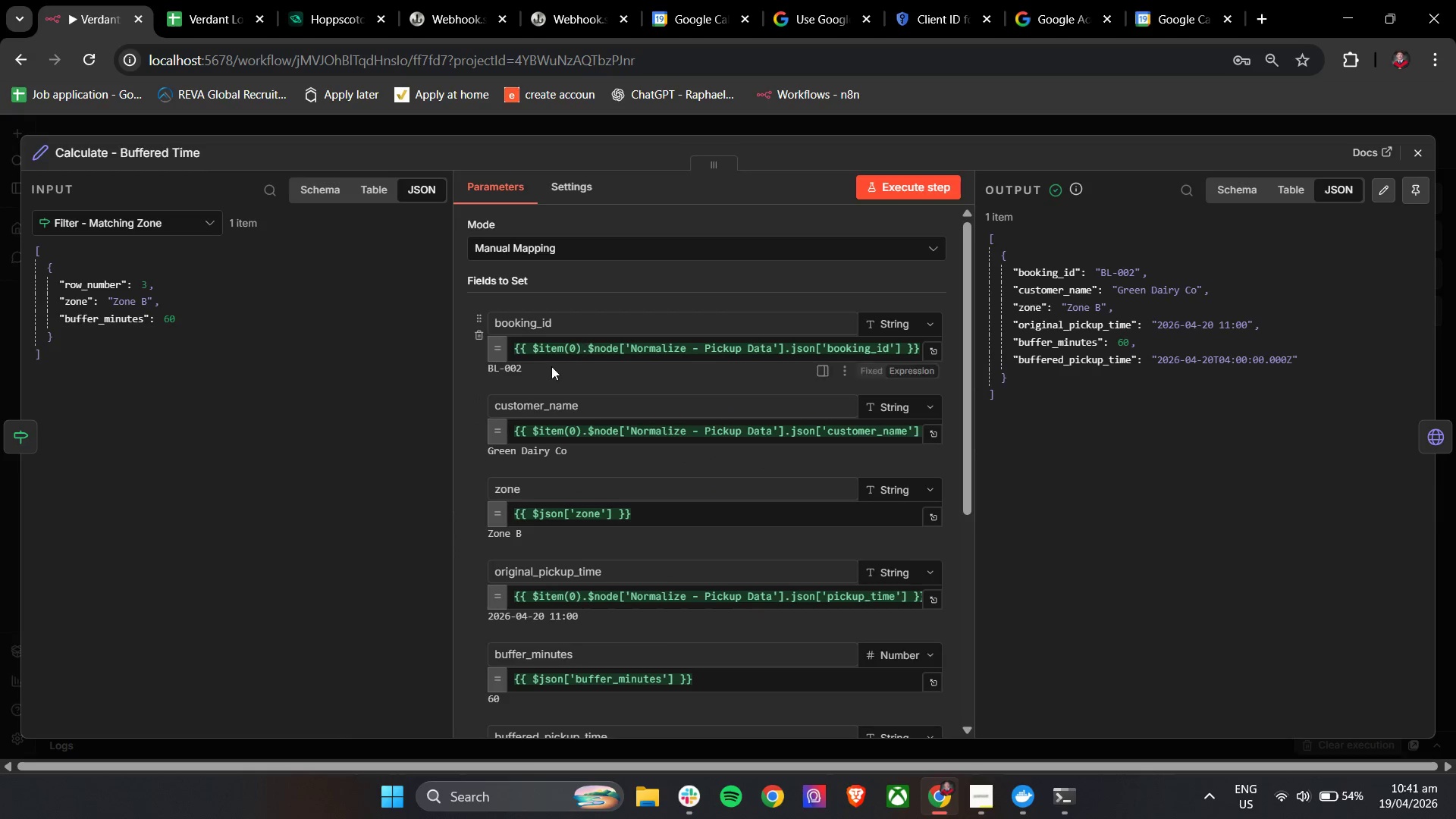 
scroll: coordinate [619, 480], scroll_direction: down, amount: 8.0
 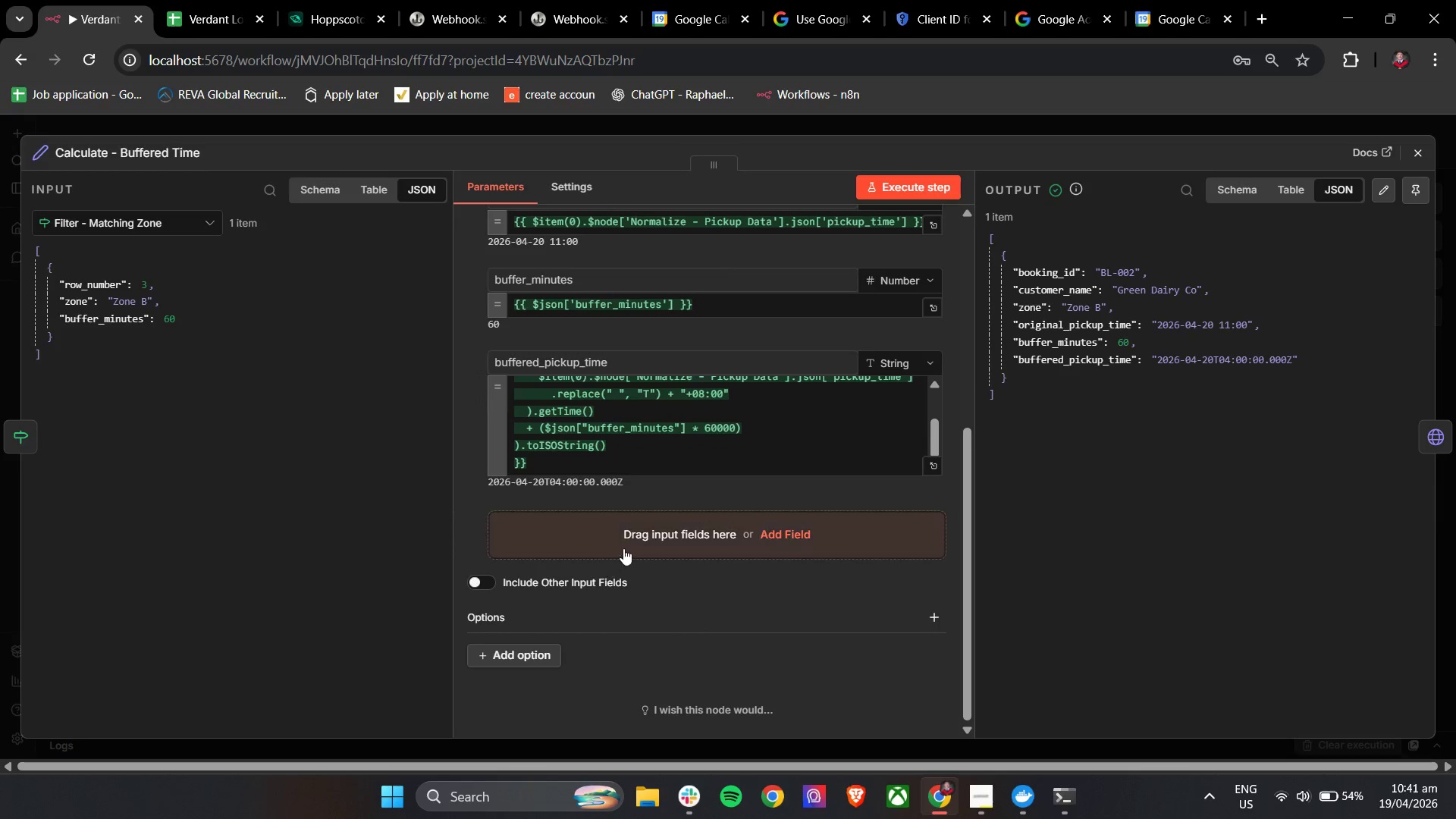 
left_click([623, 548])
 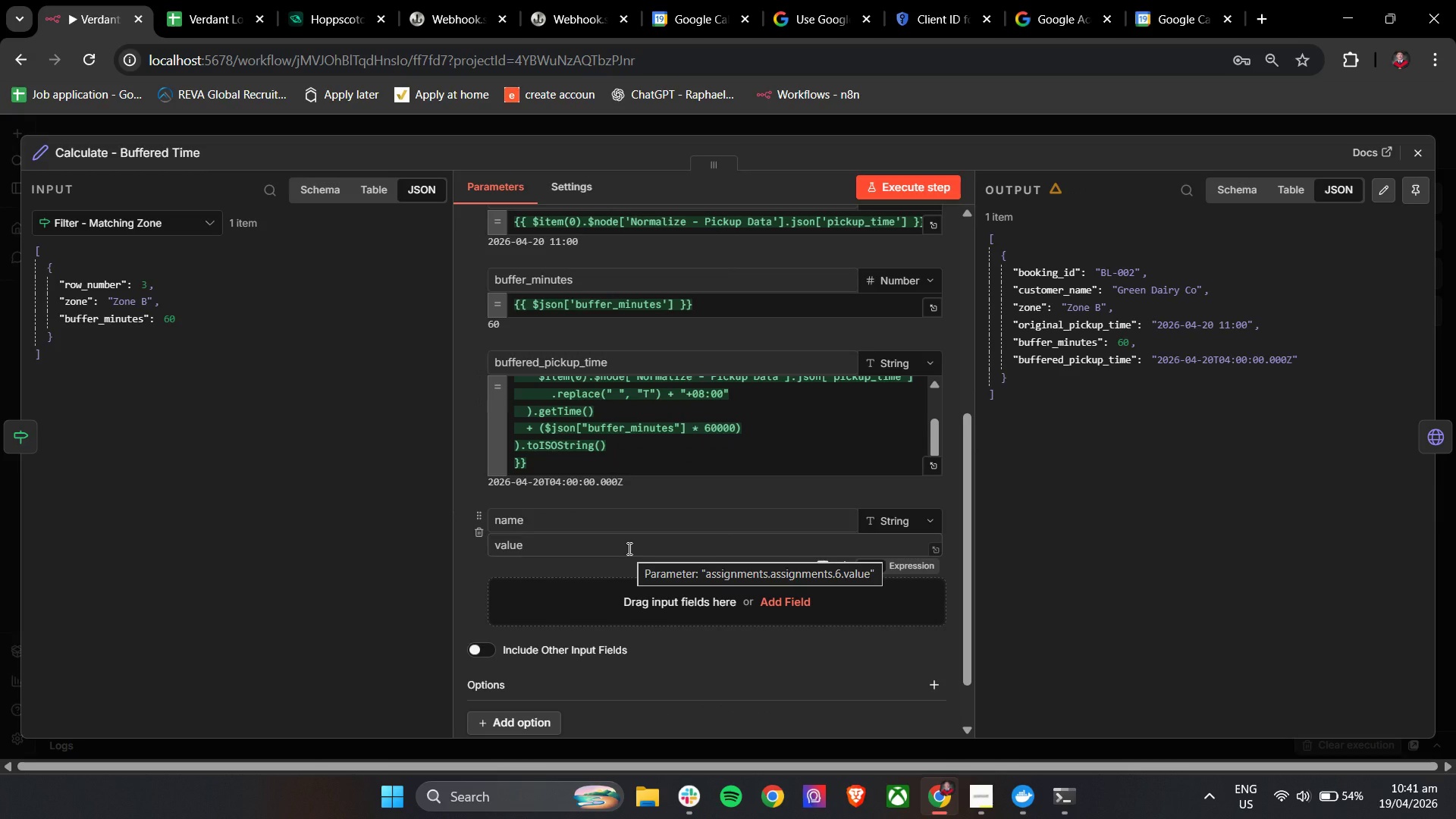 
left_click([623, 529])
 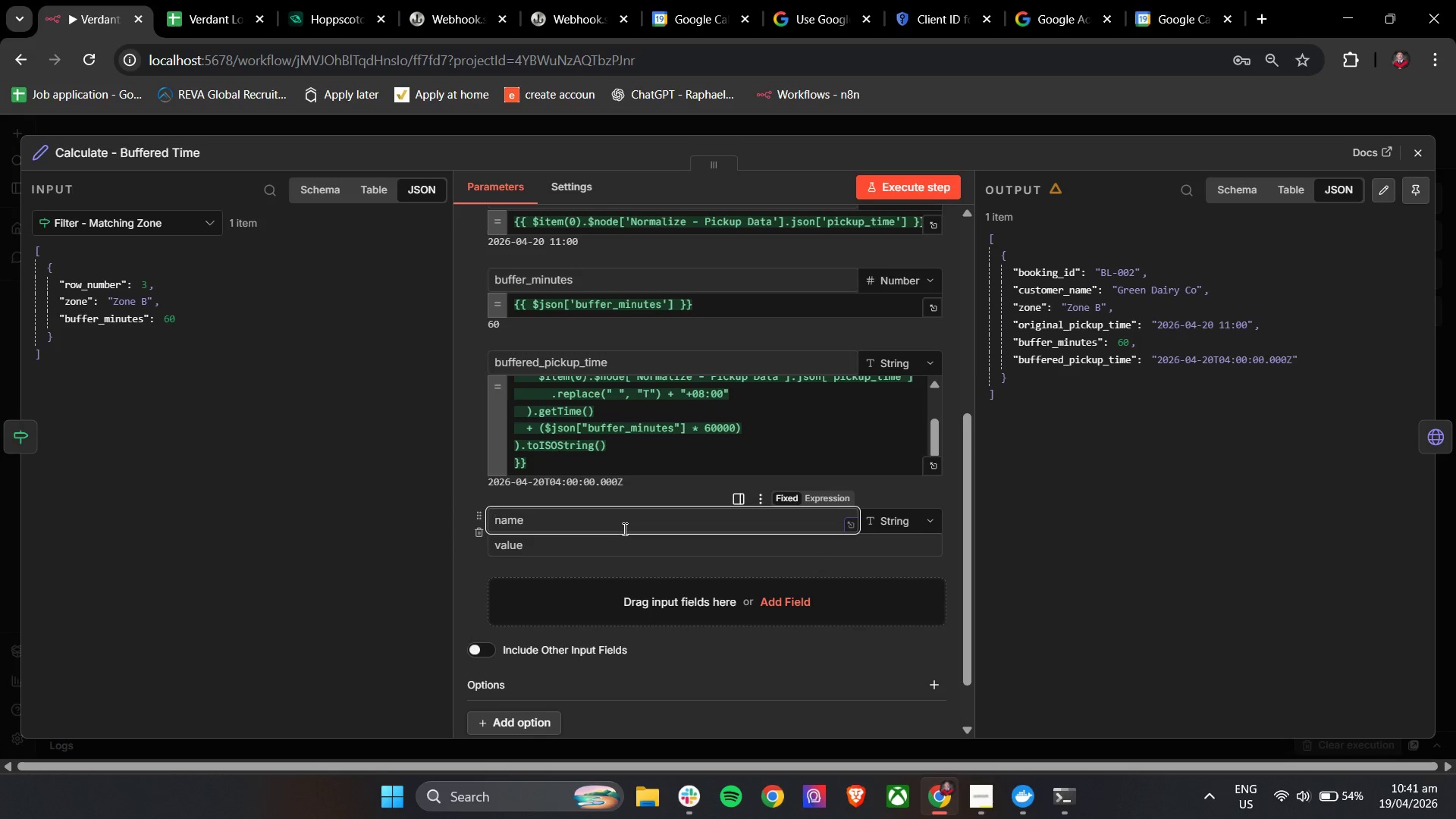 
type(start time)
key(Backspace)
key(Backspace)
key(Backspace)
key(Backspace)
key(Backspace)
type(_time)
 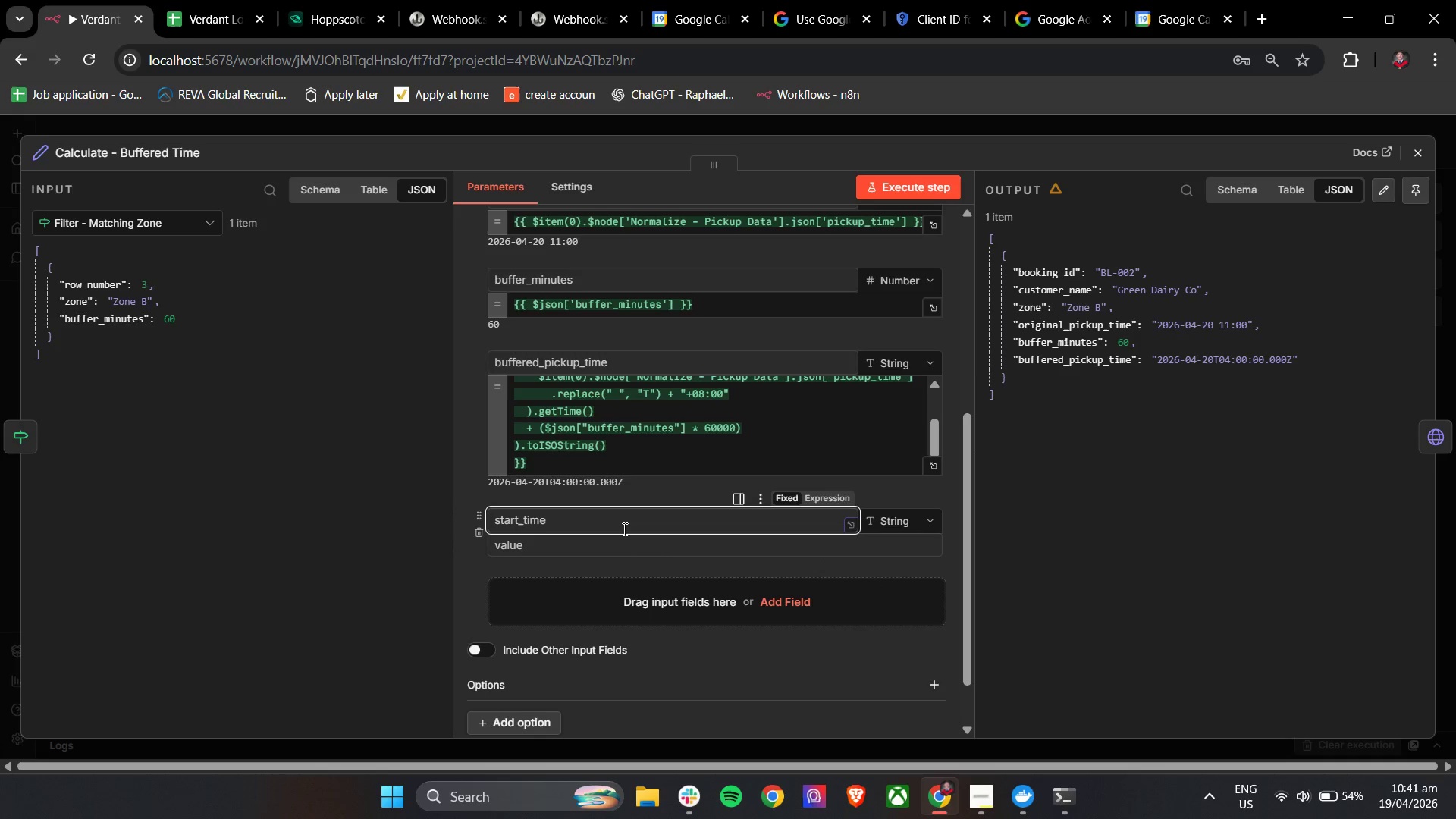 
left_click([601, 545])
 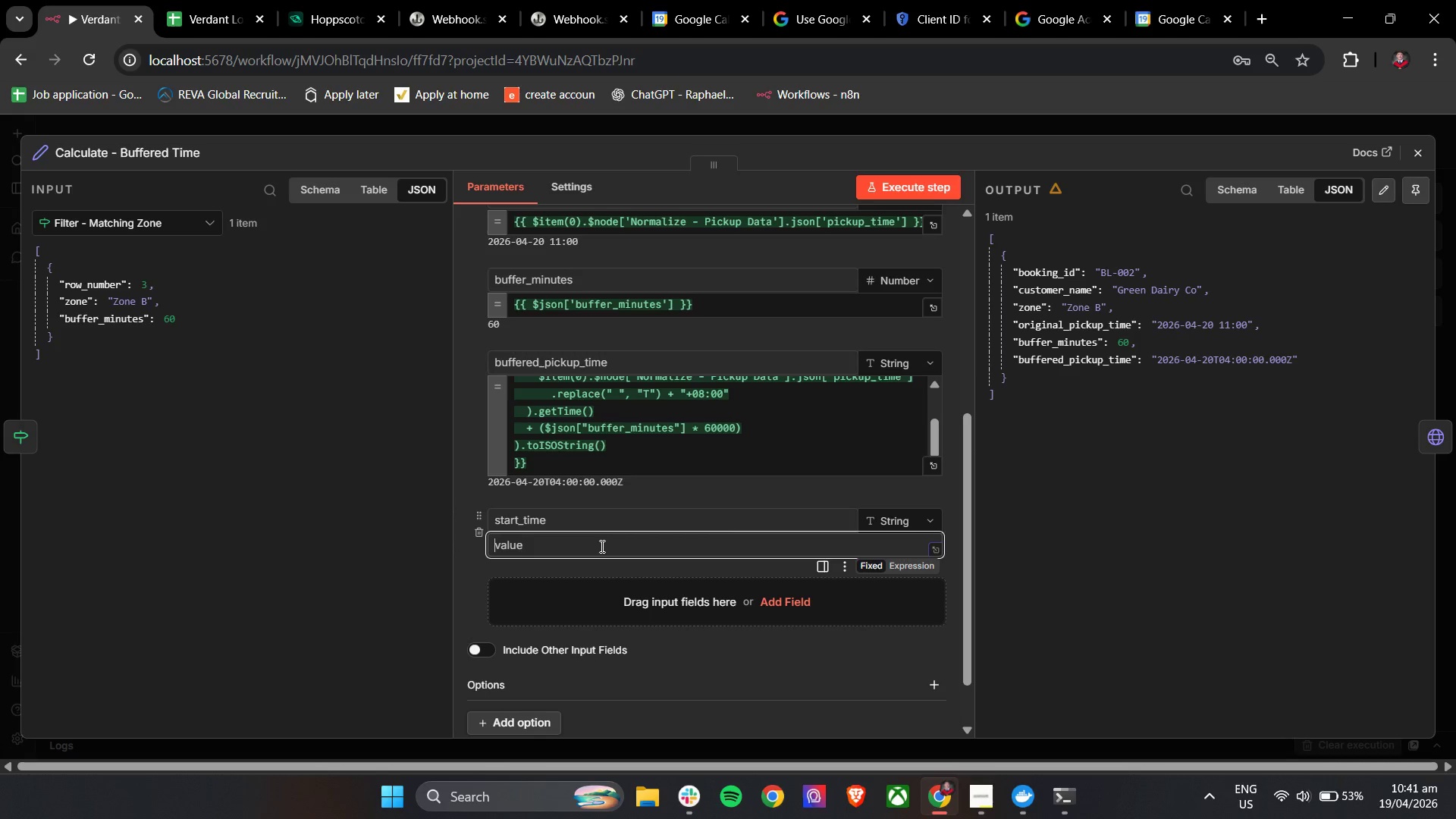 
wait(7.33)
 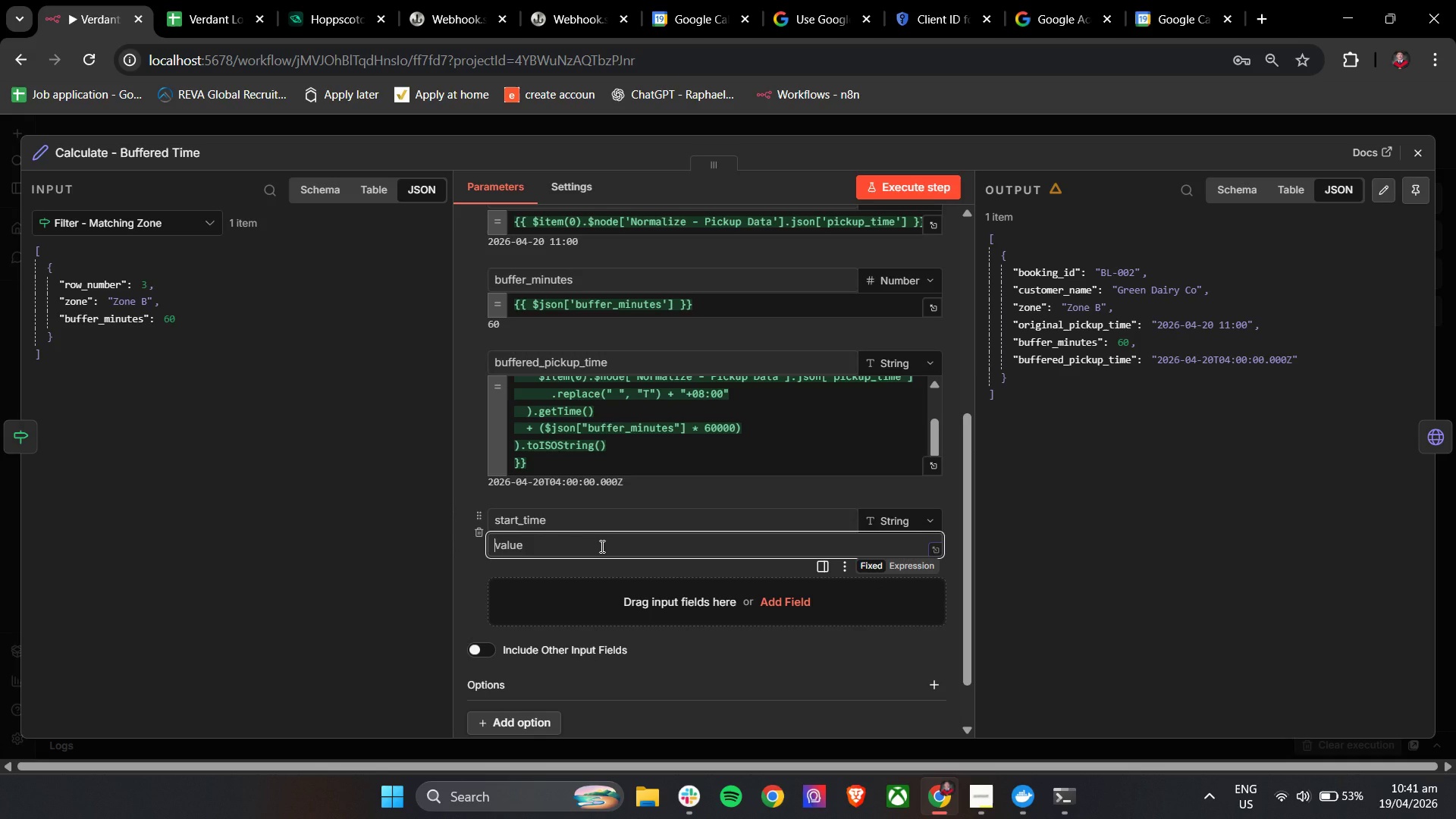 
type({{ new Date())
 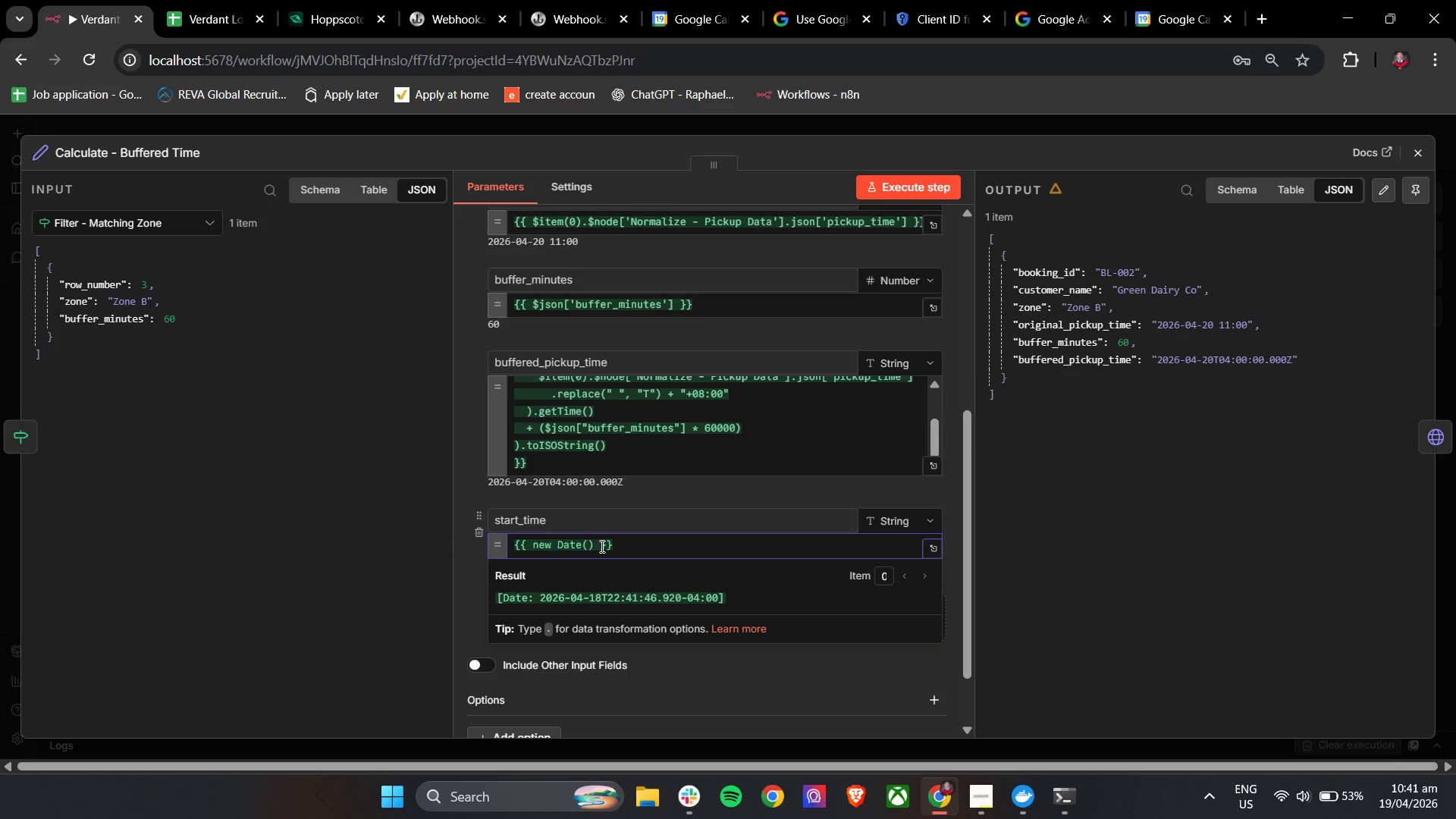 
key(ArrowLeft)
 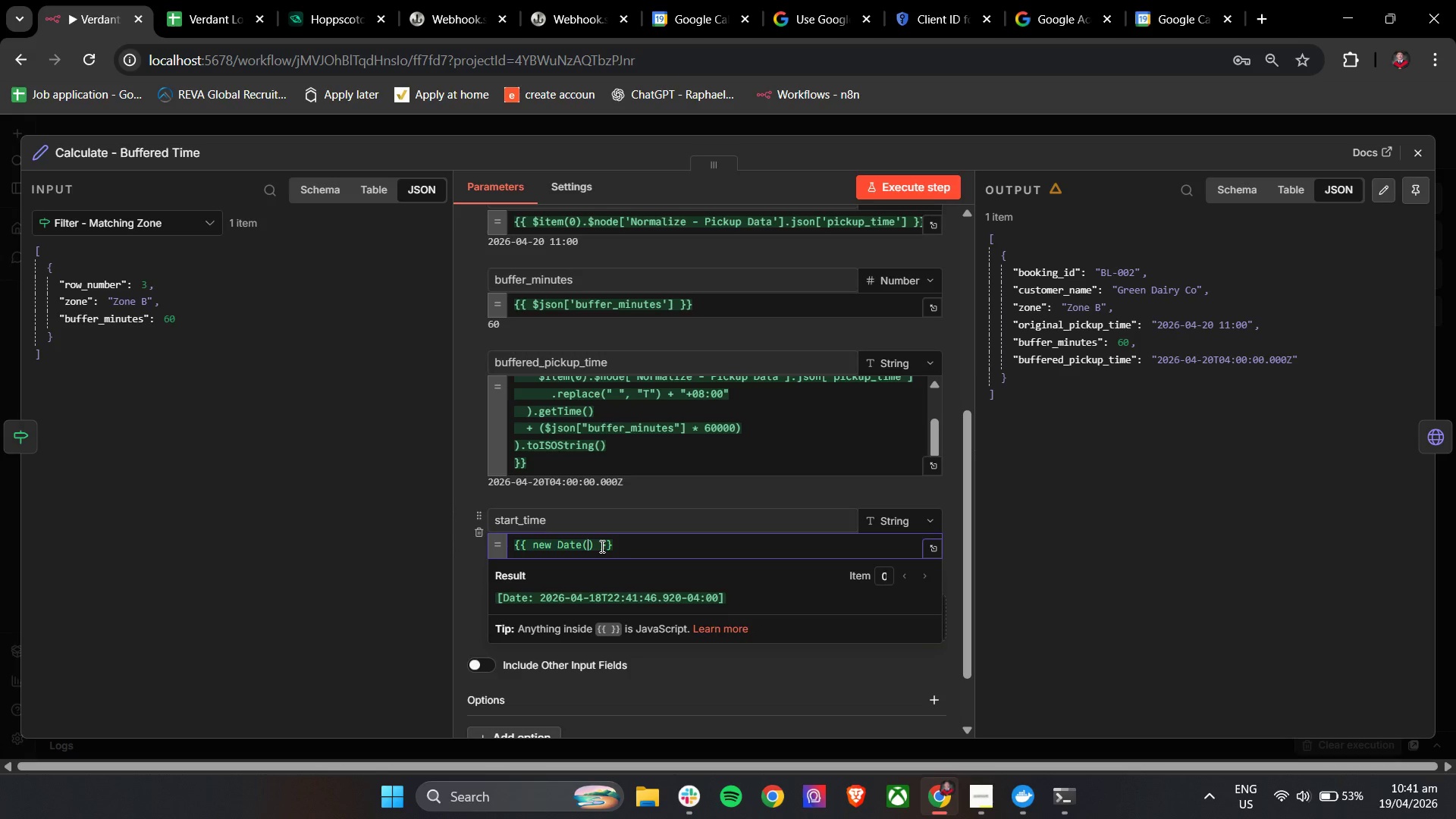 
type($json)
 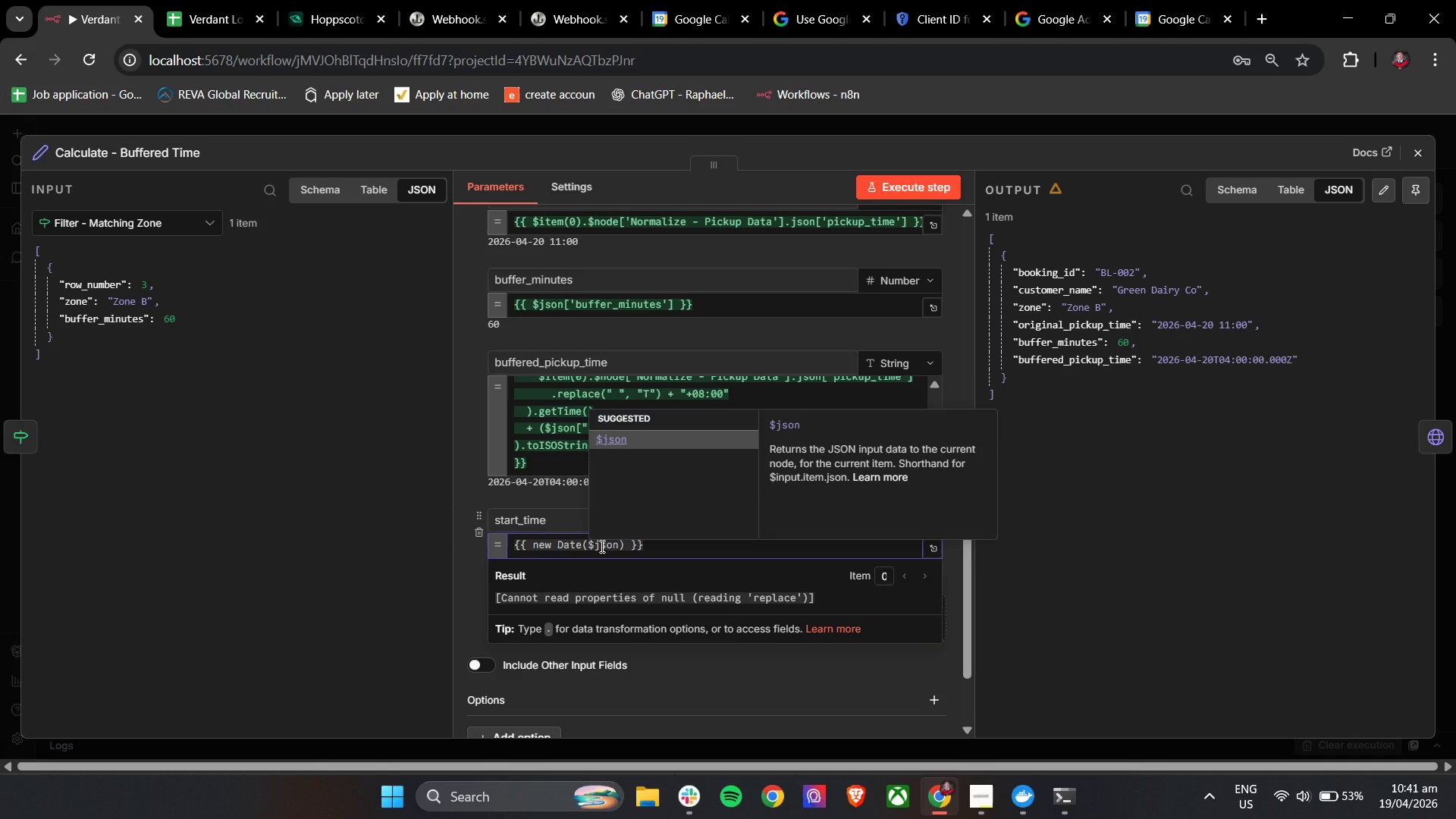 
key(Enter)
 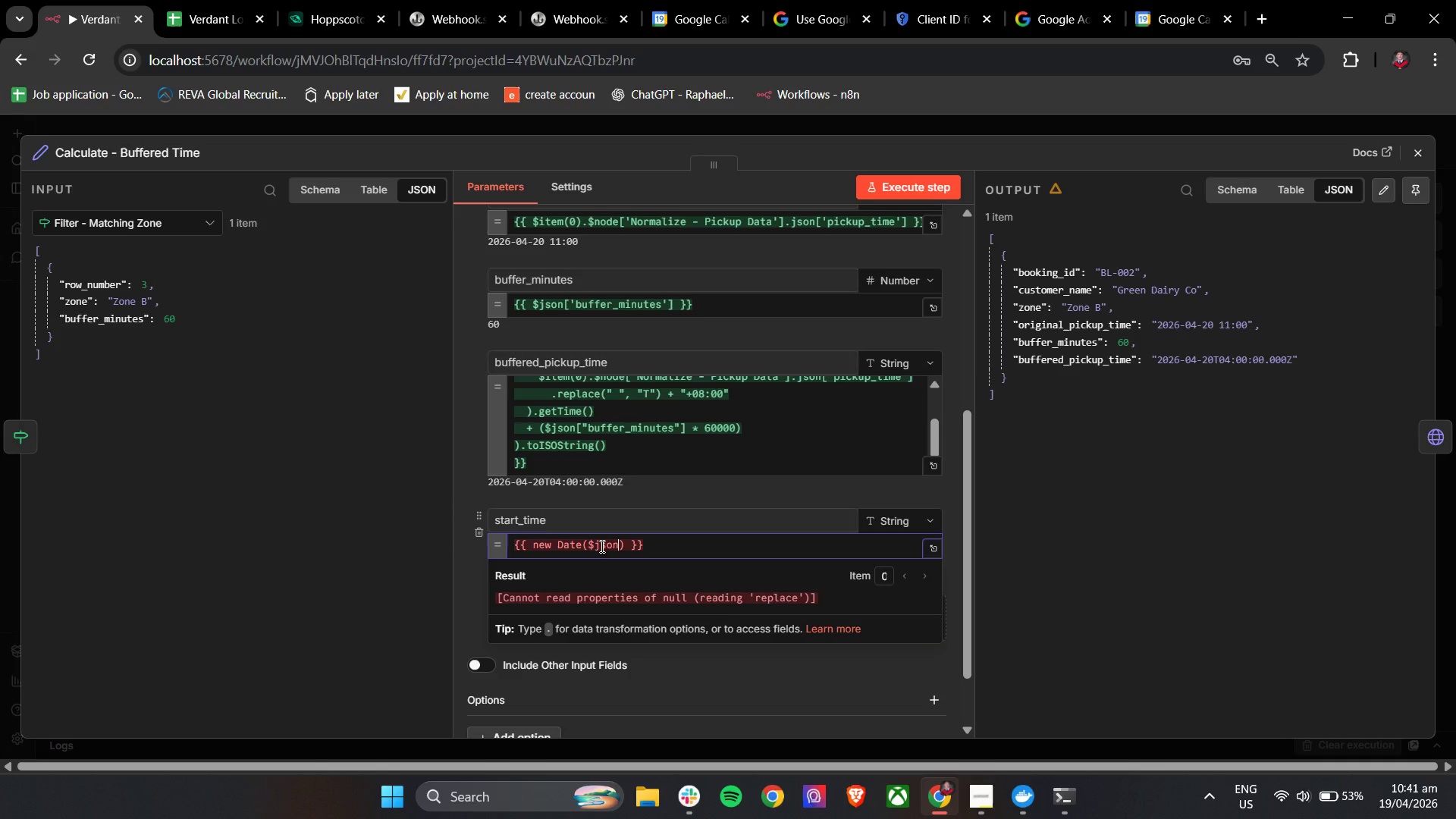 
key(BracketLeft)
 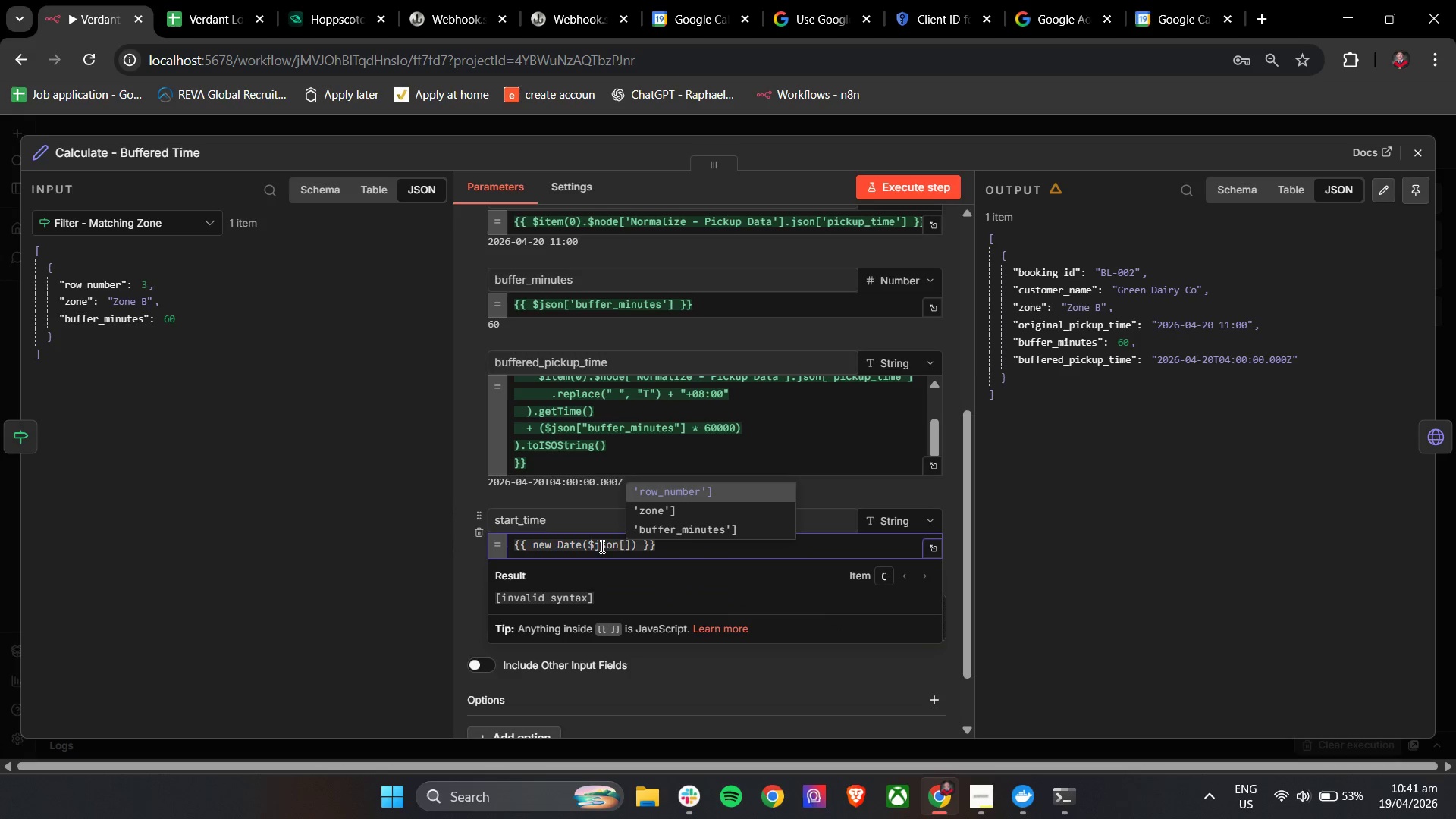 
key(ArrowDown)
 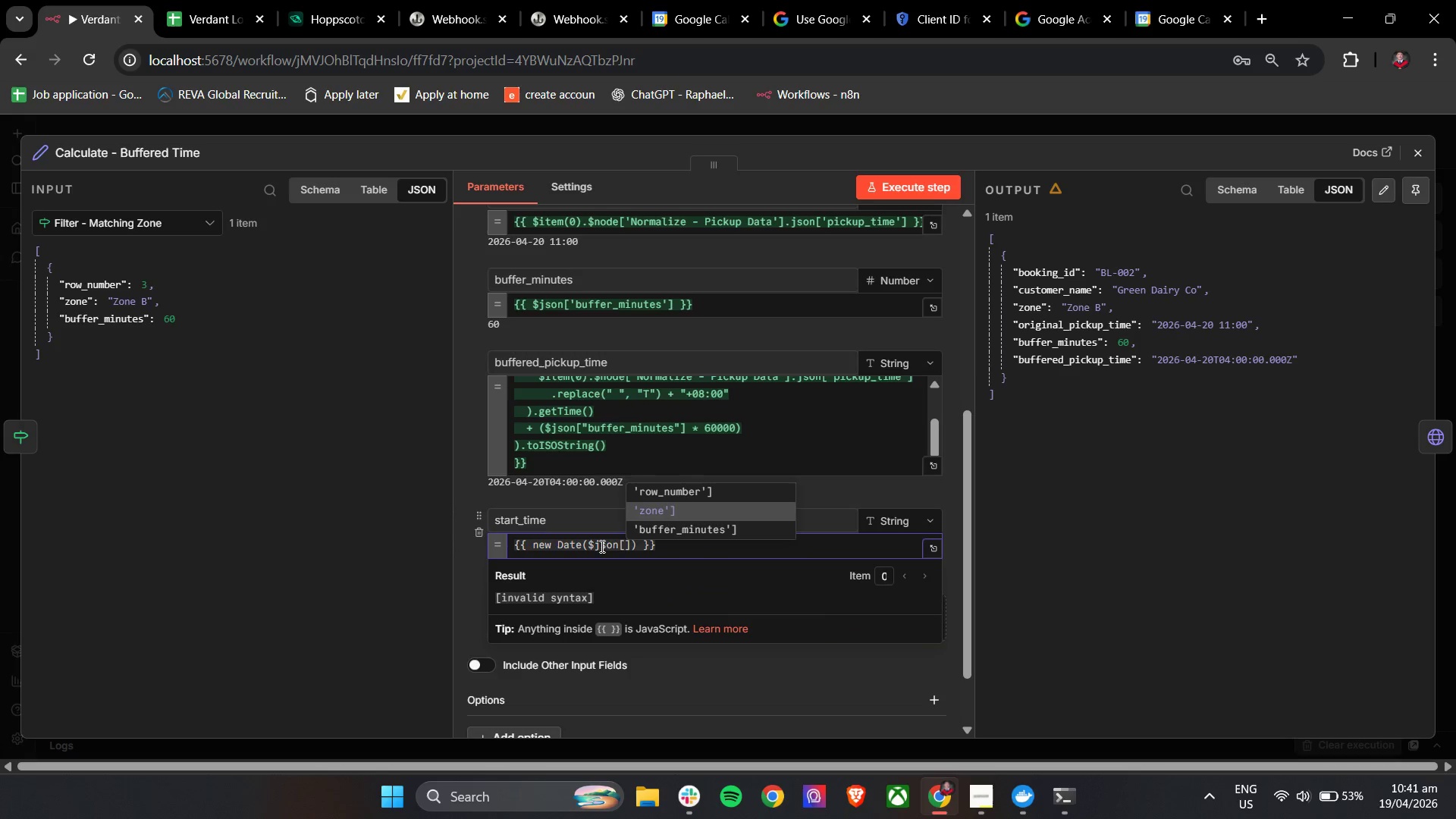 
key(ArrowDown)
 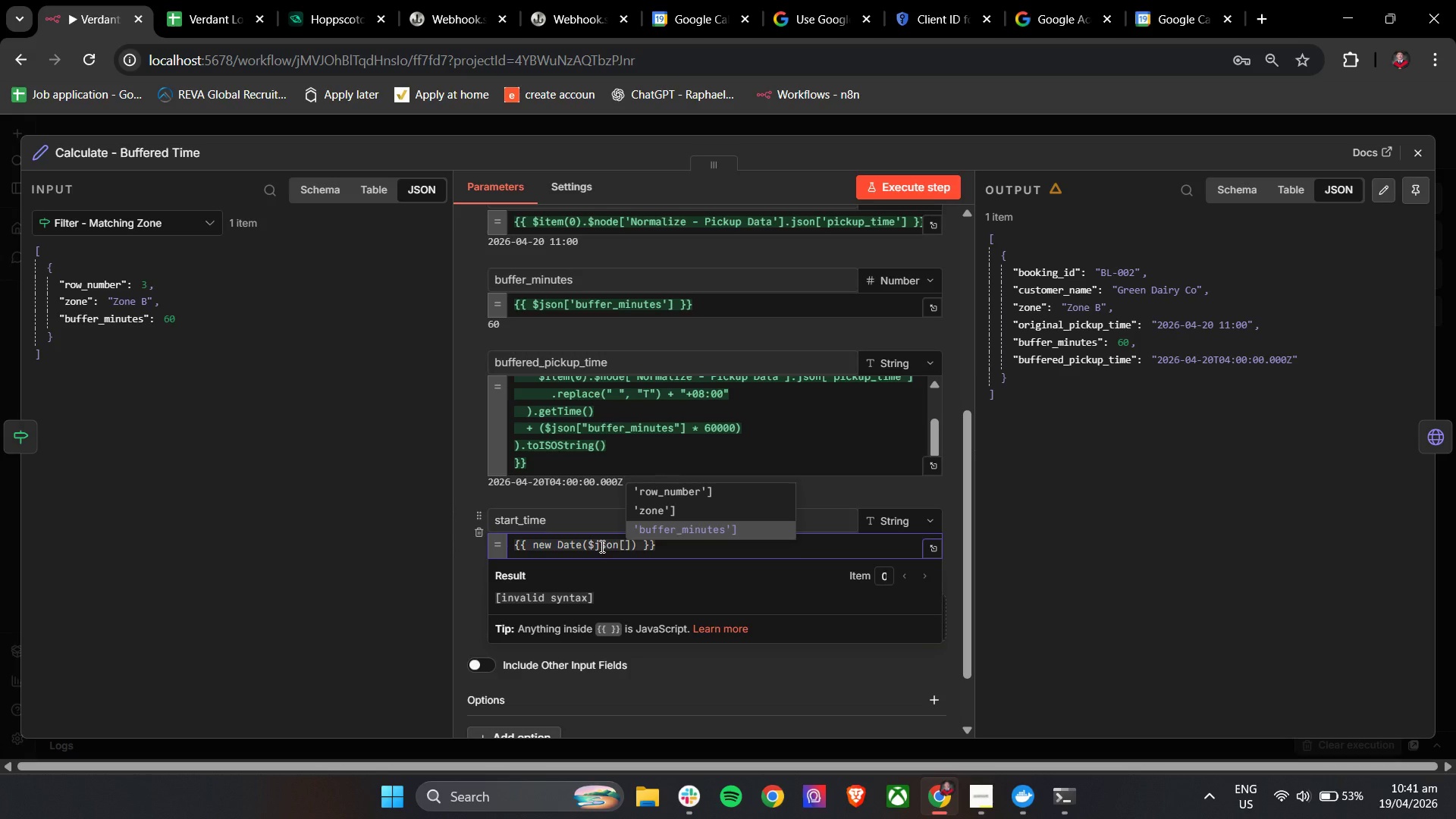 
wait(7.2)
 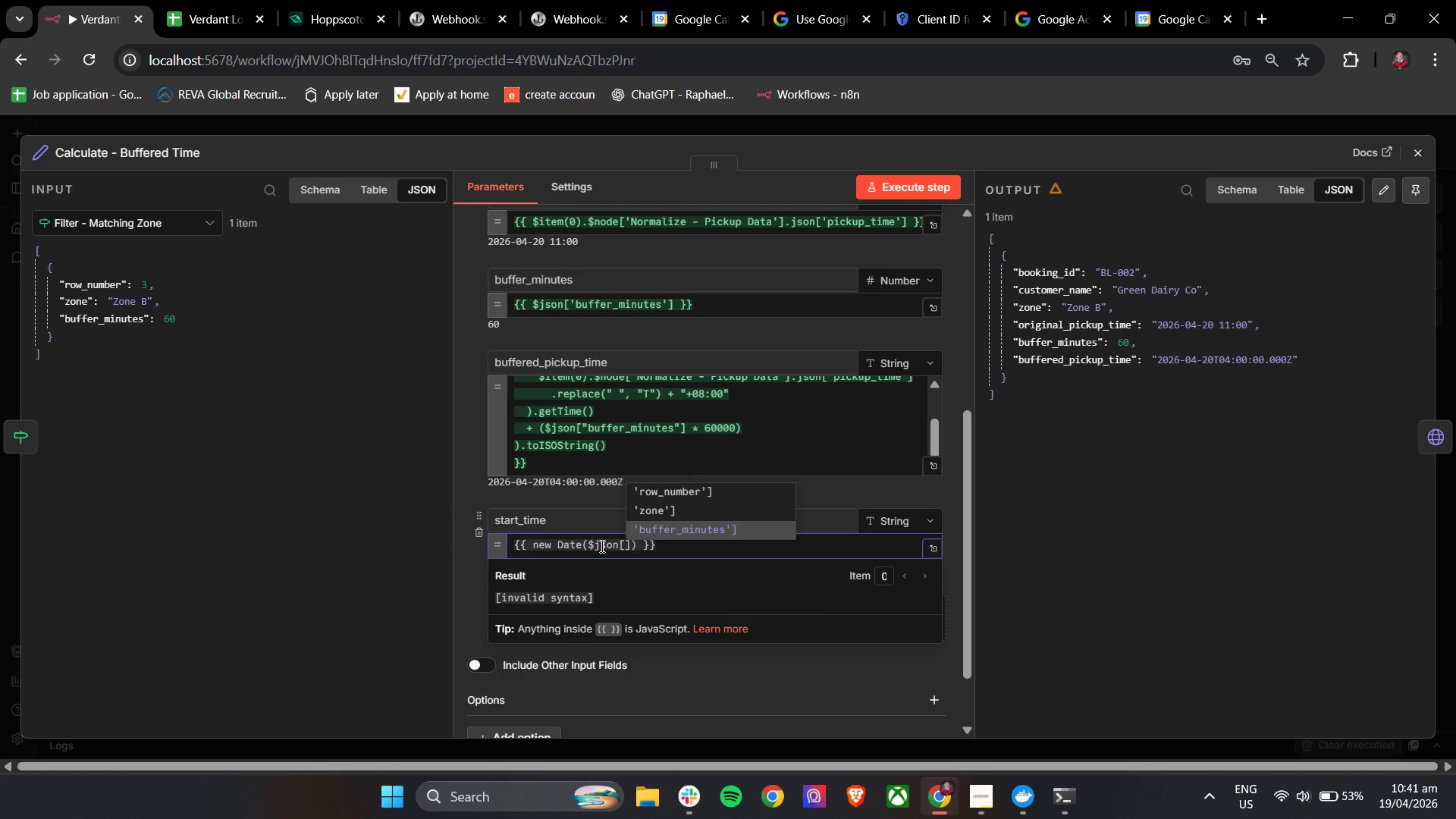 
left_click([148, 213])
 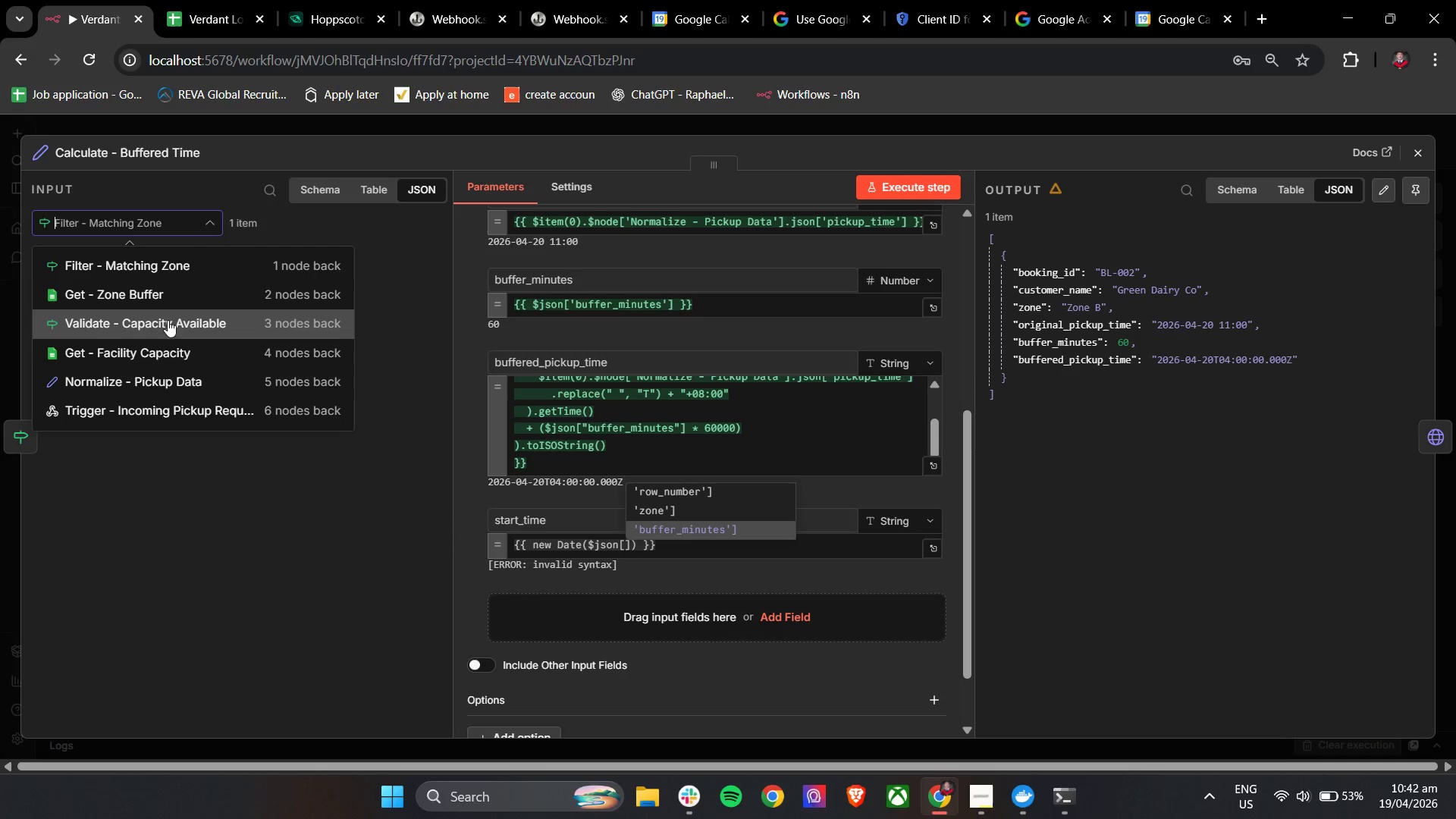 
left_click([166, 292])
 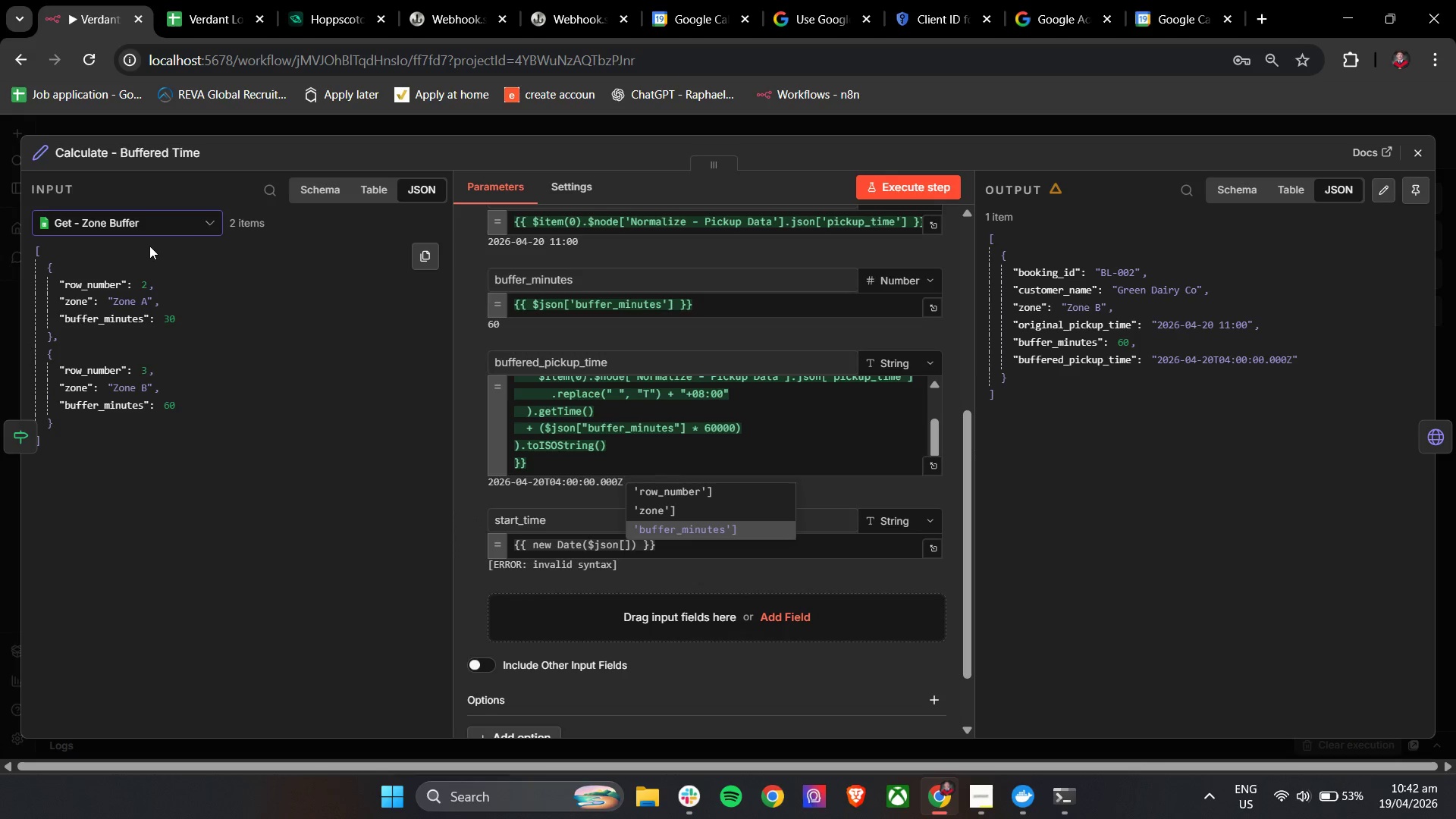 
left_click([148, 224])
 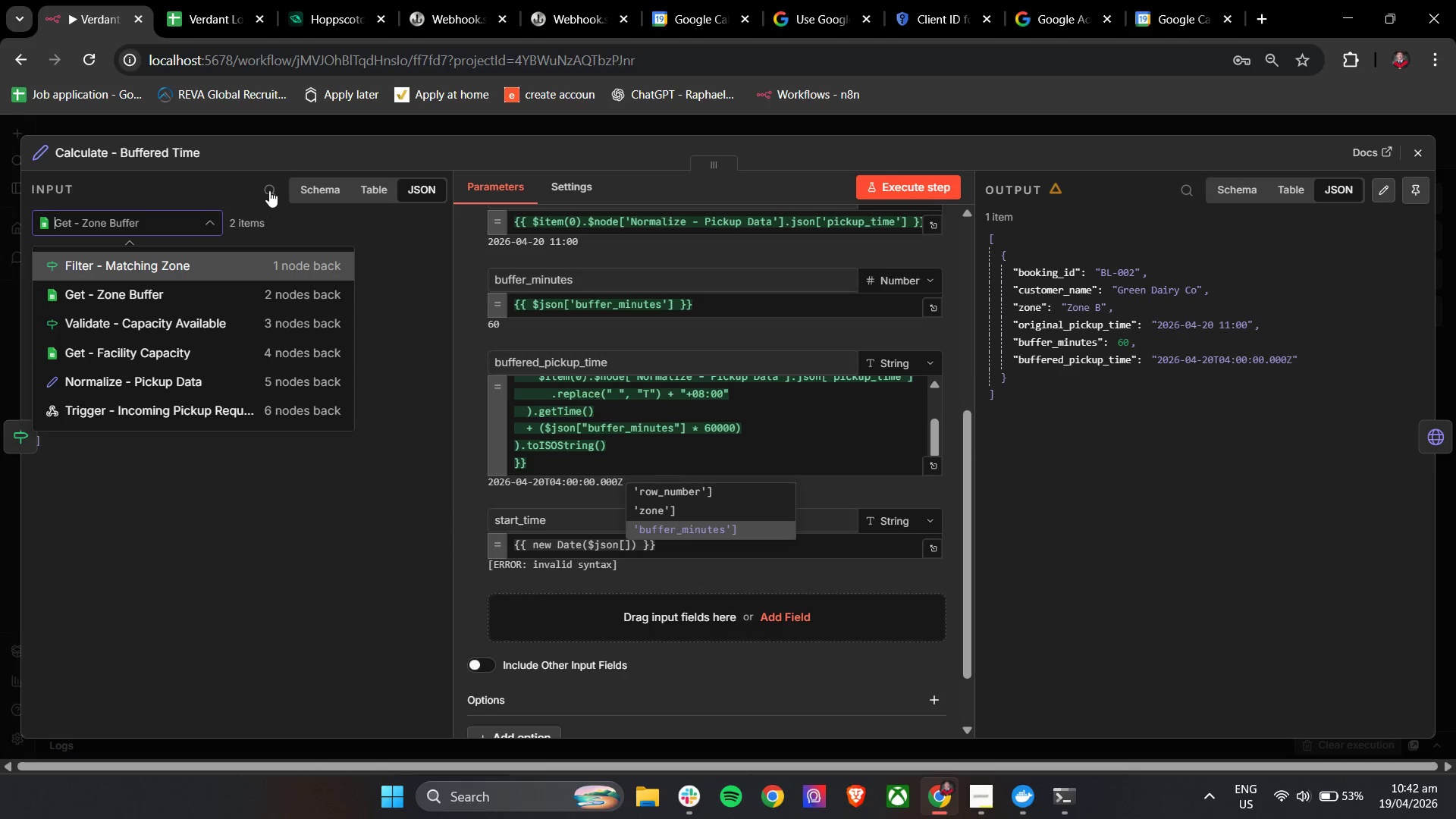 
left_click([201, 182])
 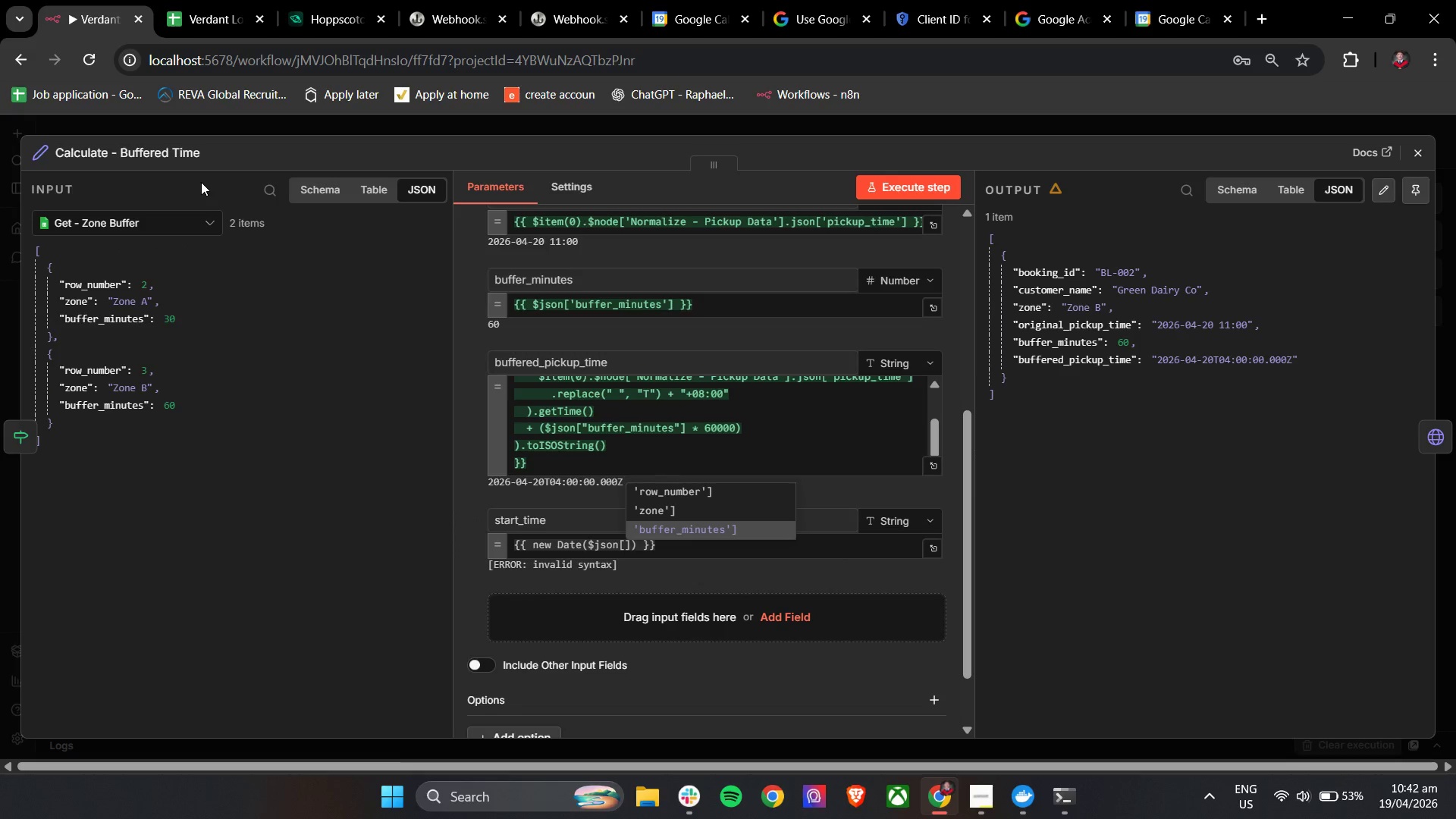 
left_click([140, 219])
 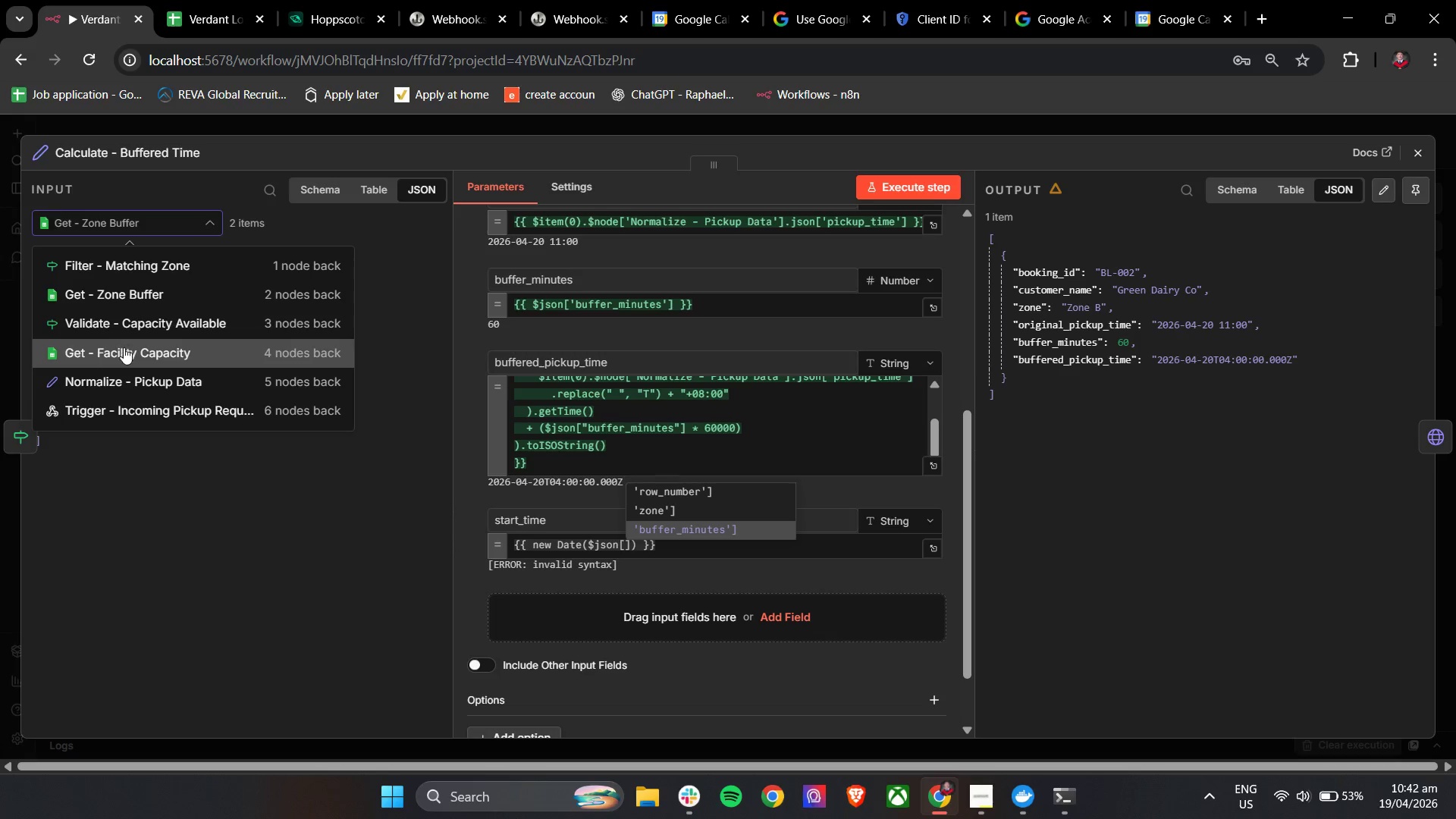 
left_click([124, 353])
 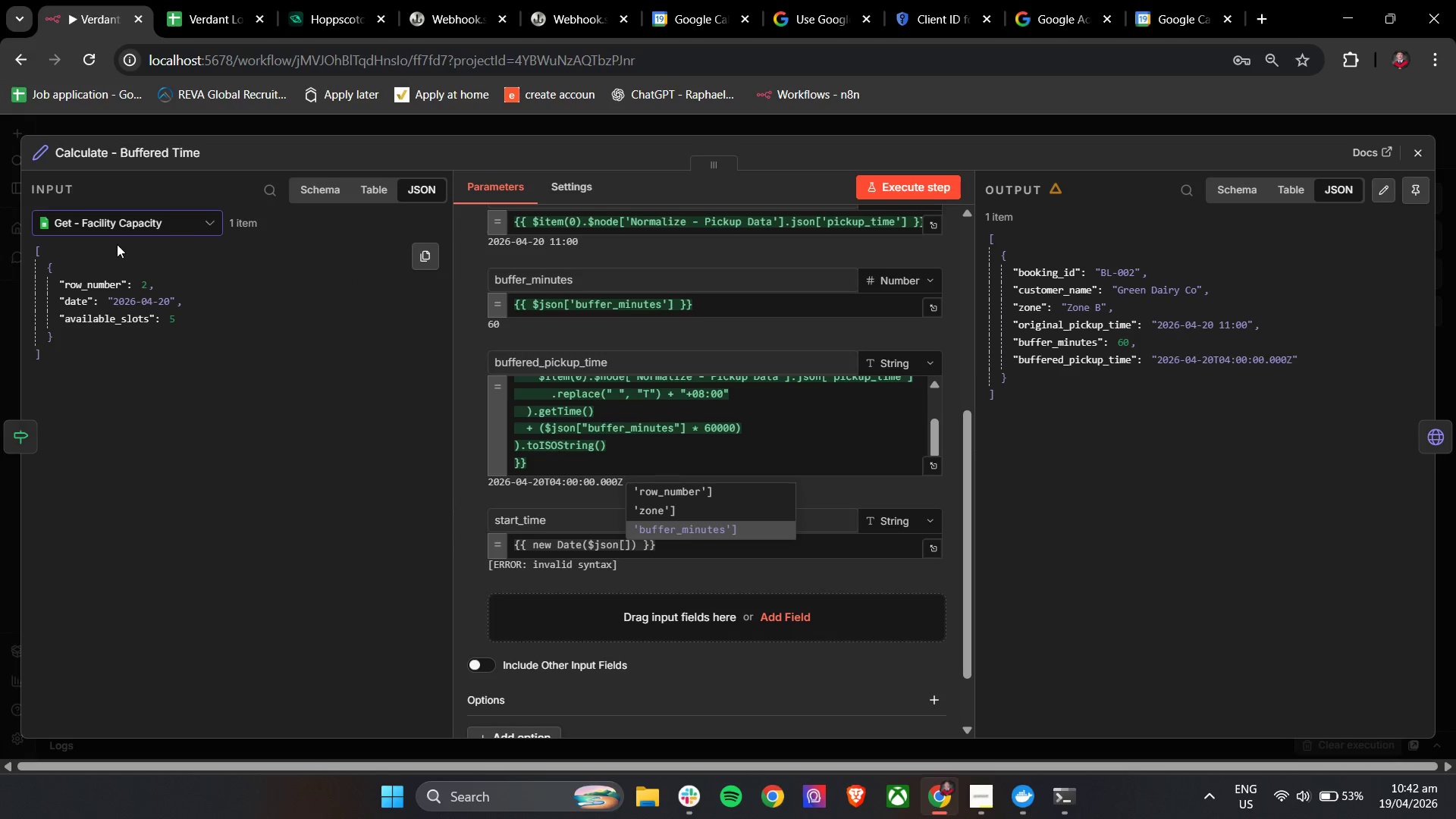 
left_click([124, 225])
 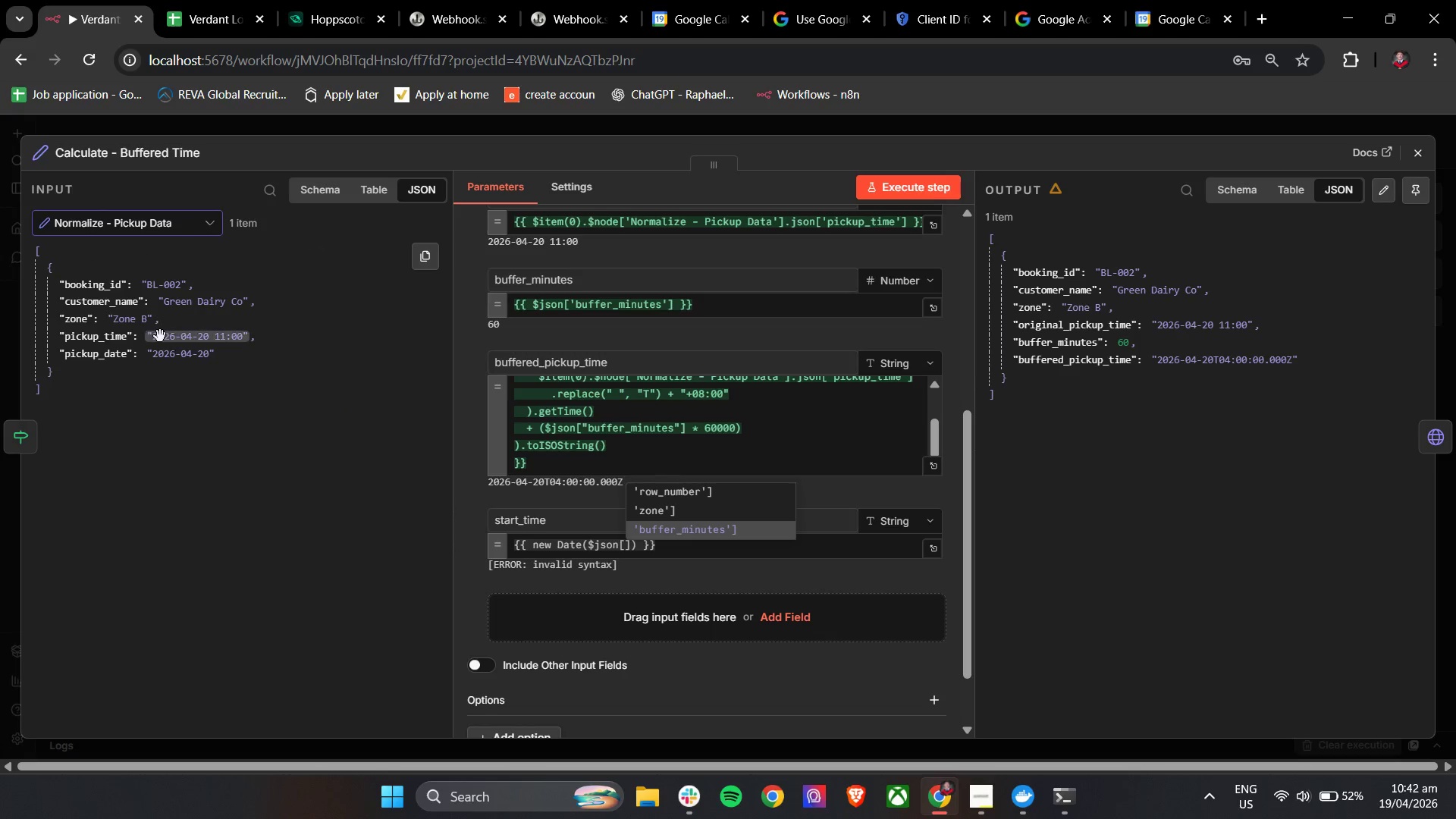 
wait(9.8)
 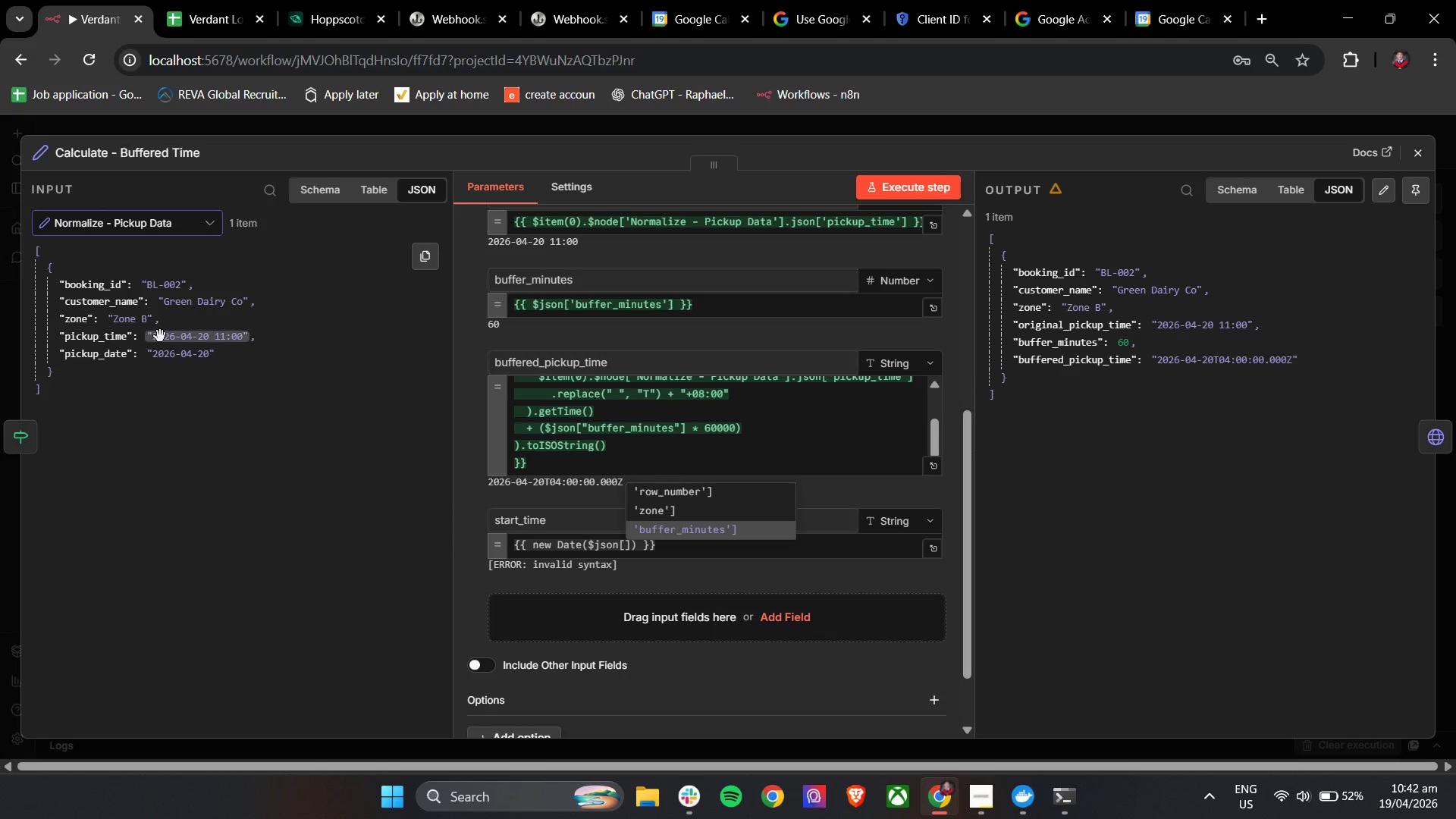 
left_click_drag(start_coordinate=[111, 340], to_coordinate=[625, 548])
 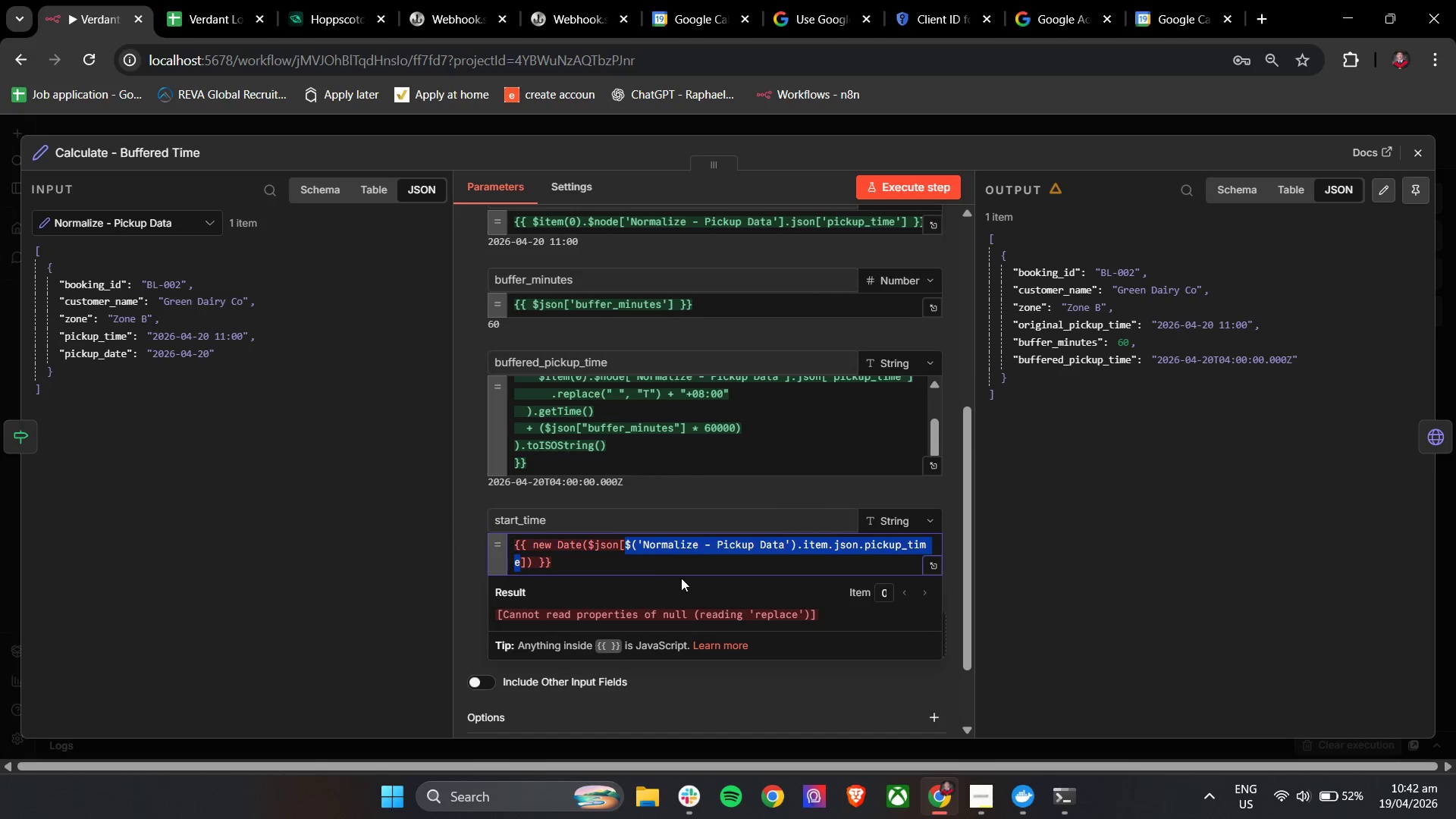 
left_click([665, 571])
 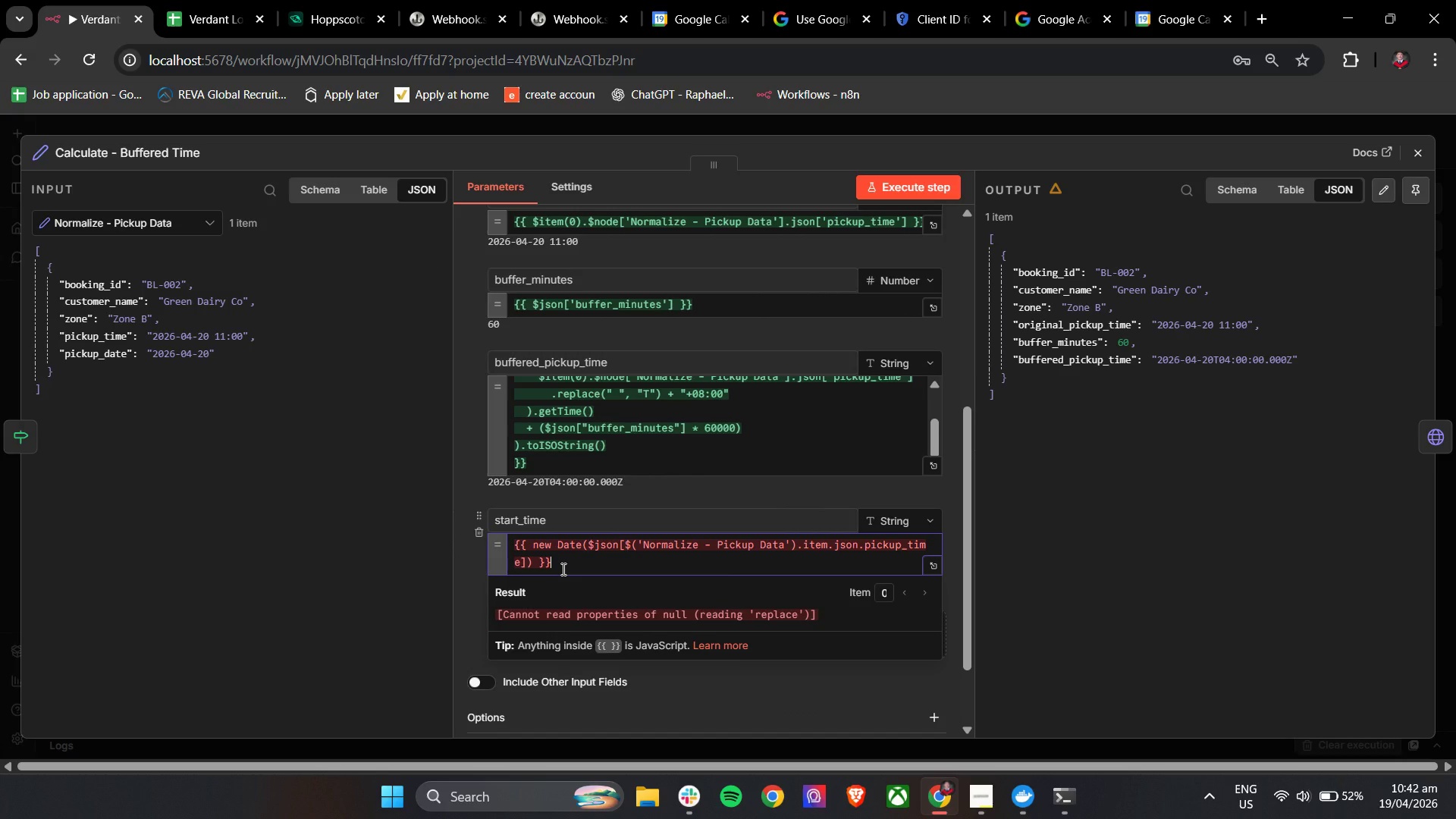 
wait(8.44)
 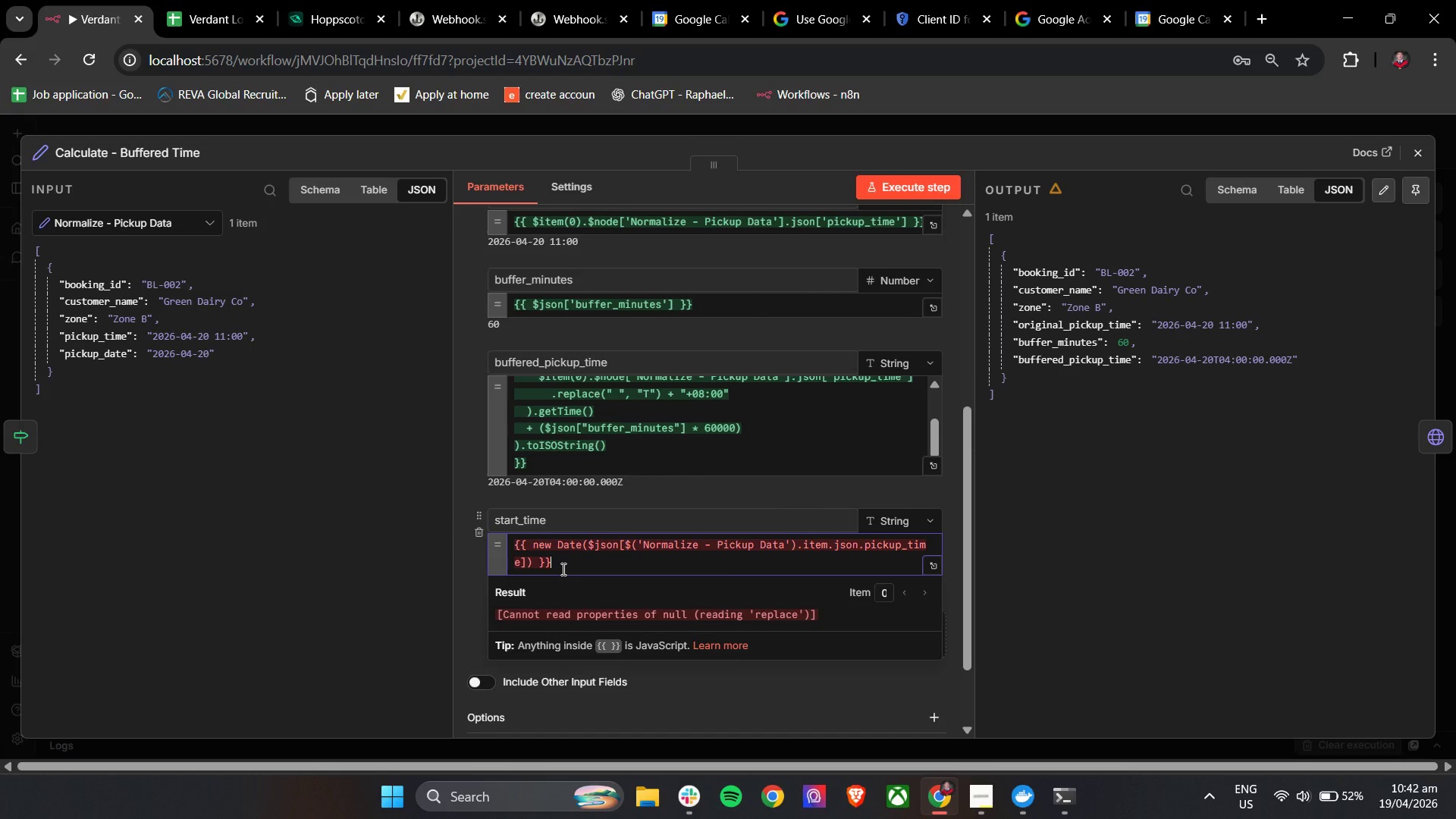 
left_click_drag(start_coordinate=[583, 548], to_coordinate=[527, 566])
 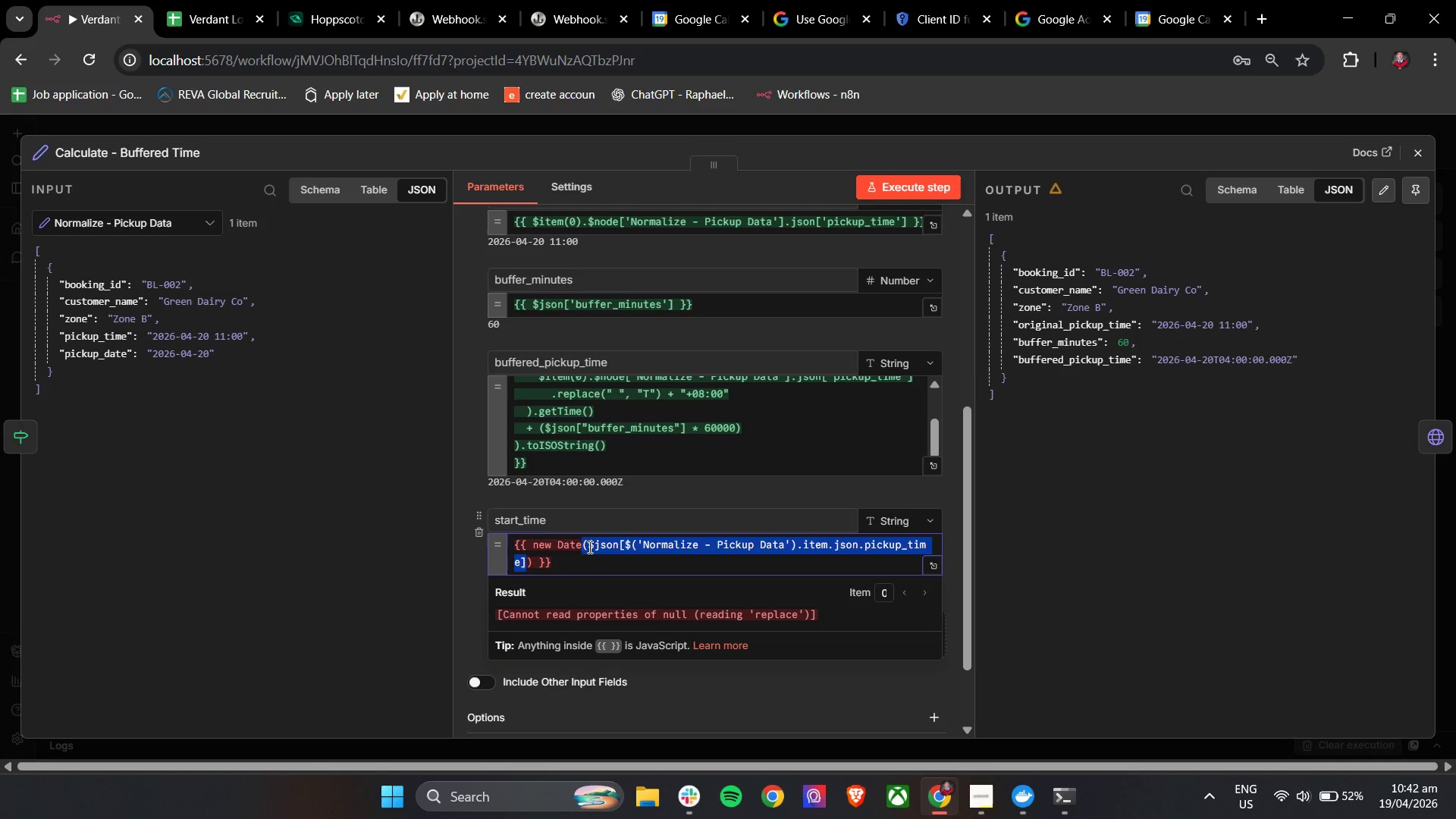 
key(Backspace)
 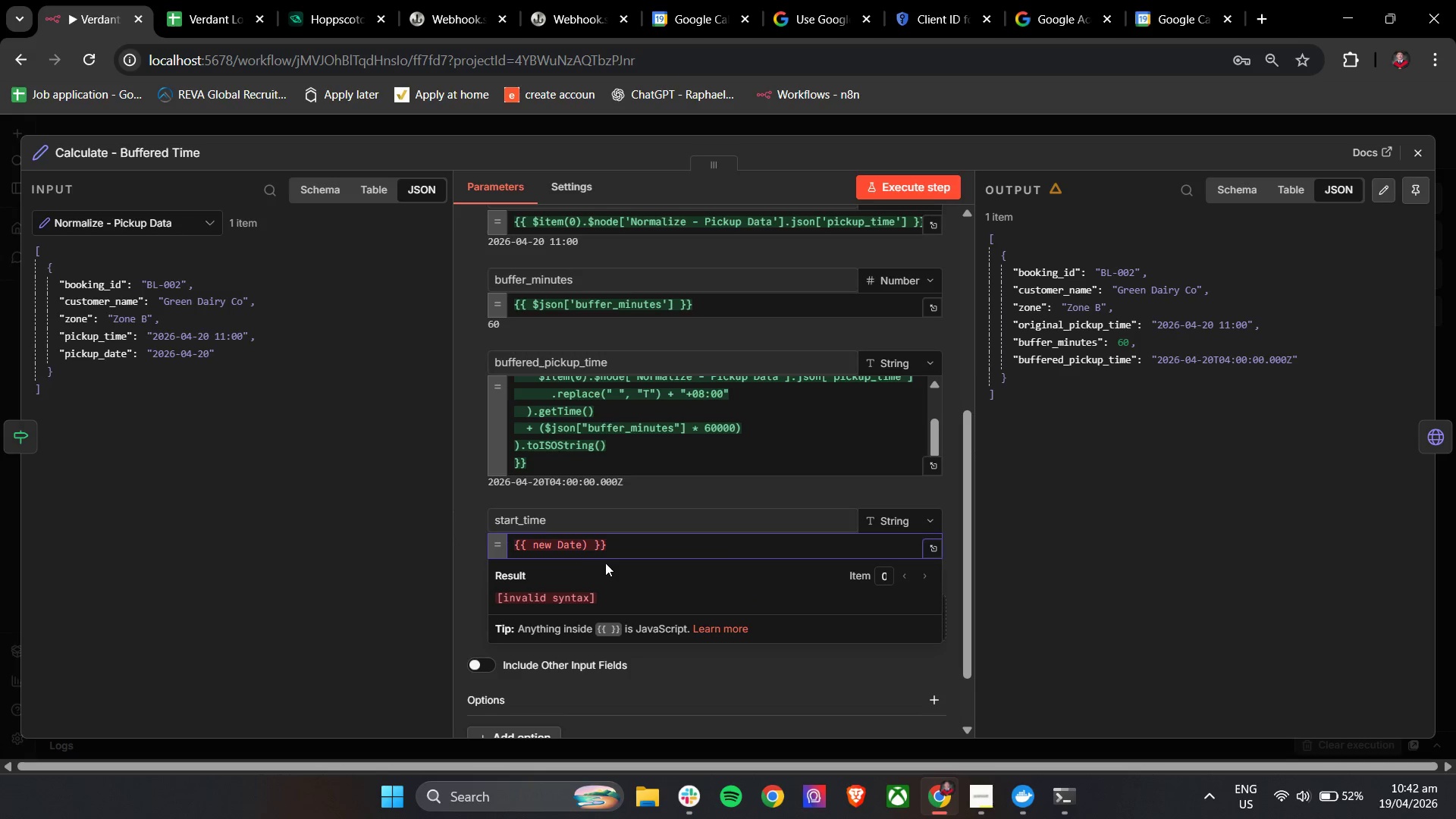 
key(ArrowRight)
 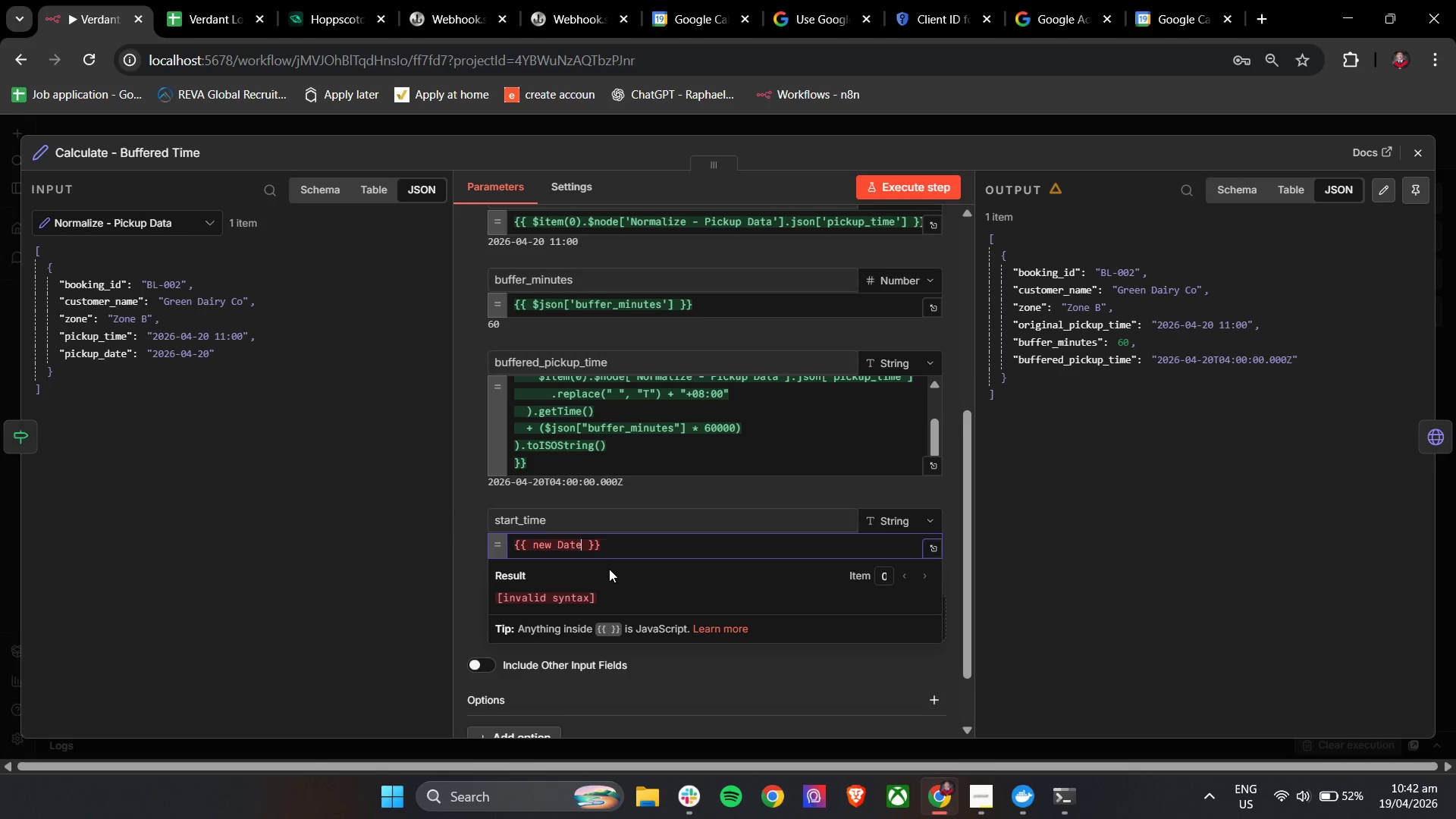 
key(Backspace)
 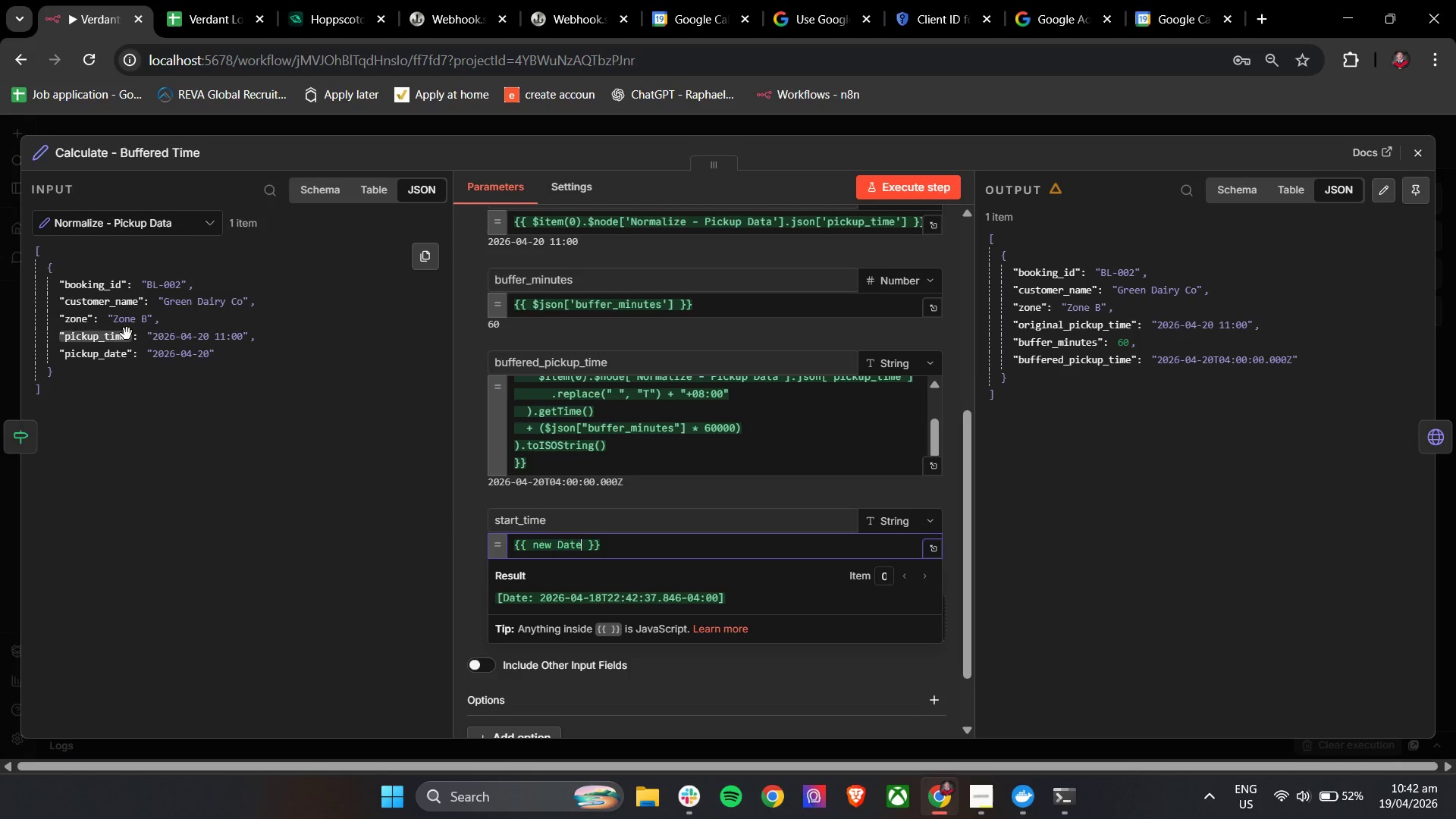 
left_click_drag(start_coordinate=[109, 338], to_coordinate=[579, 554])
 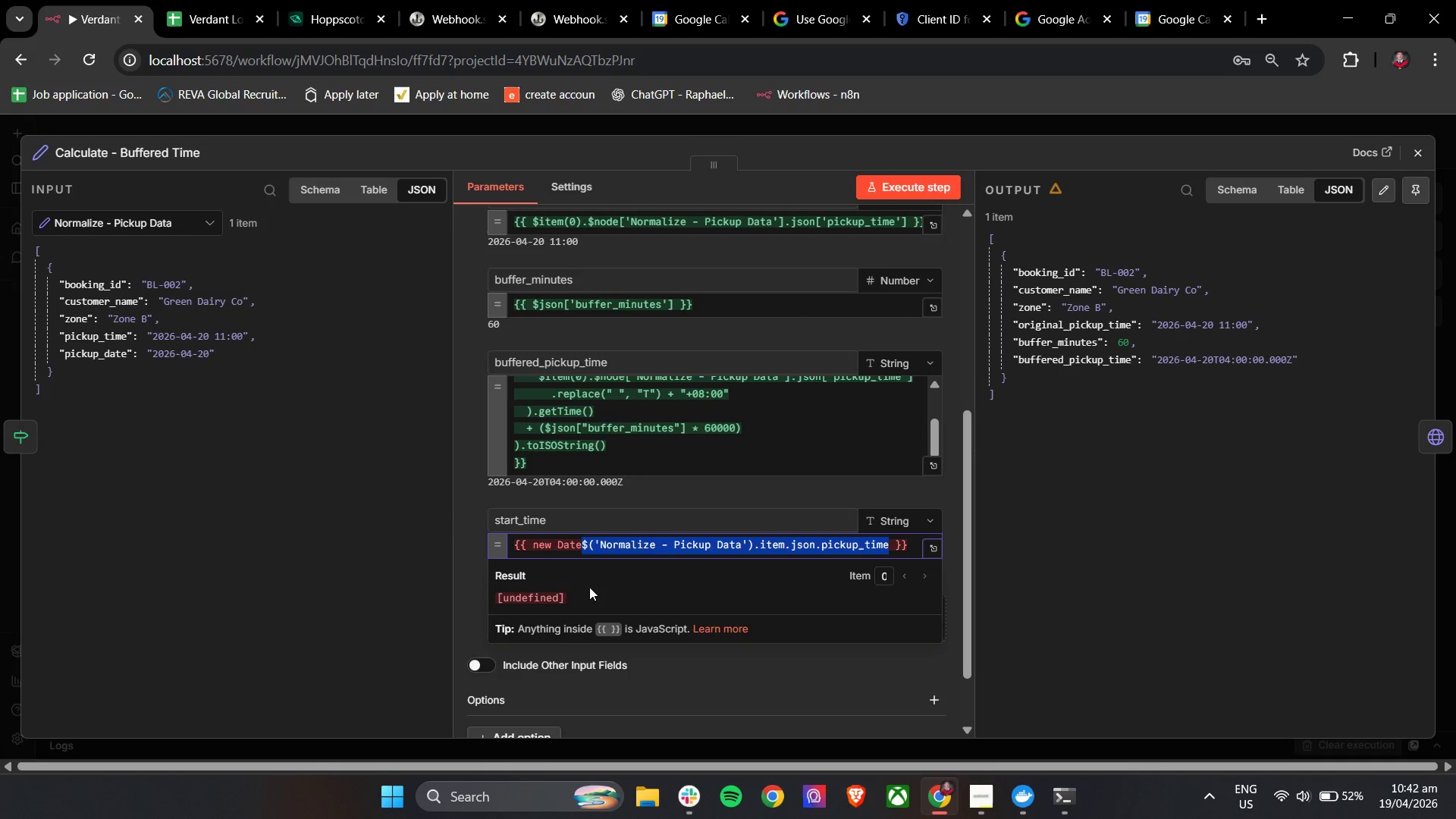 
left_click([620, 585])
 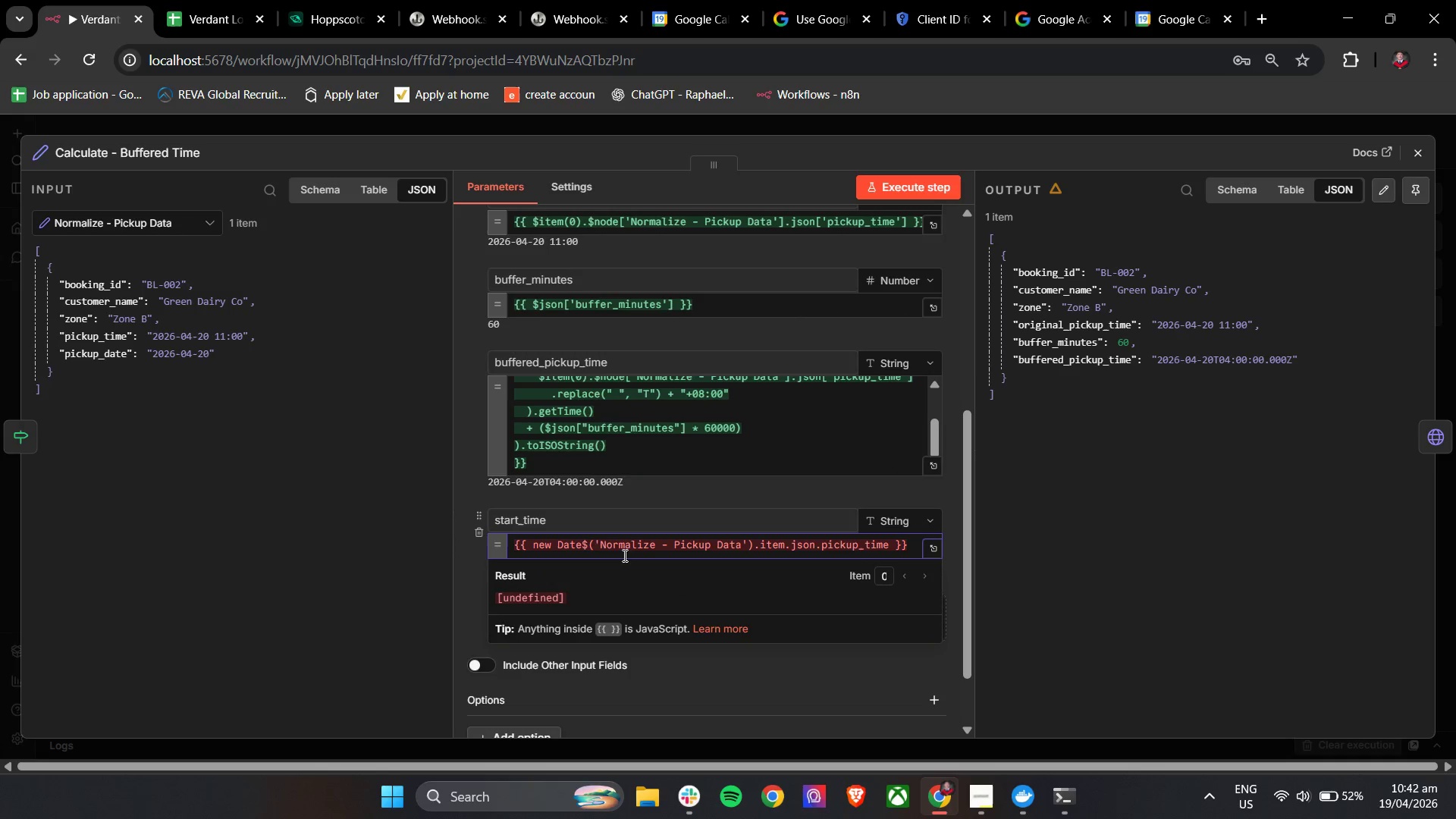 
left_click([590, 545])
 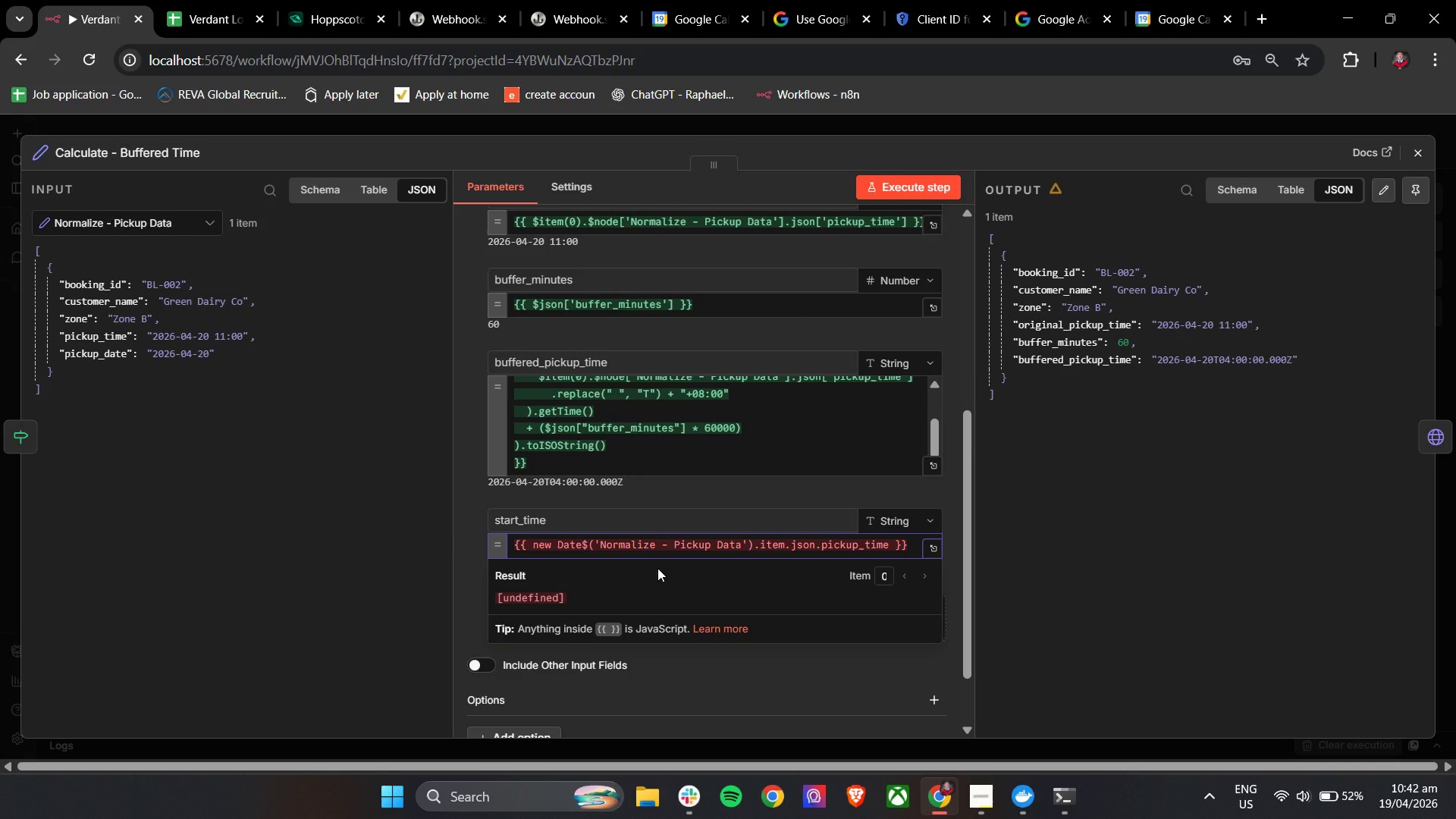 
key(Control+A)
 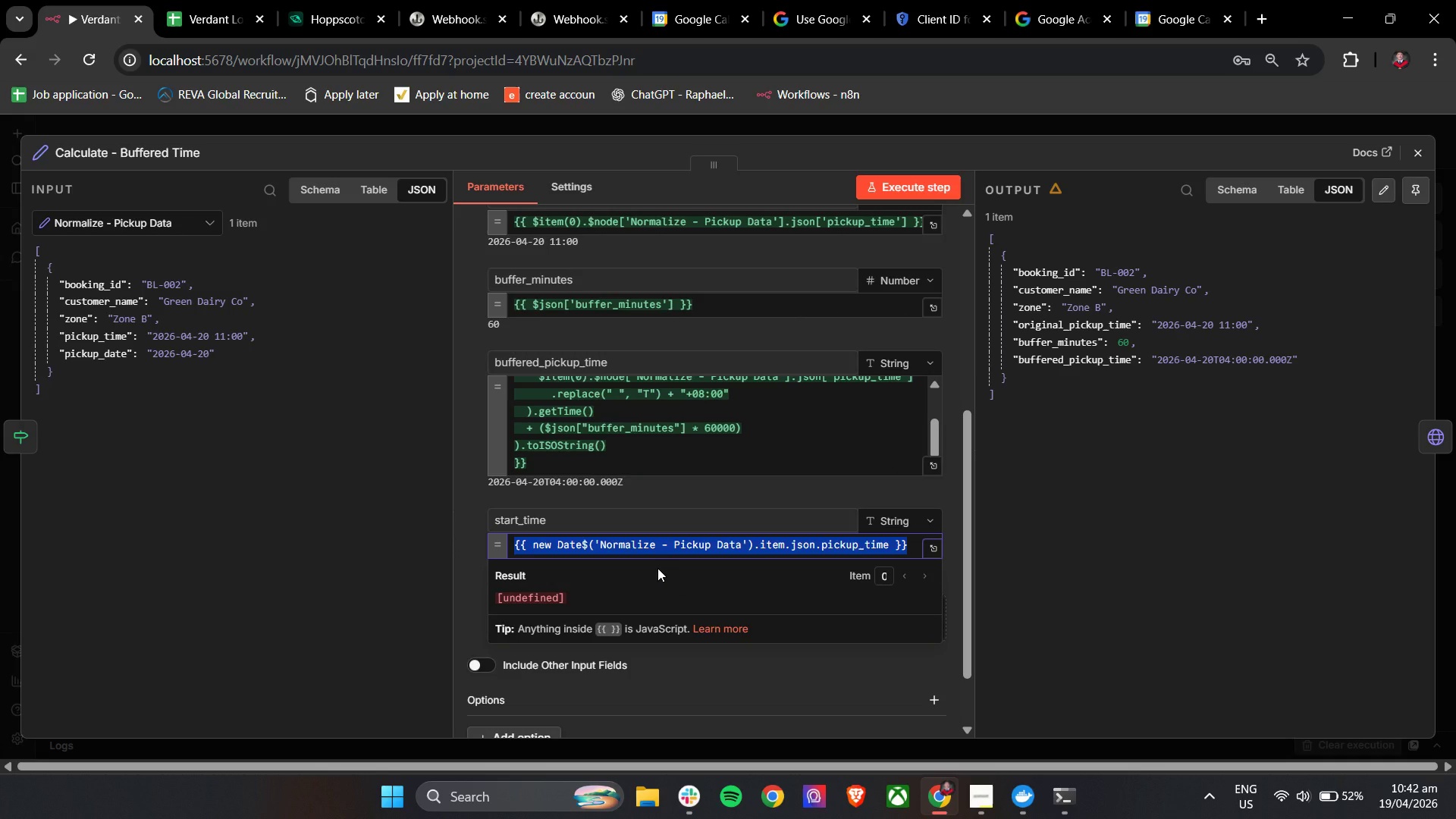 
key(Backspace)
 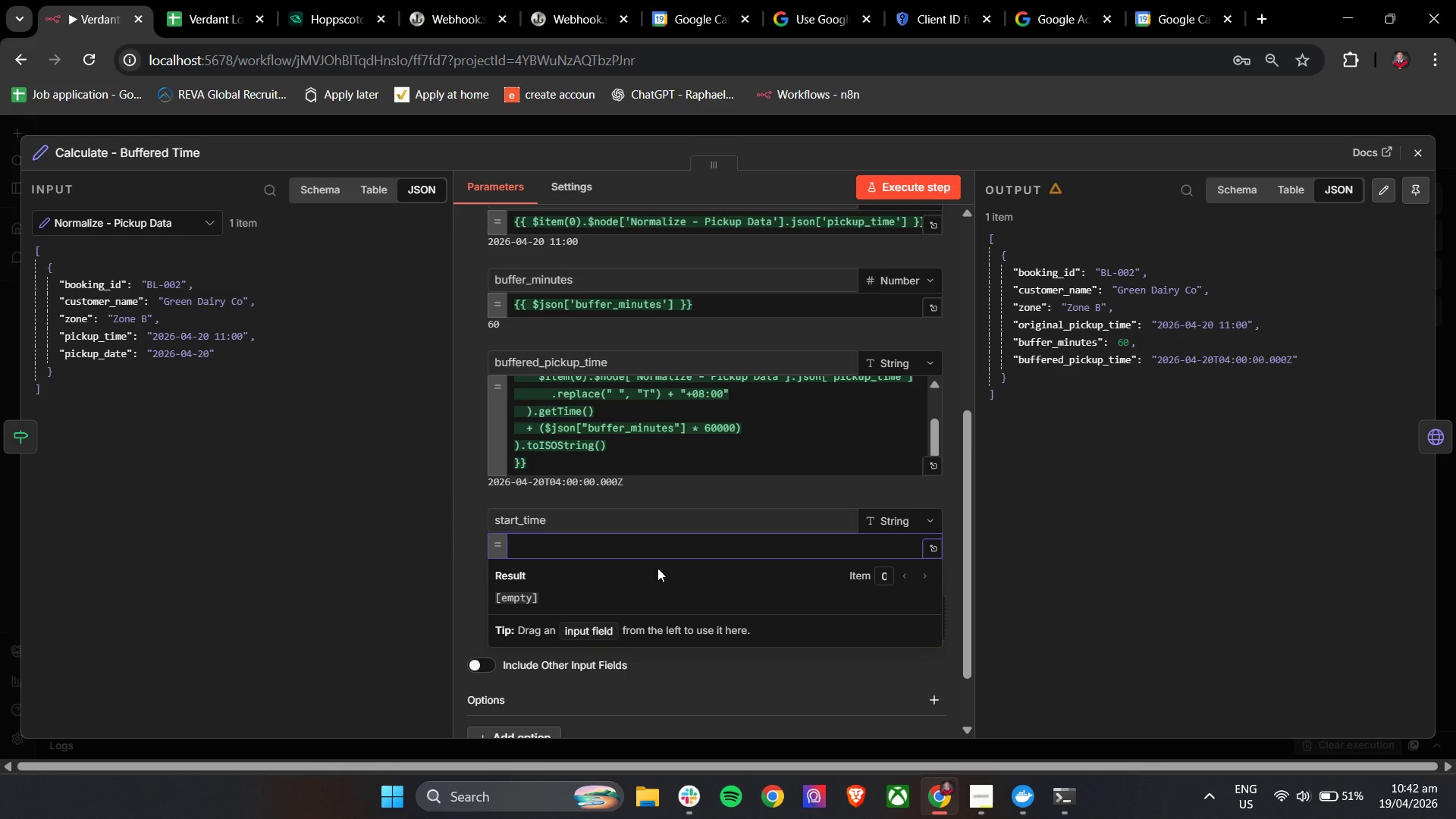 
wait(5.11)
 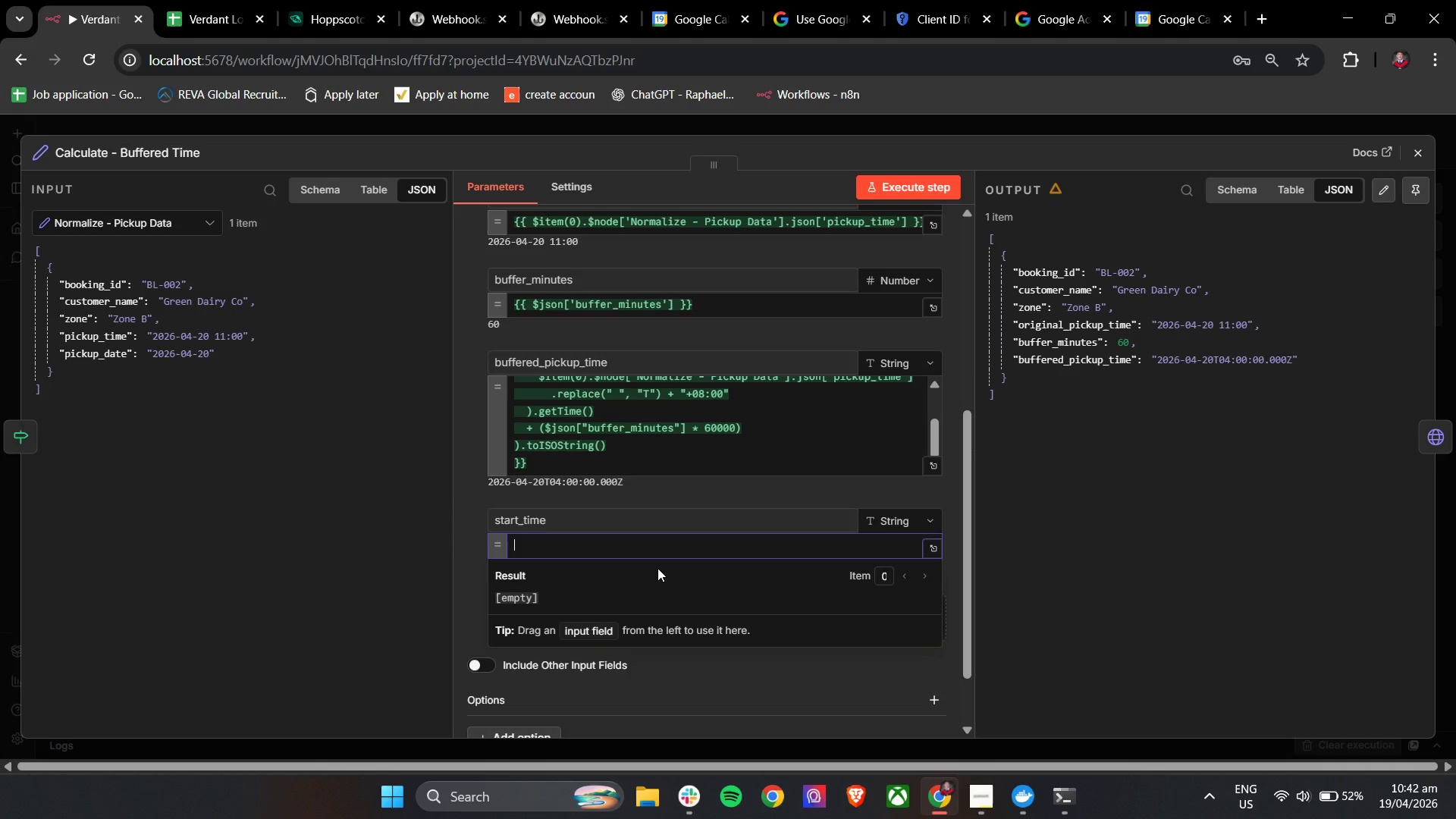 
hold_key(key=ShiftLeft, duration=0.7)
 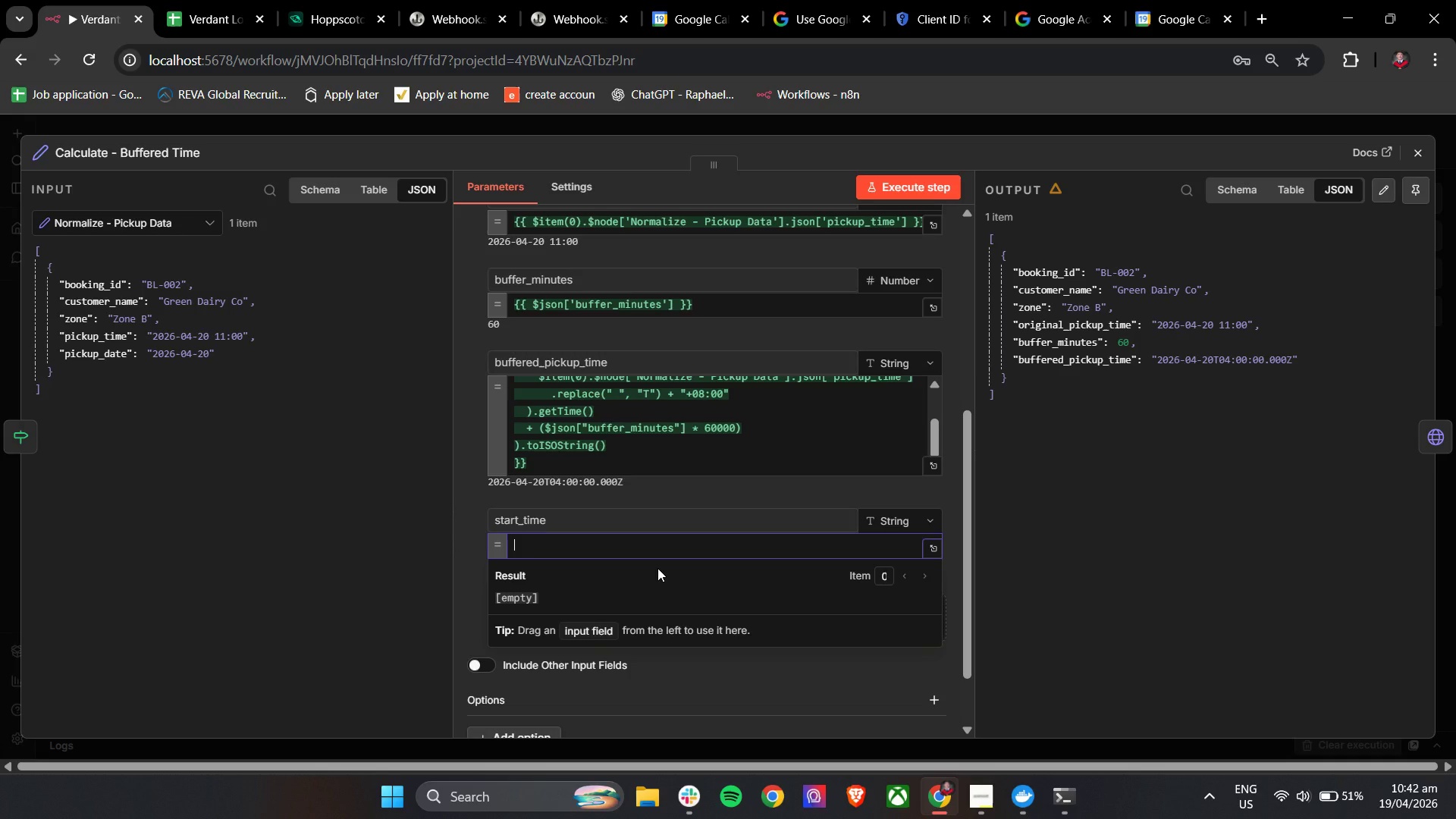 
type({{$node['Normalize - Pickup Data)
 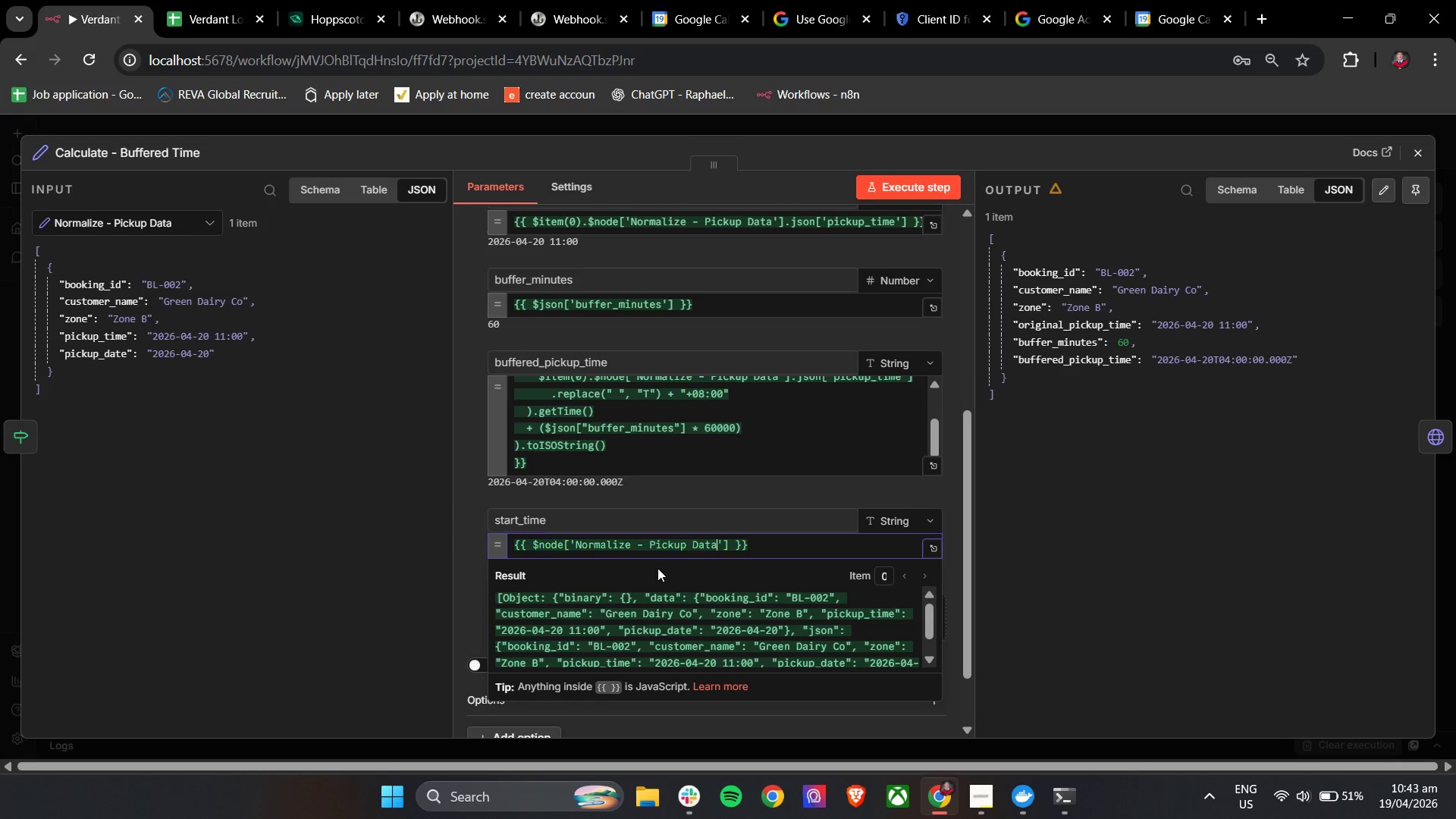 
key(ArrowRight)
 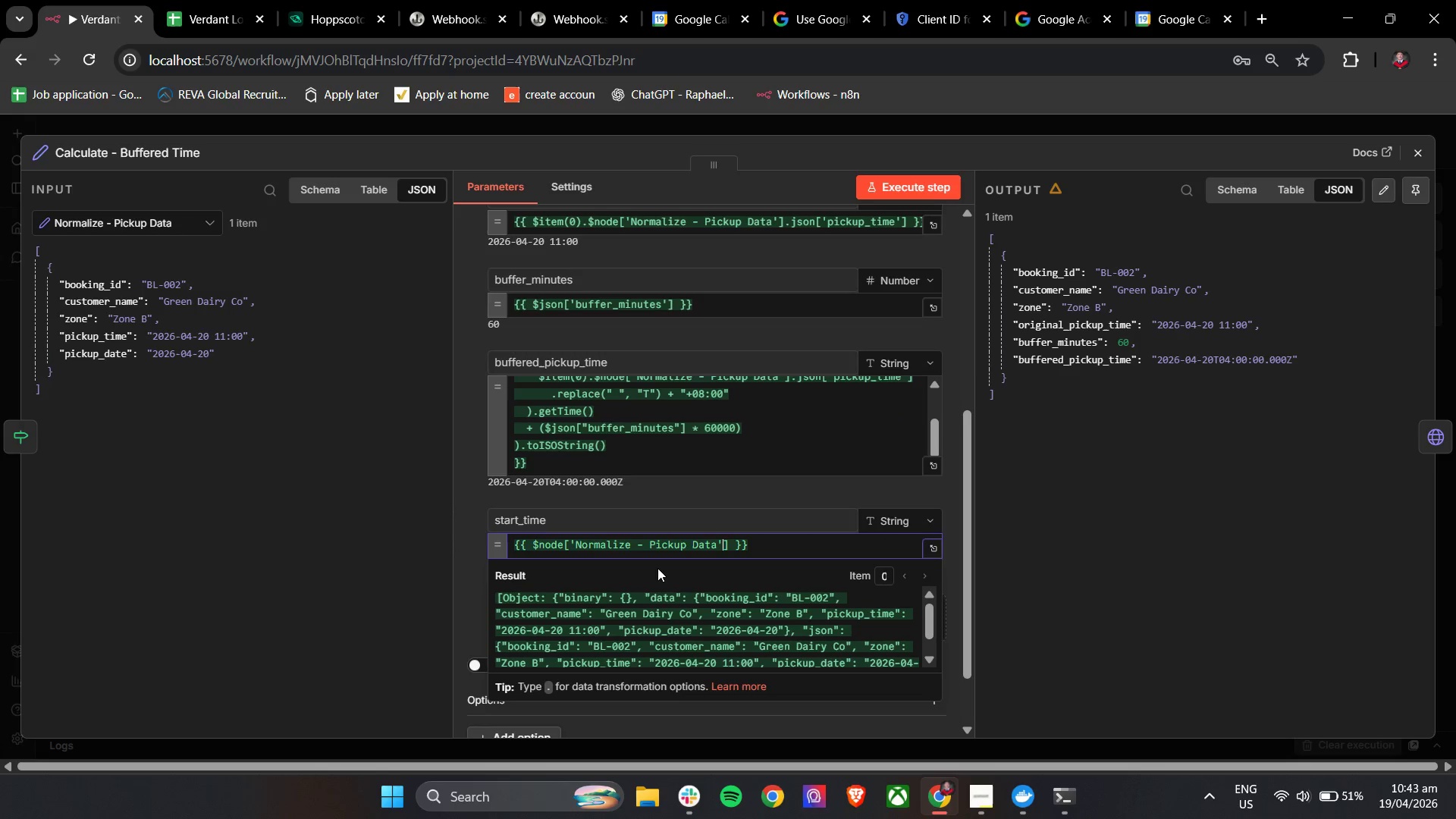 
key(ArrowRight)
 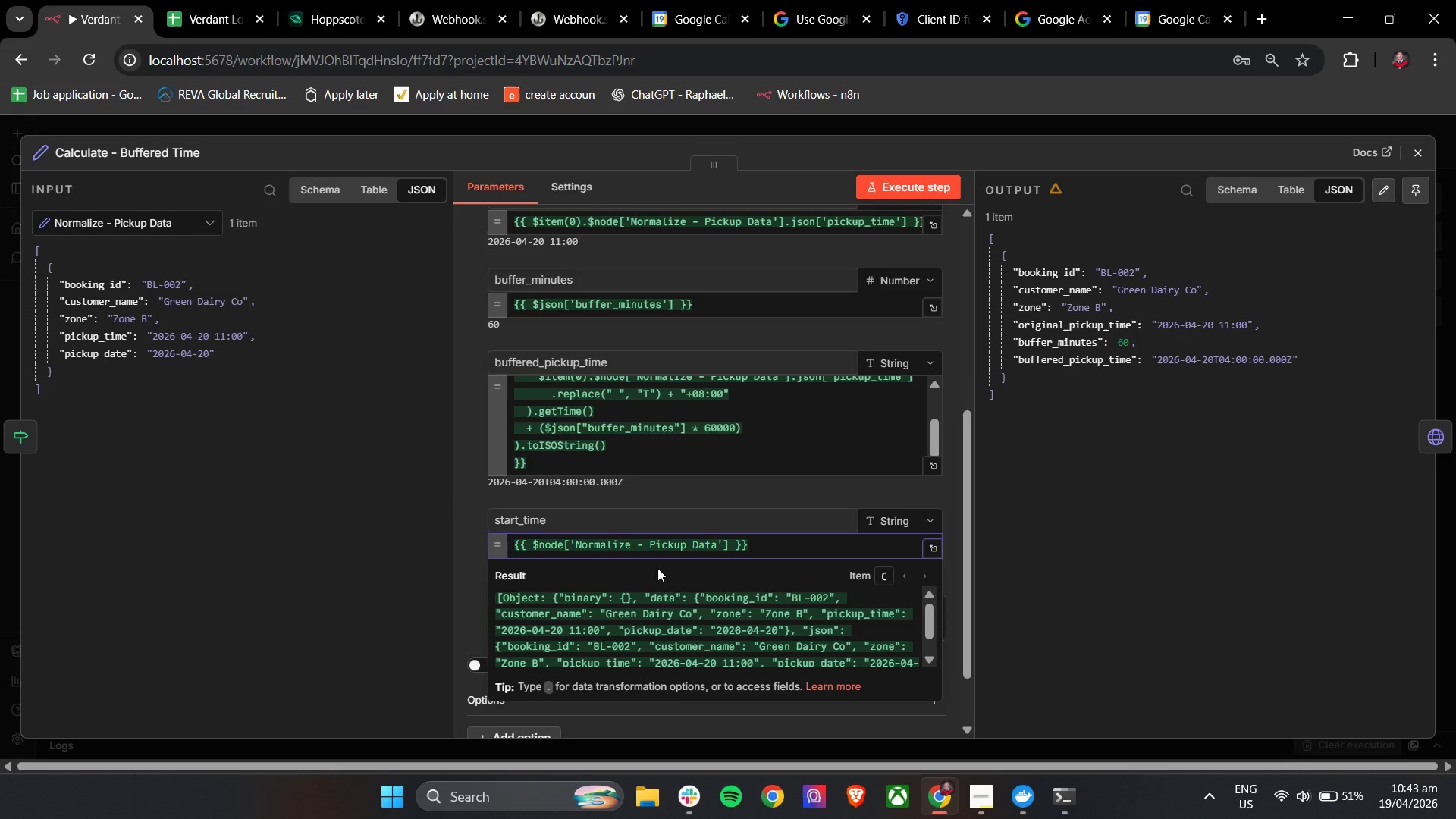 
key(Period)
 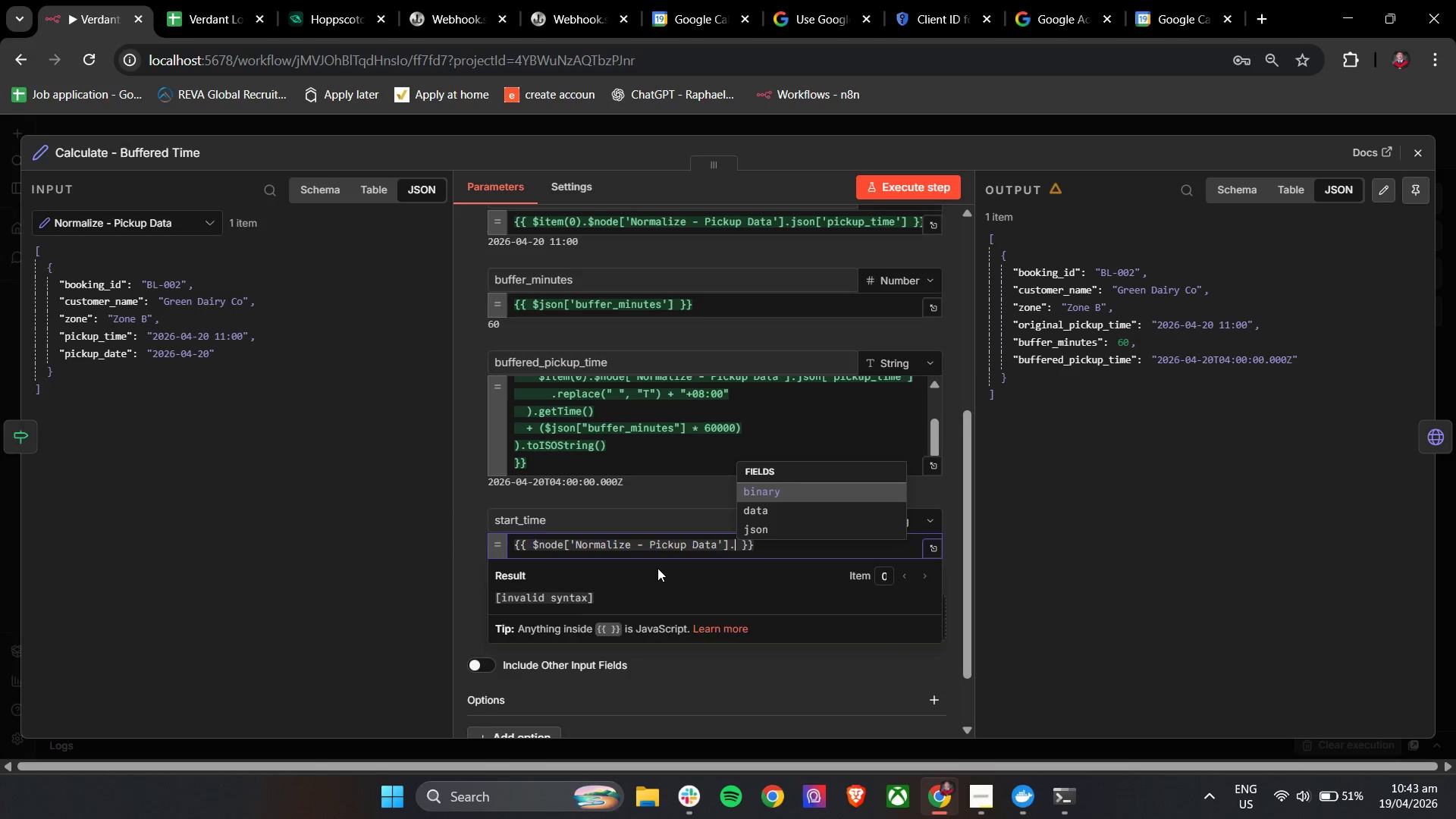 
key(ArrowDown)
 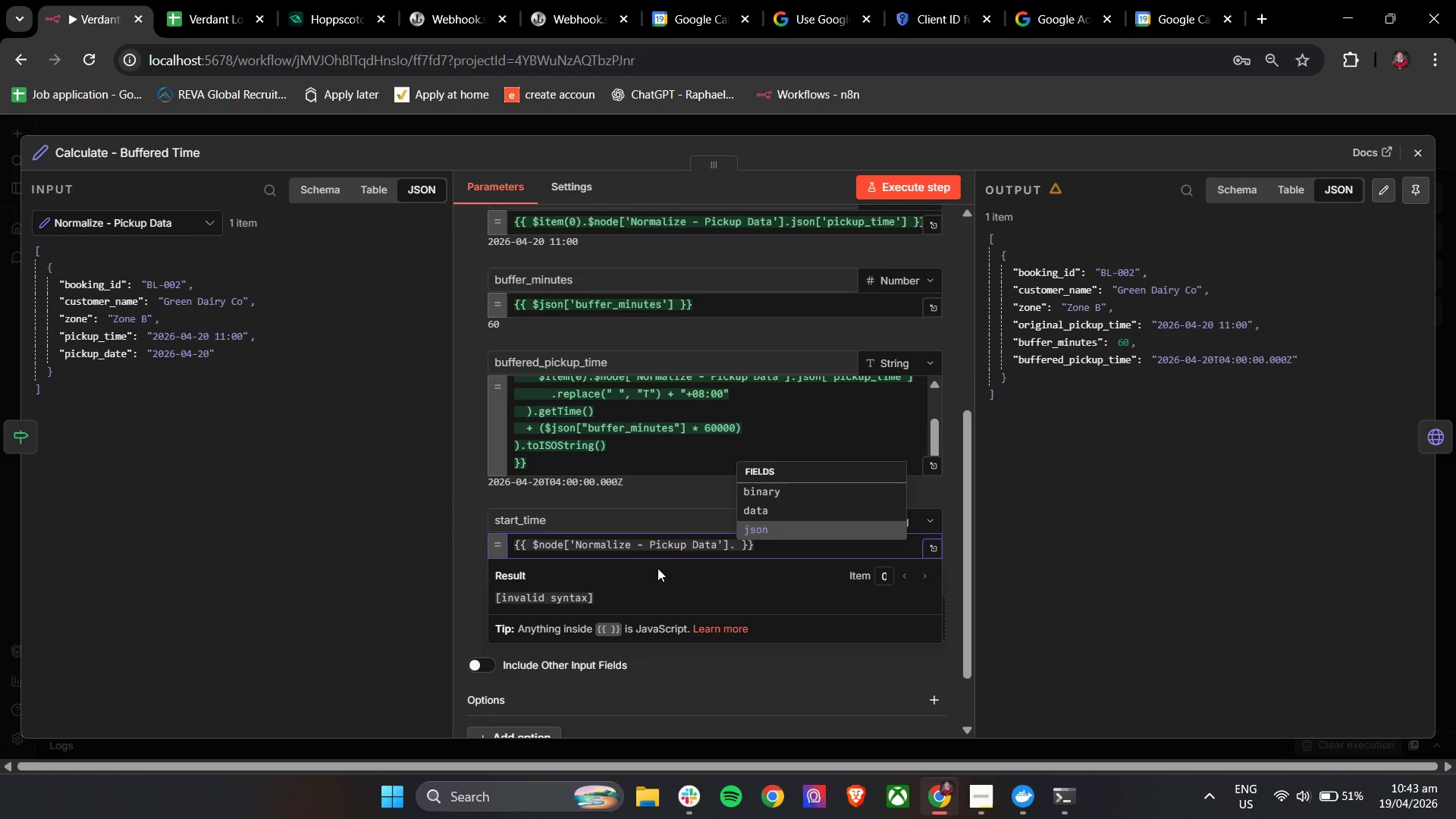 
key(ArrowDown)
 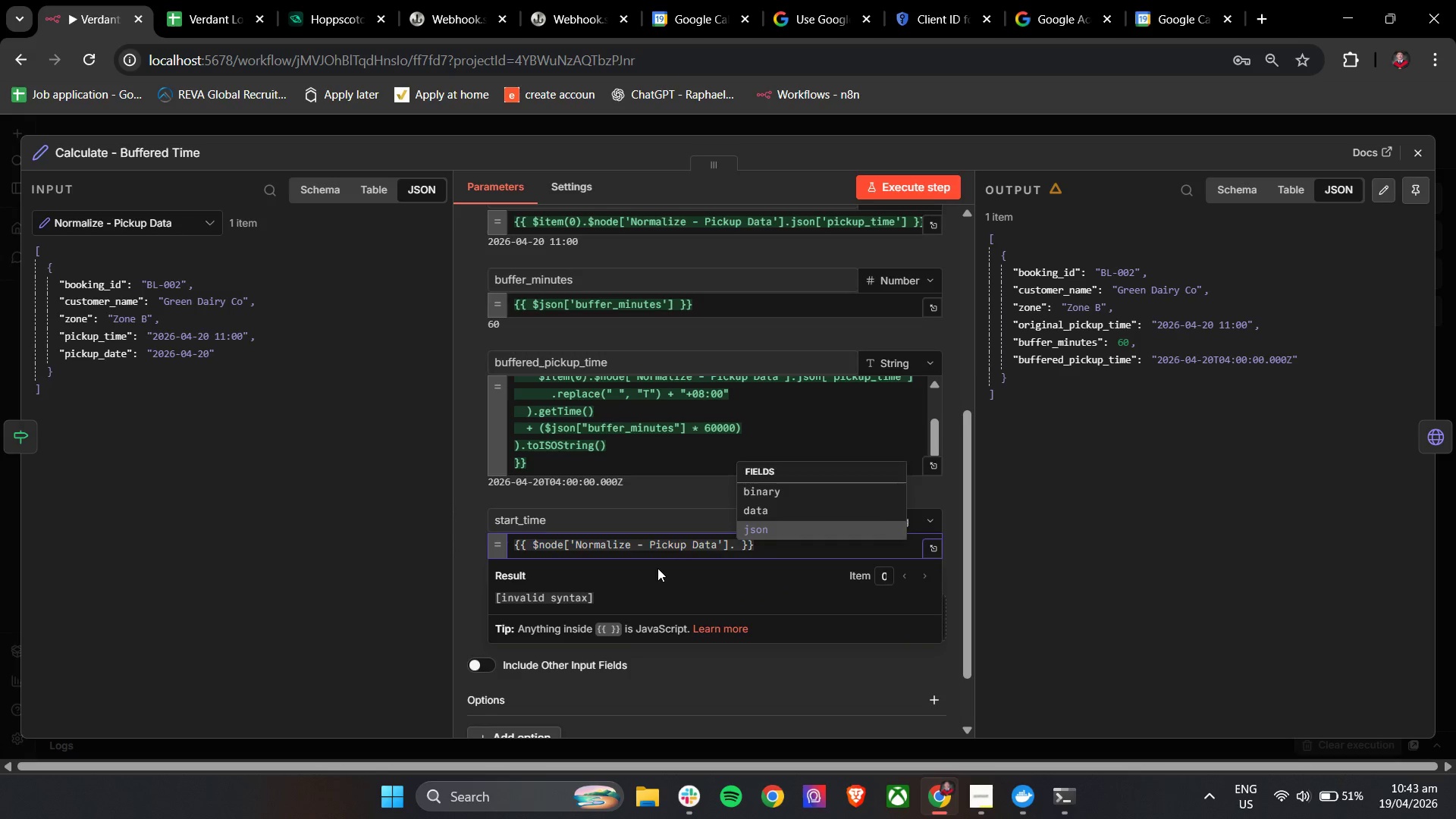 
key(Enter)
 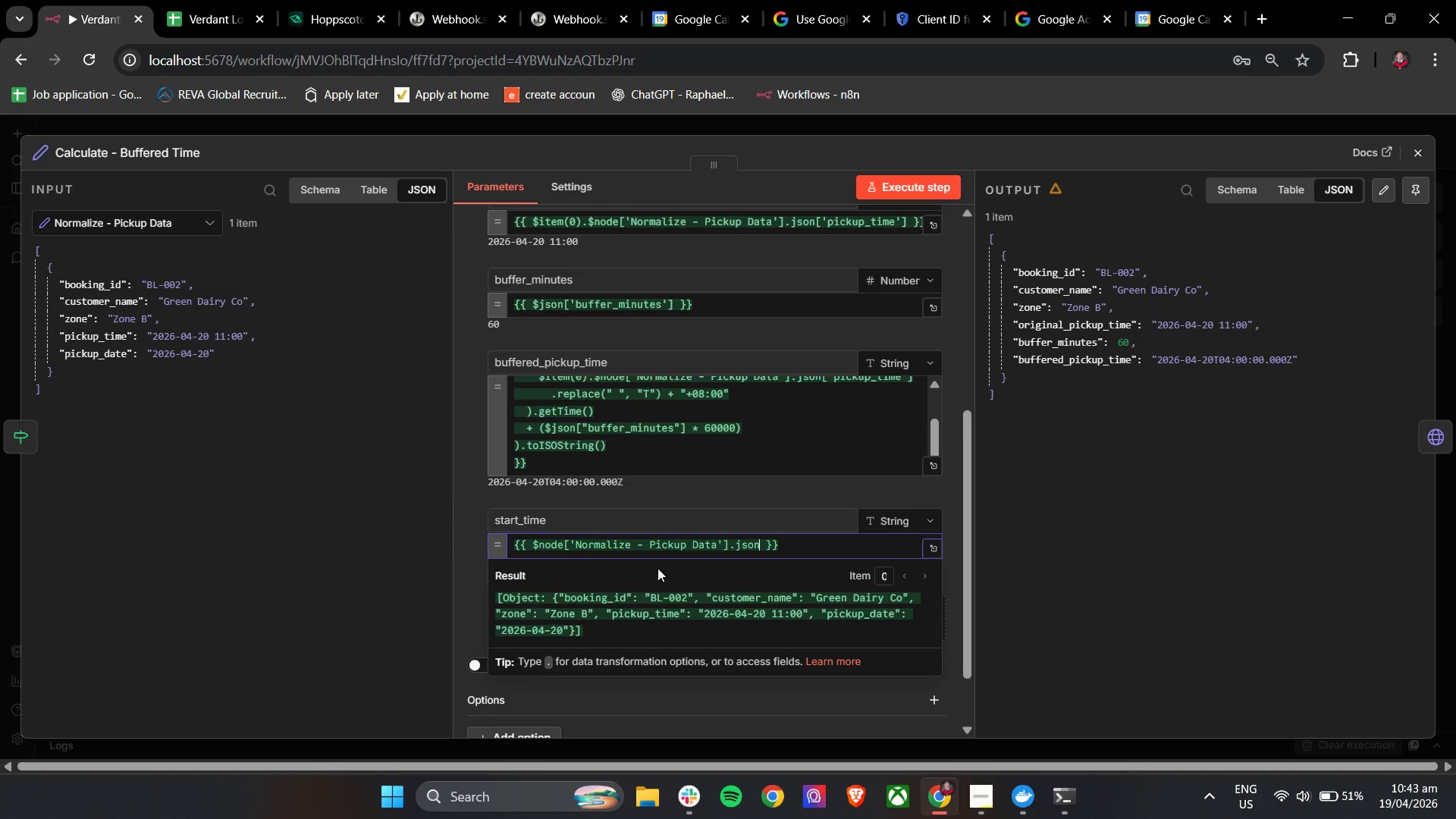 
key(BracketLeft)
 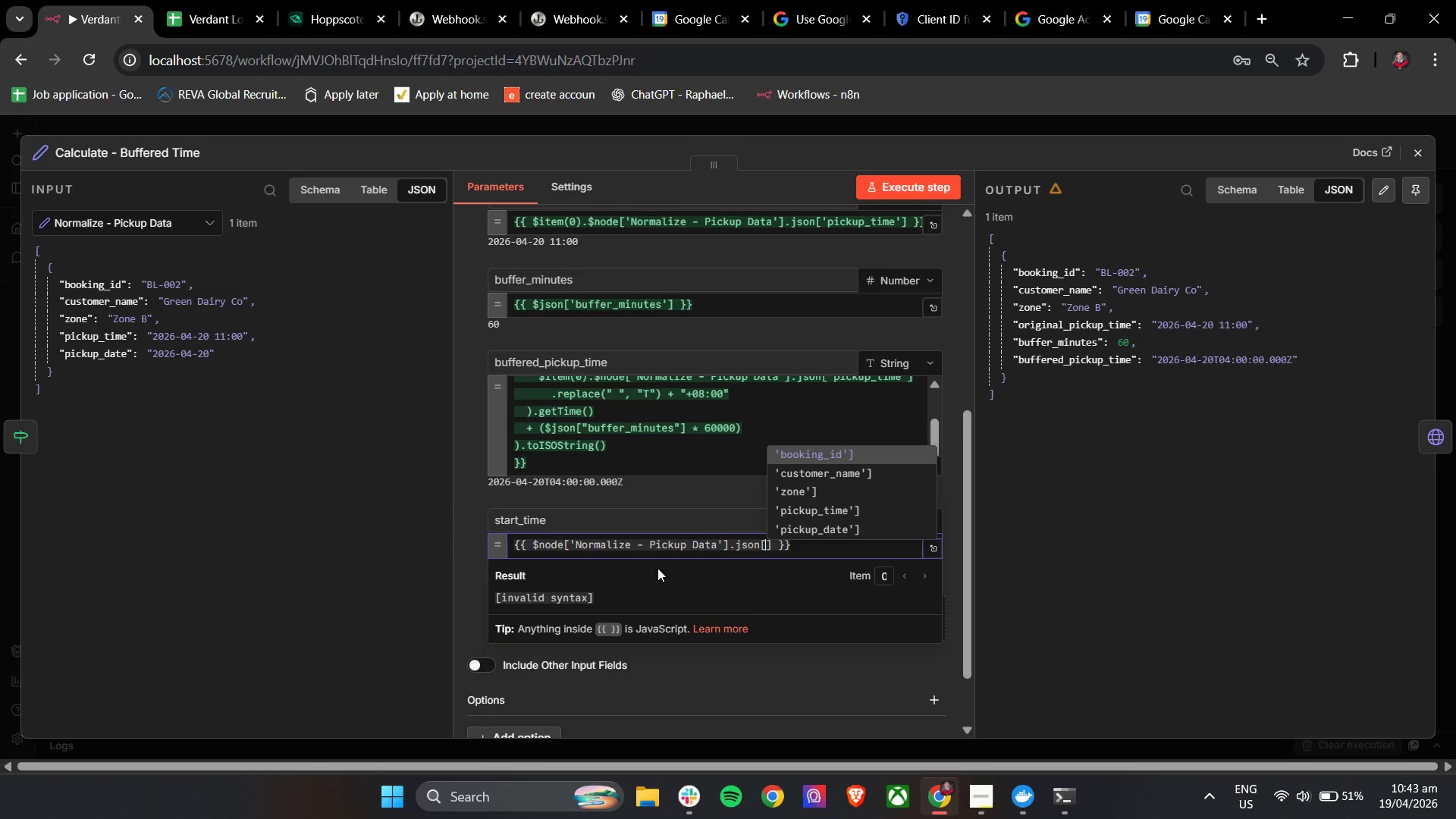 
key(ArrowDown)
 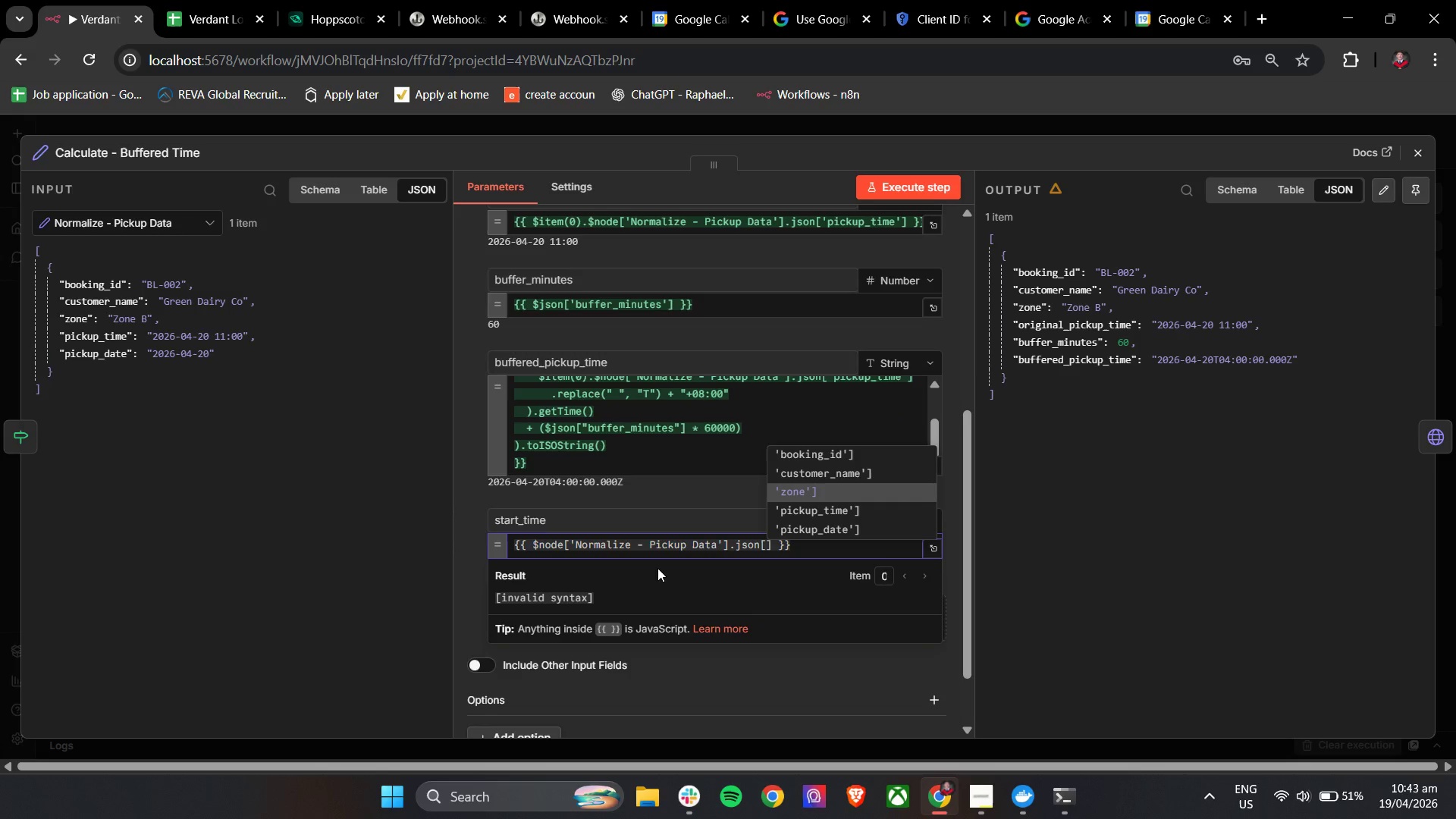 
key(ArrowDown)
 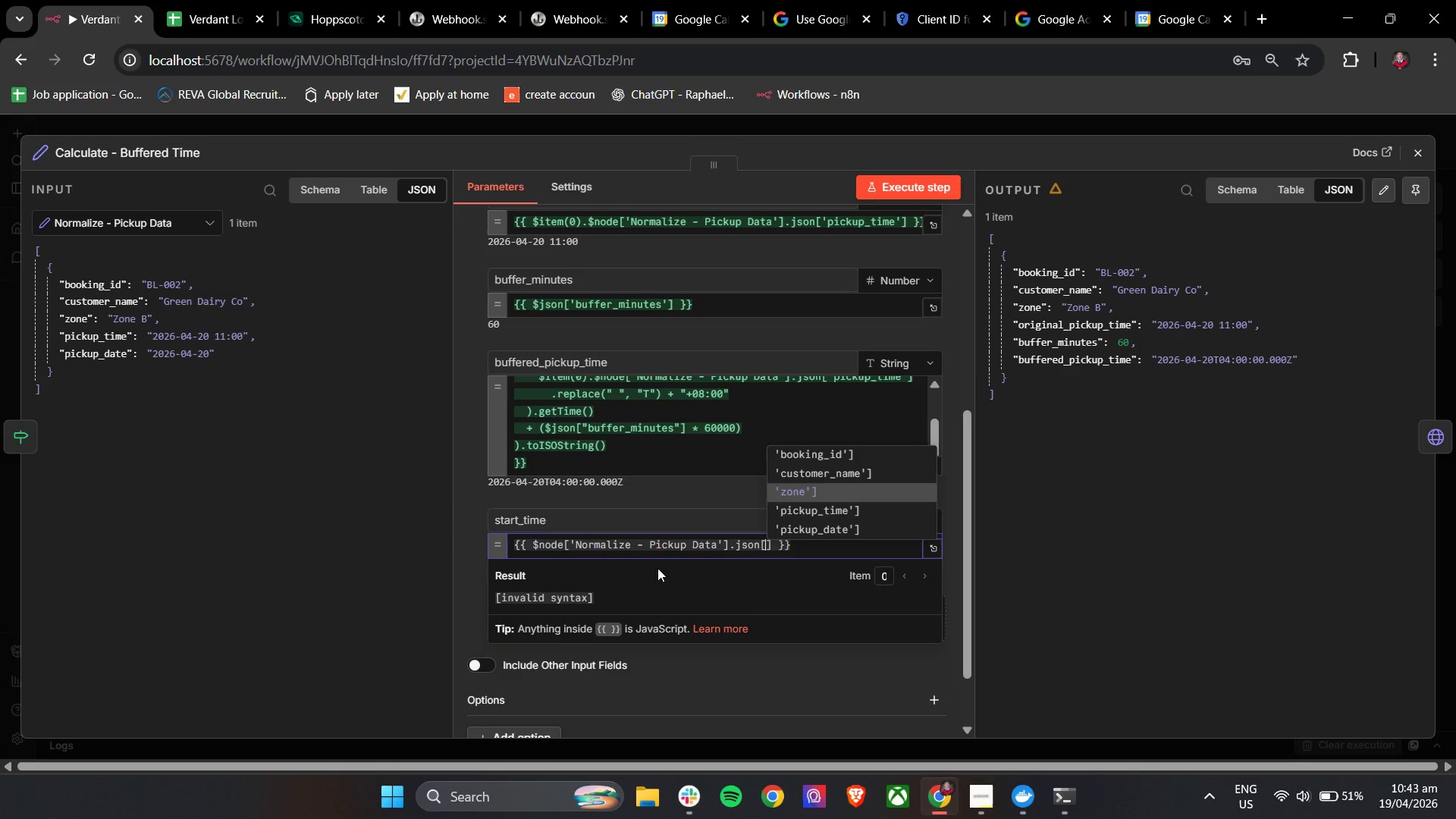 
key(ArrowDown)
 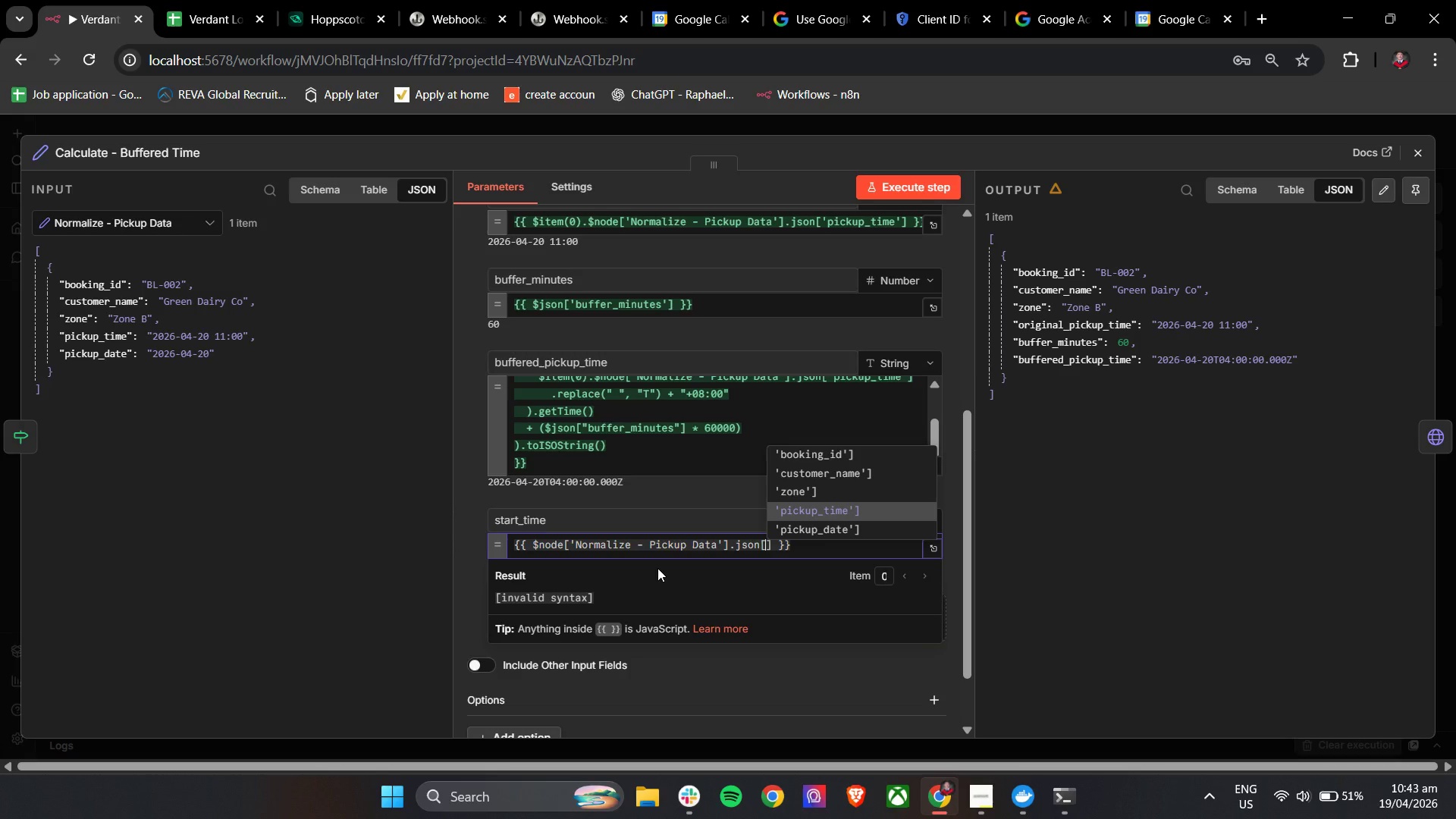 
key(Enter)
 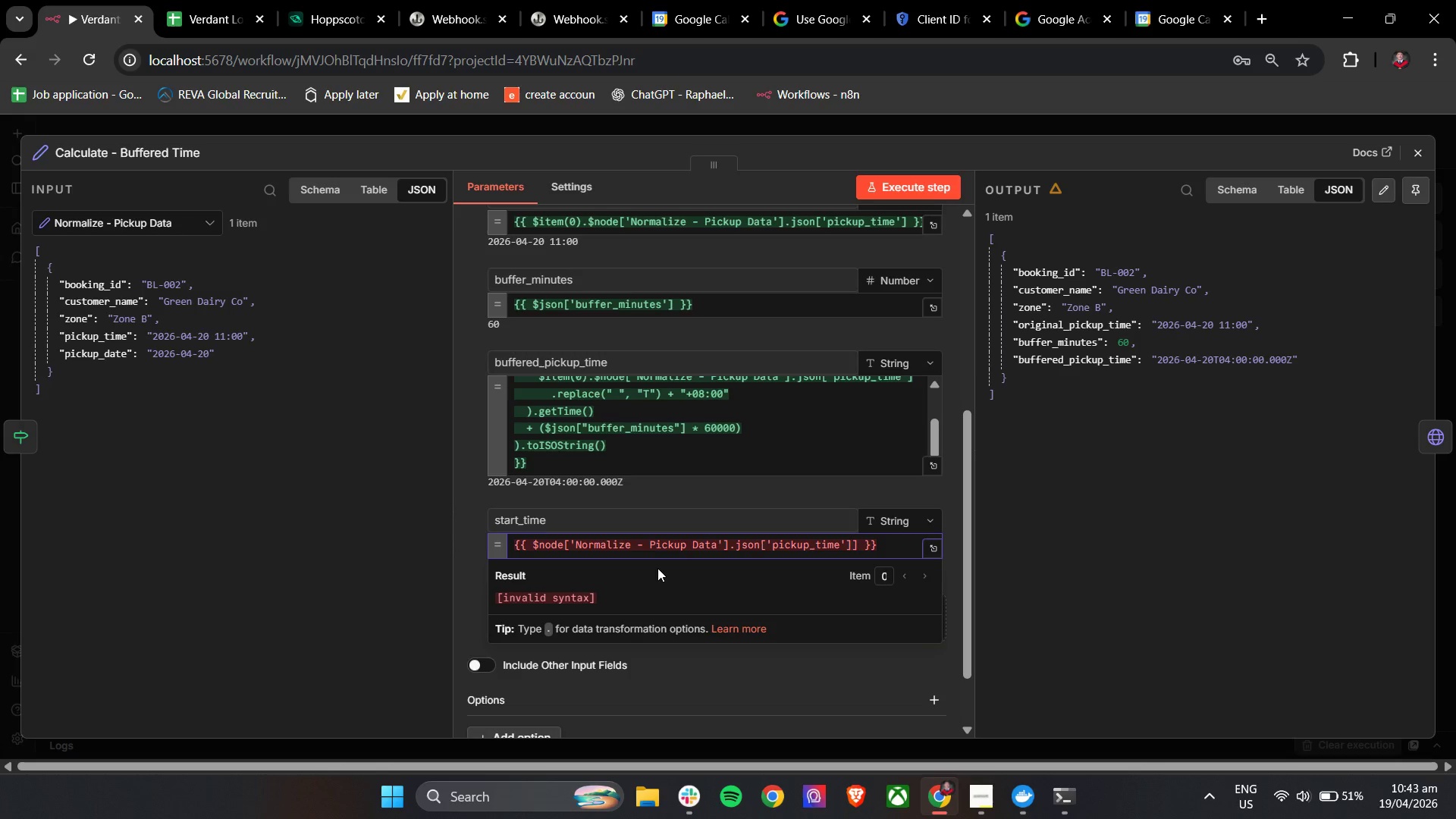 
key(Backspace)
 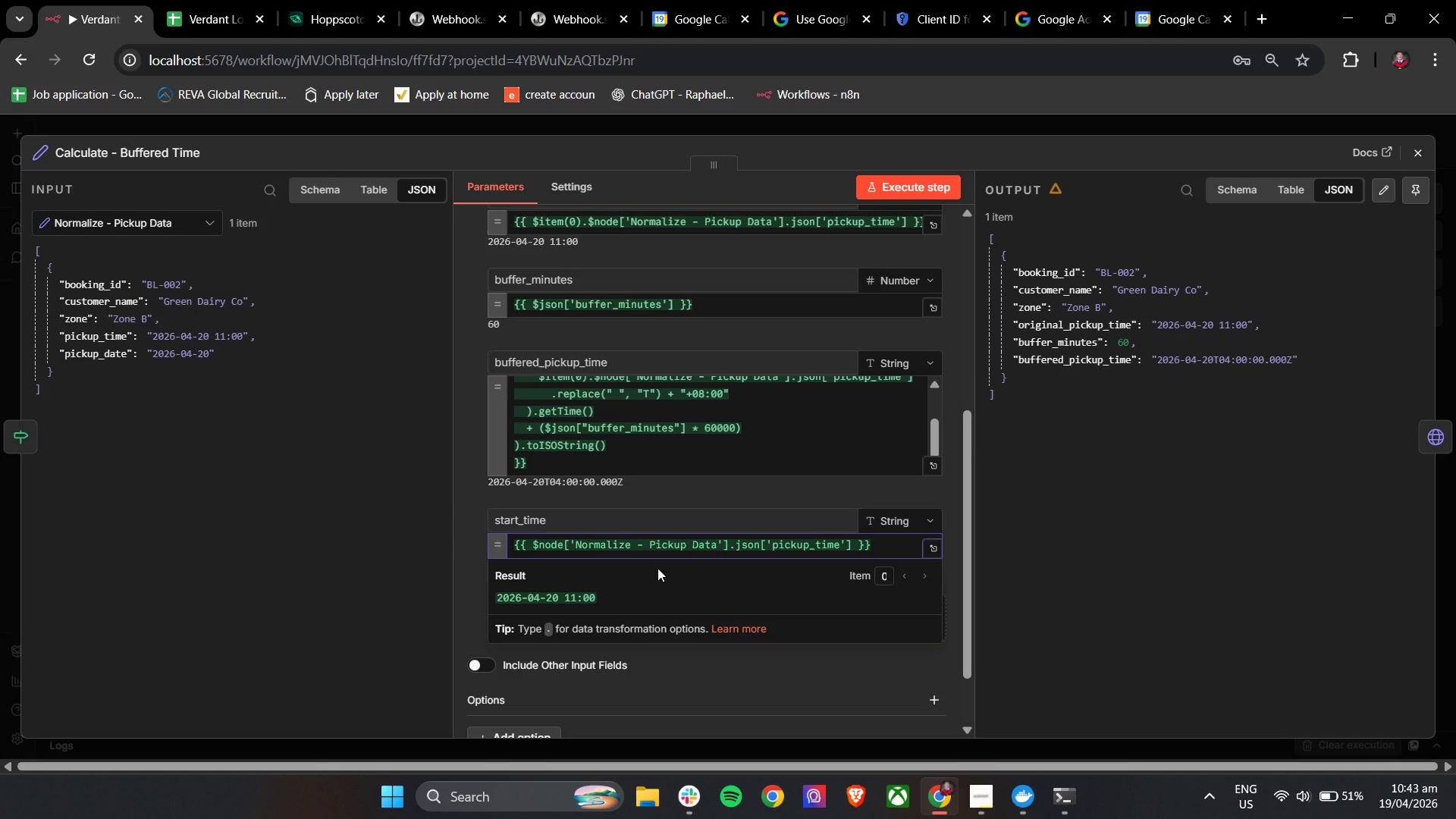 
key(ArrowRight)
 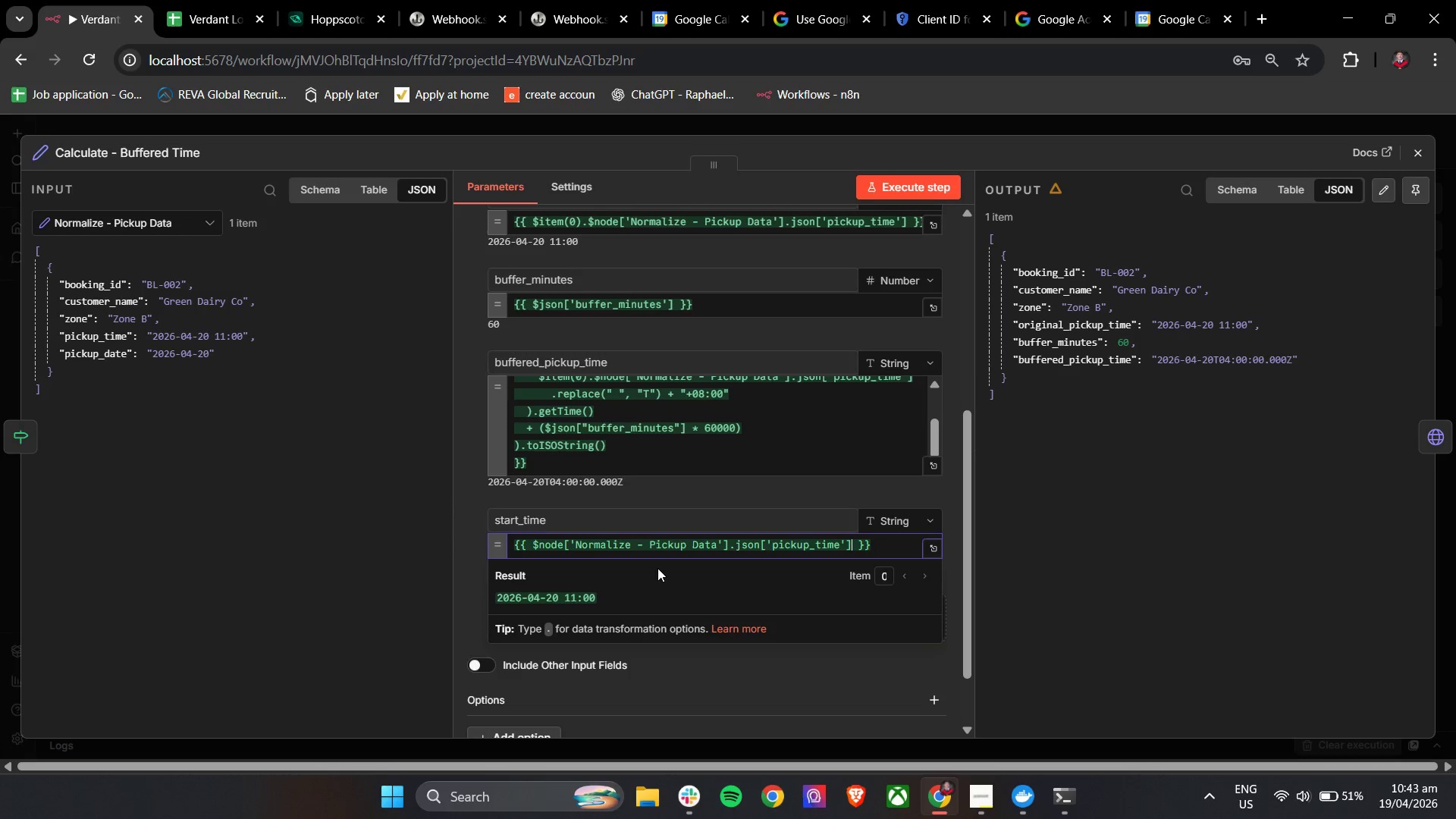 
hold_key(key=ArrowLeft, duration=1.3)
 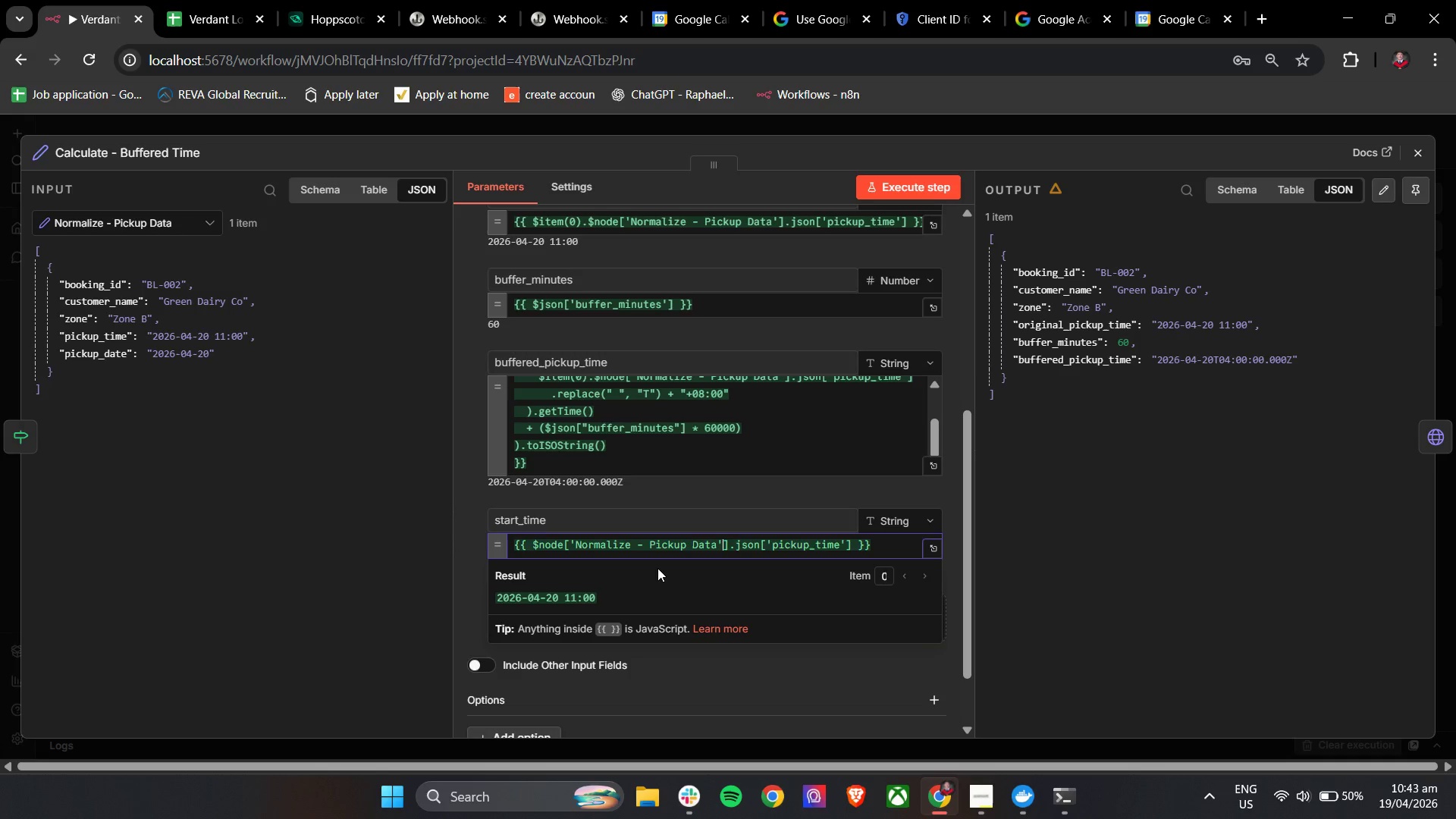 
hold_key(key=ArrowRight, duration=1.01)
 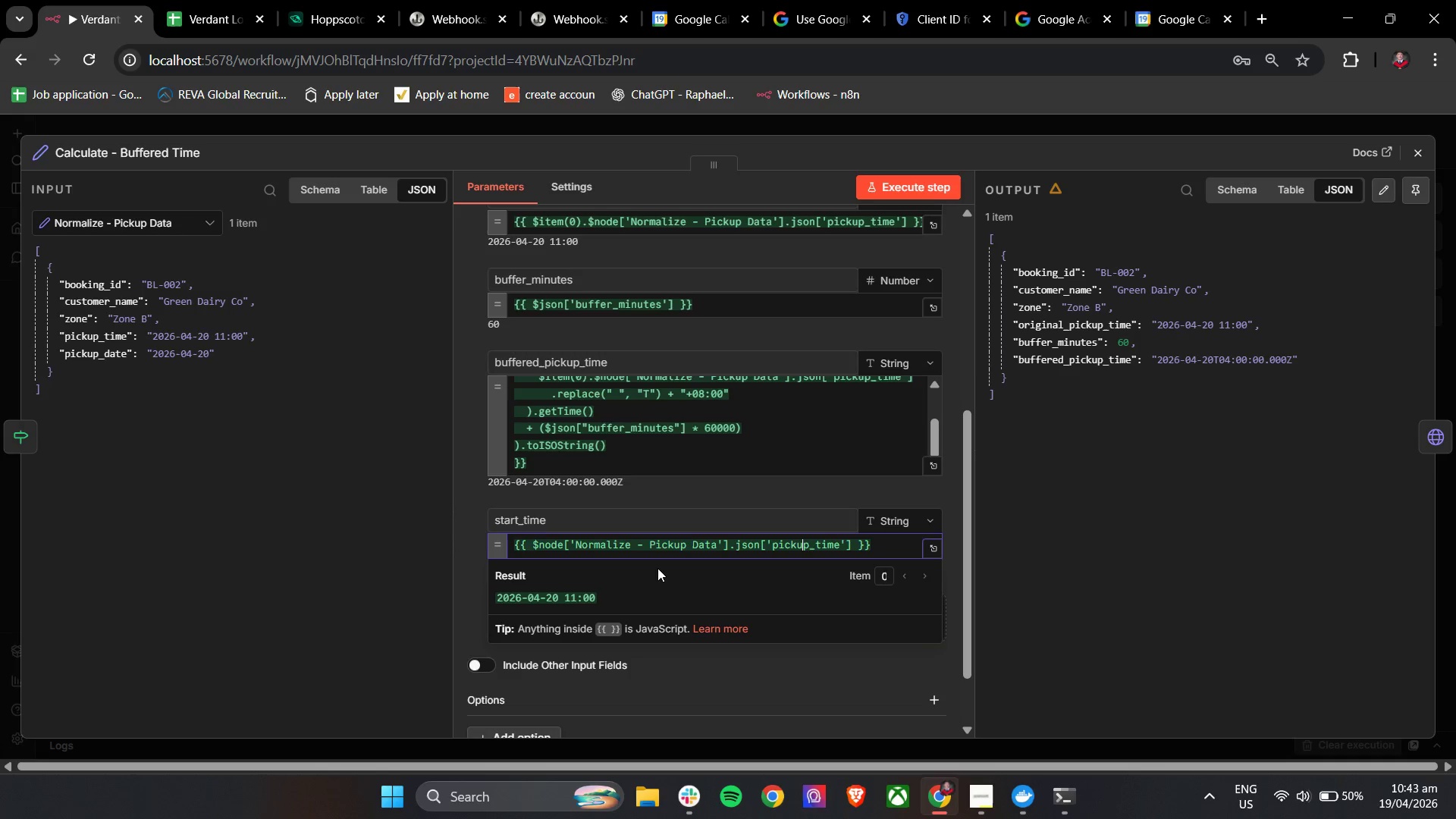 
hold_key(key=ArrowRight, duration=0.31)
 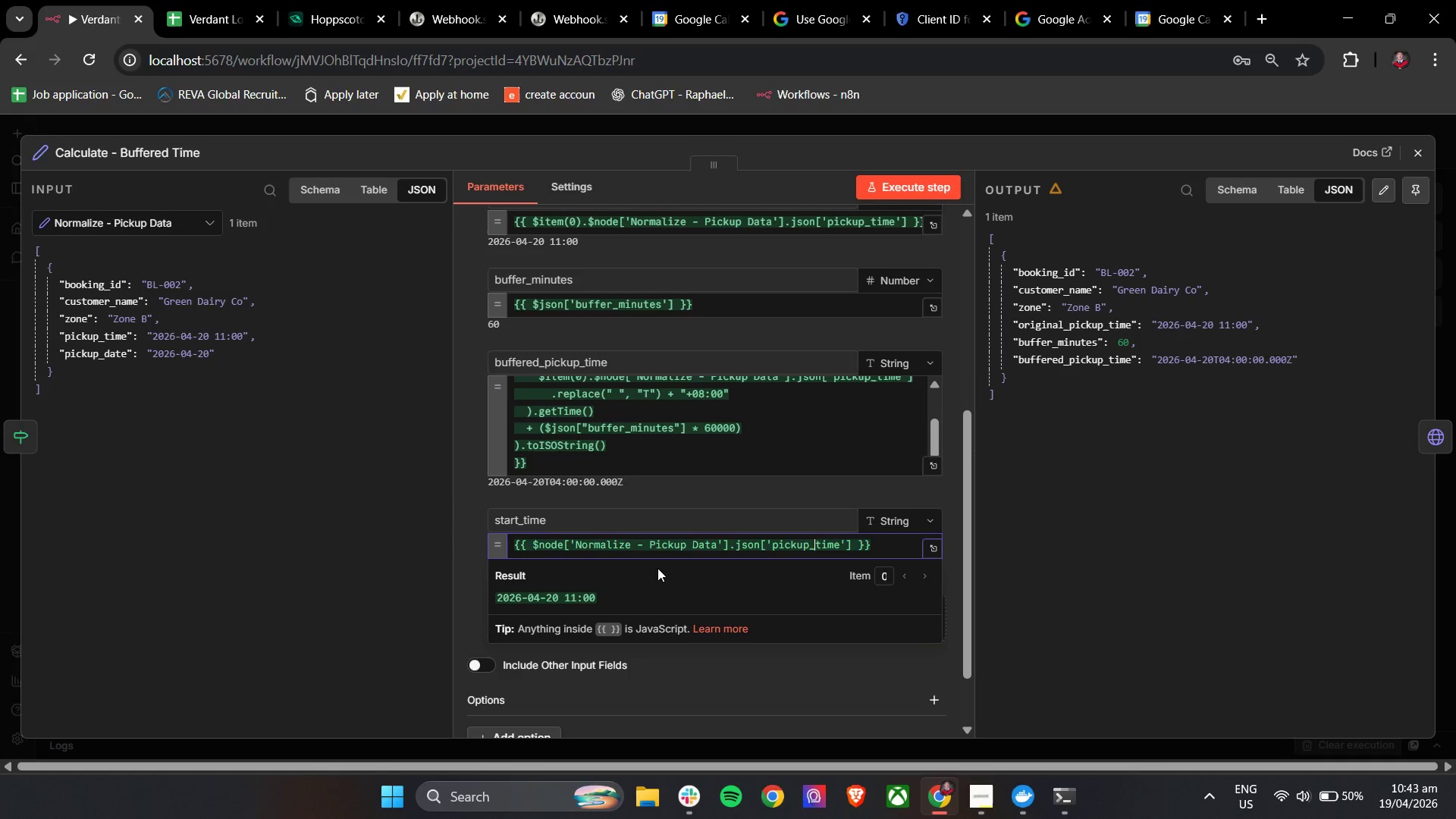 
key(ArrowRight)
 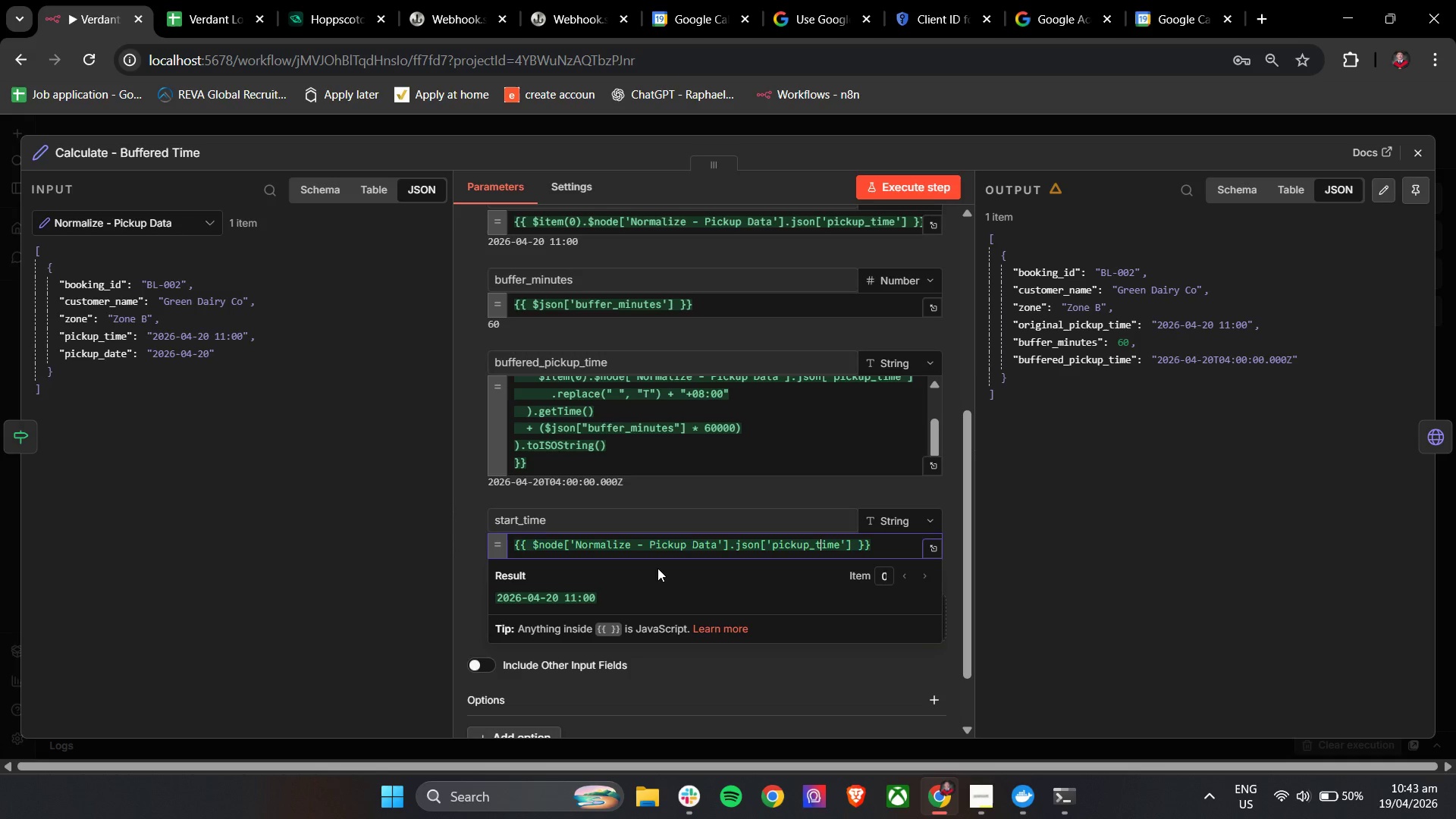 
key(ArrowRight)
 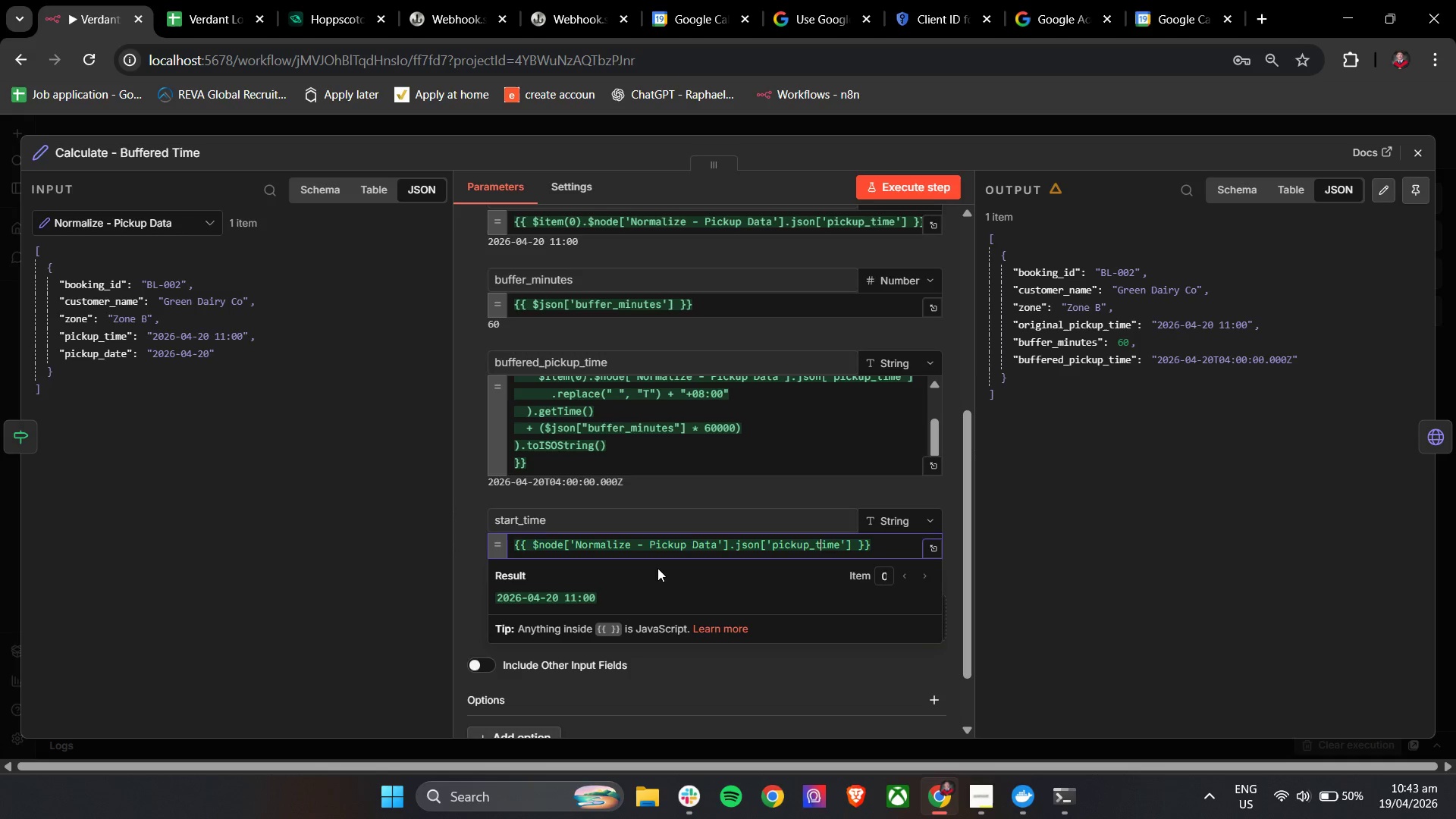 
key(ArrowRight)
 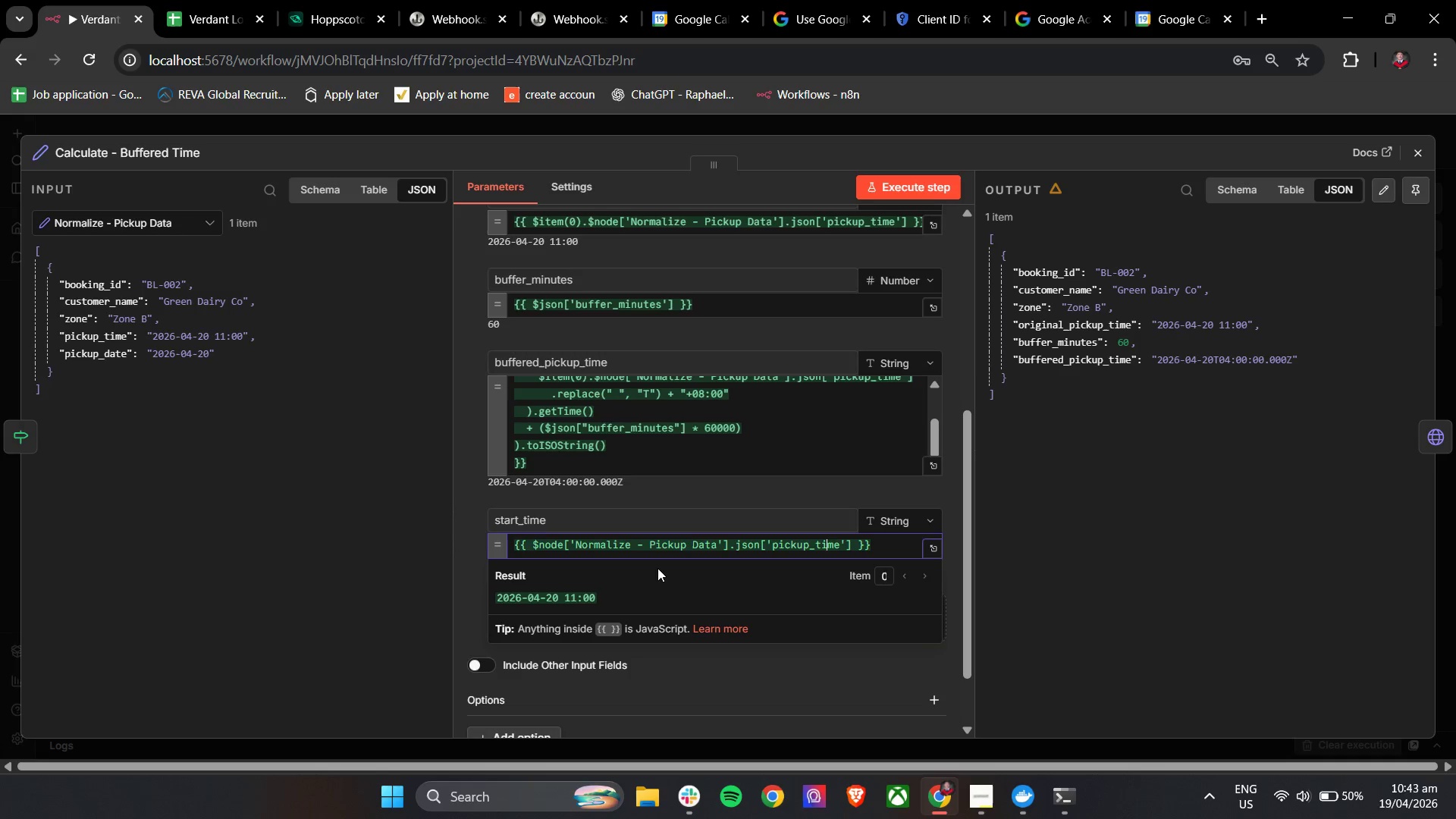 
key(ArrowRight)
 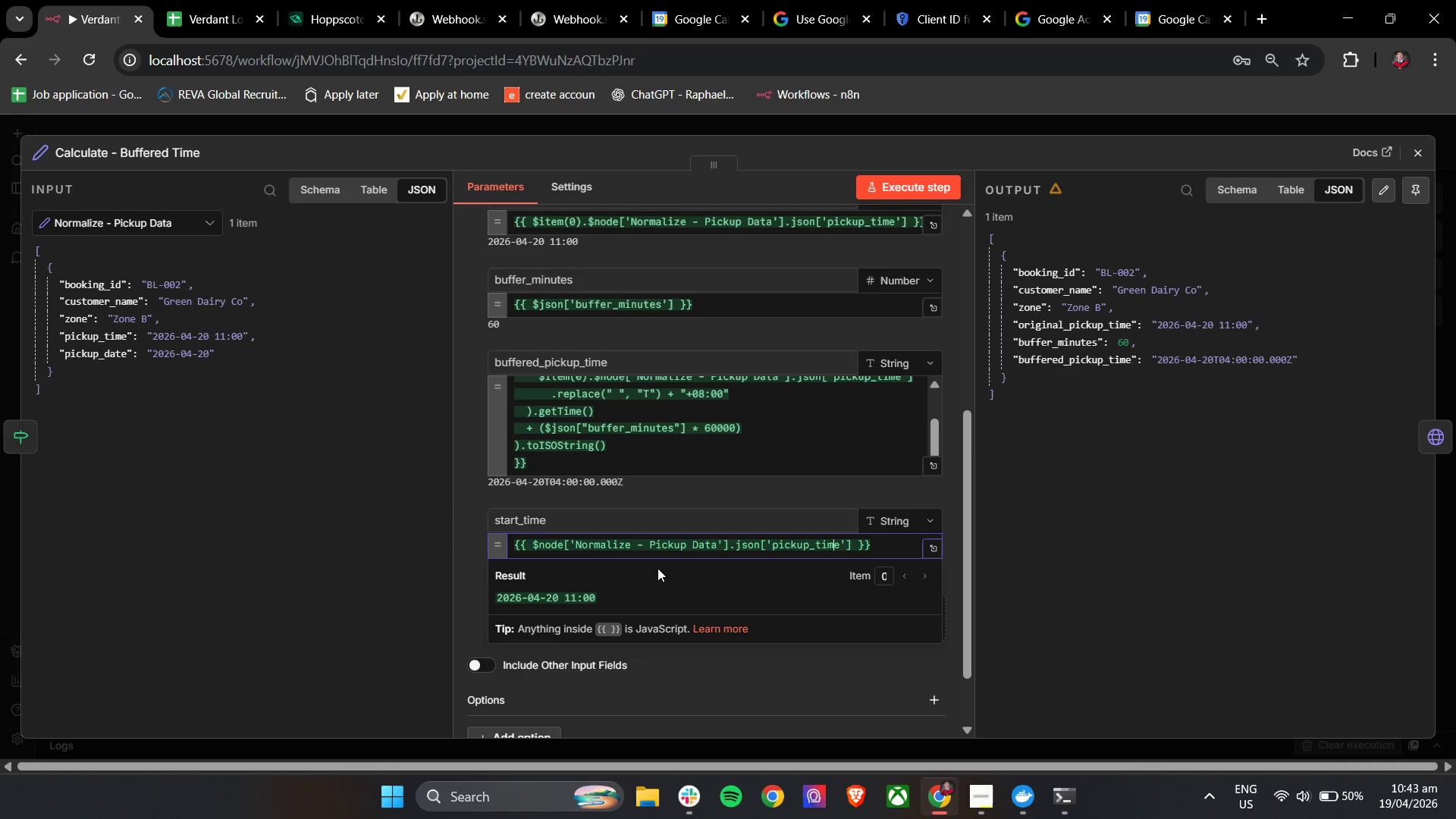 
key(ArrowRight)
 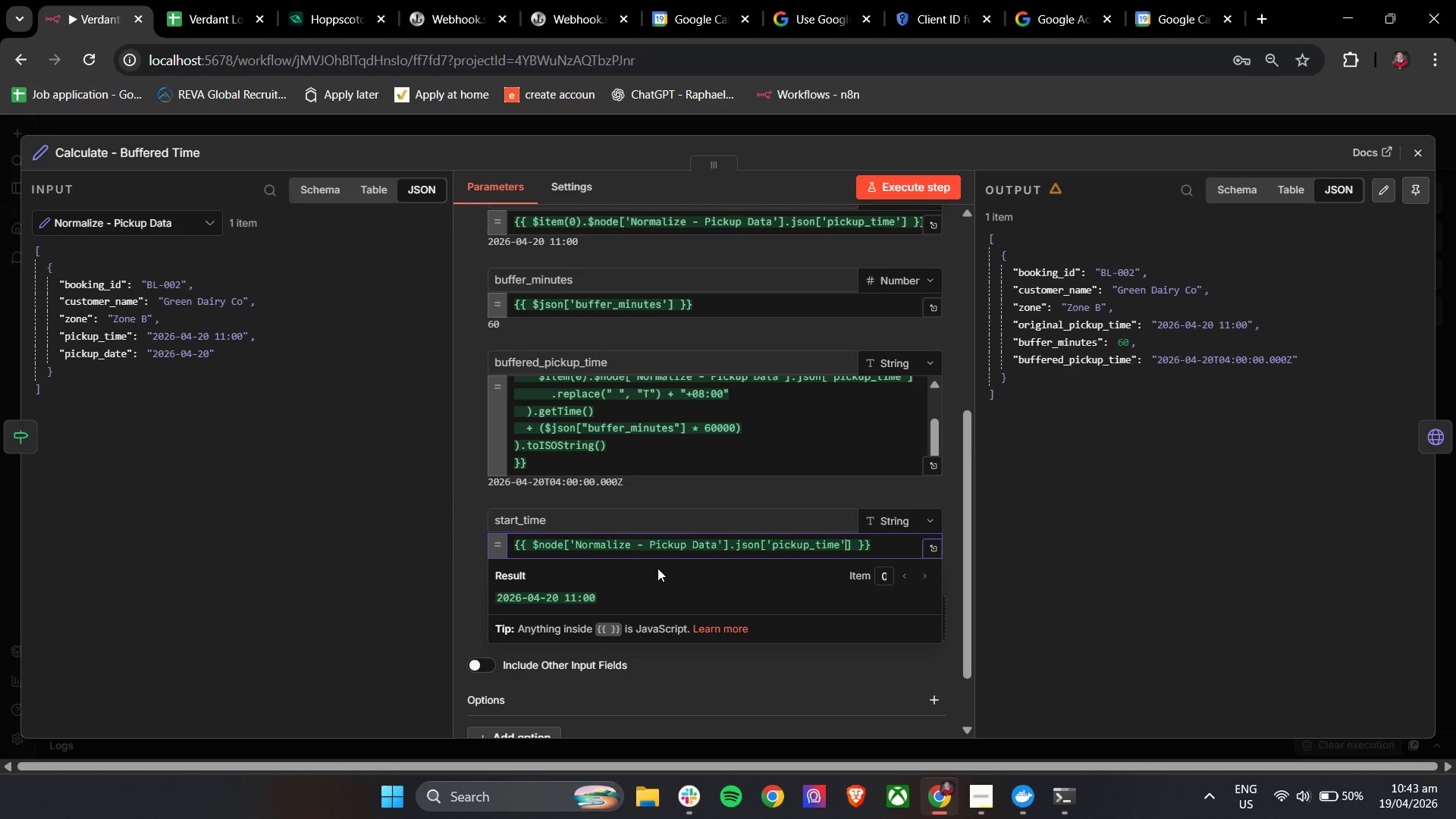 
key(ArrowRight)
 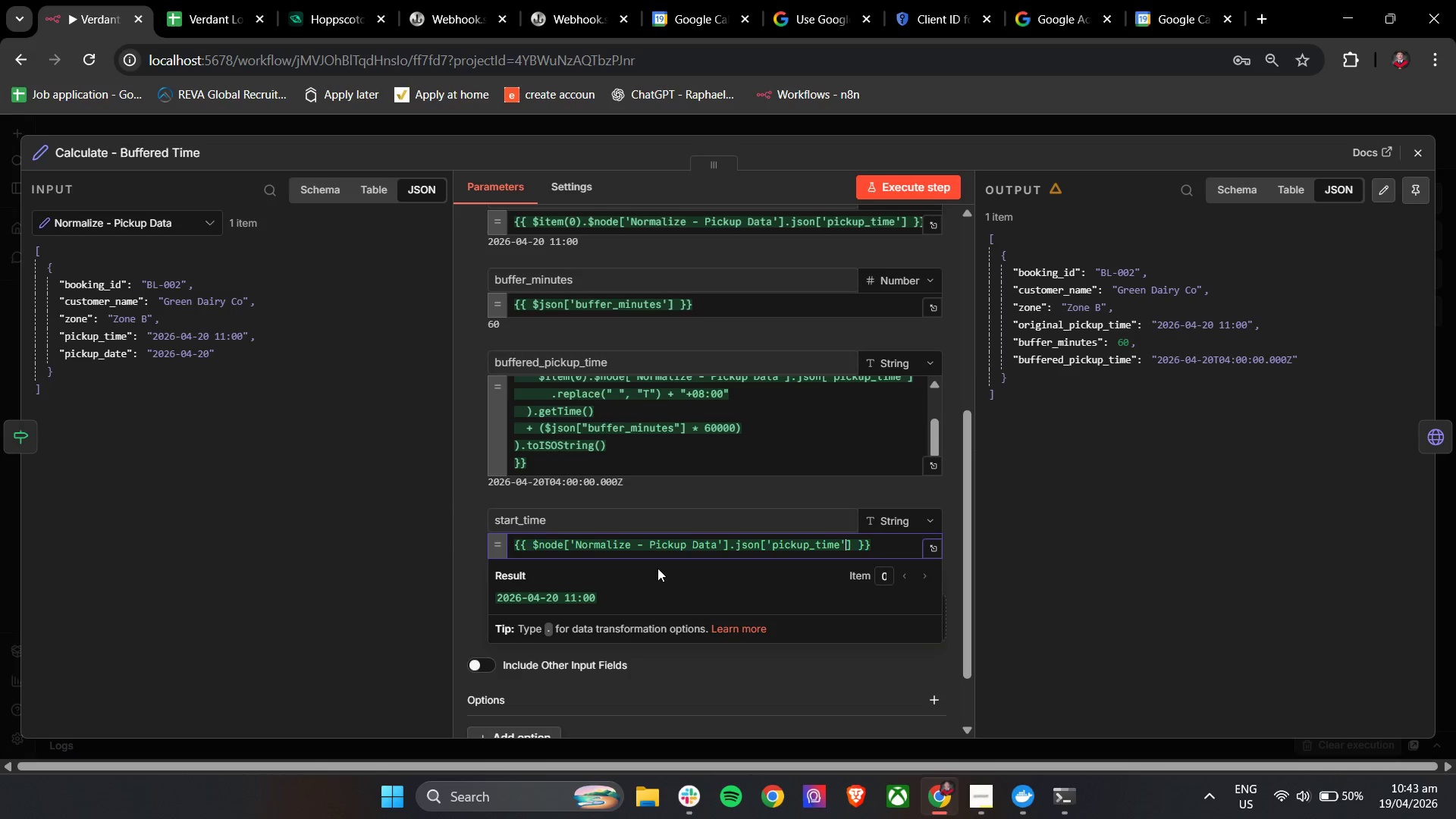 
key(ArrowRight)
 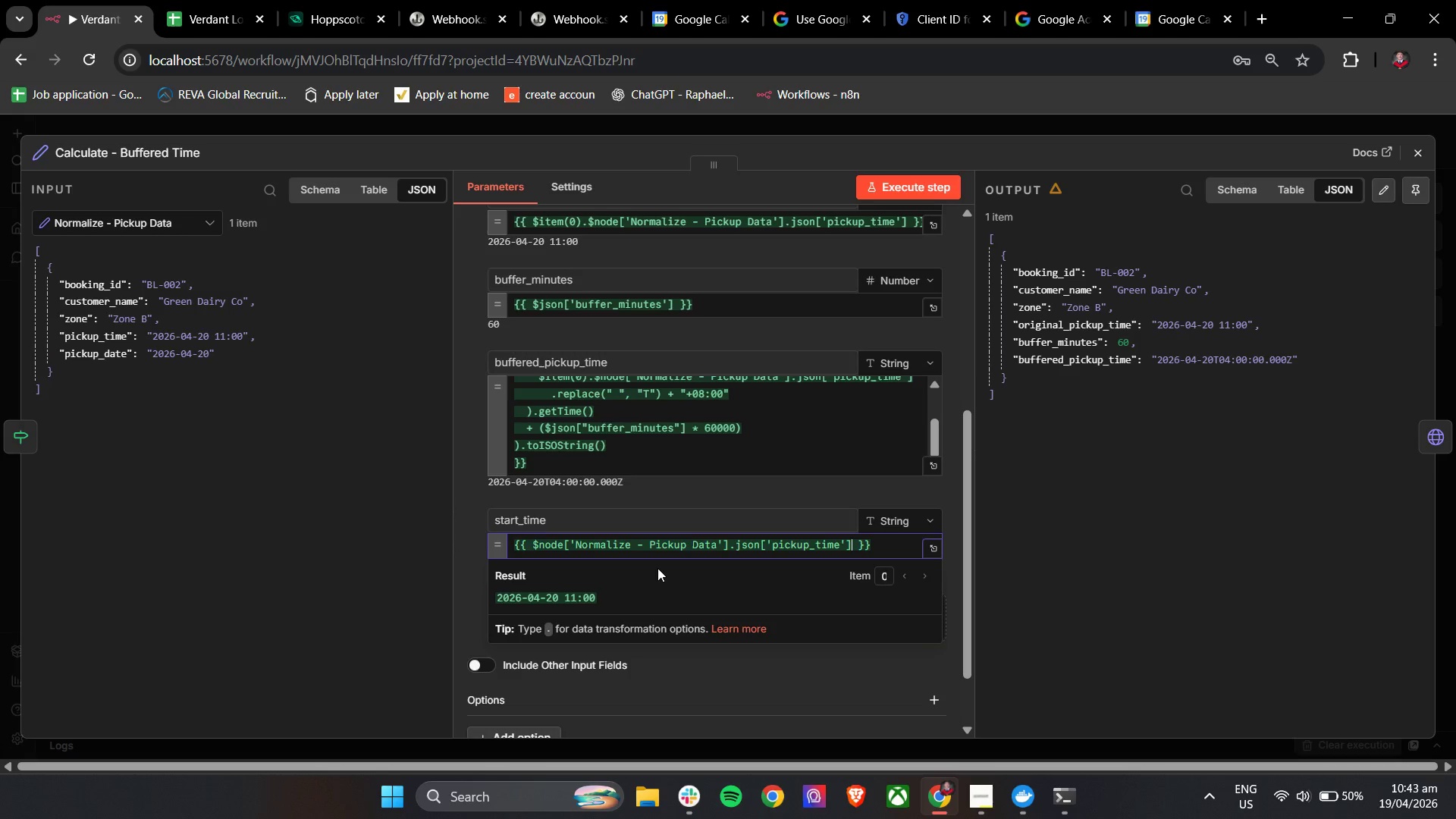 
type(.toISOString)
 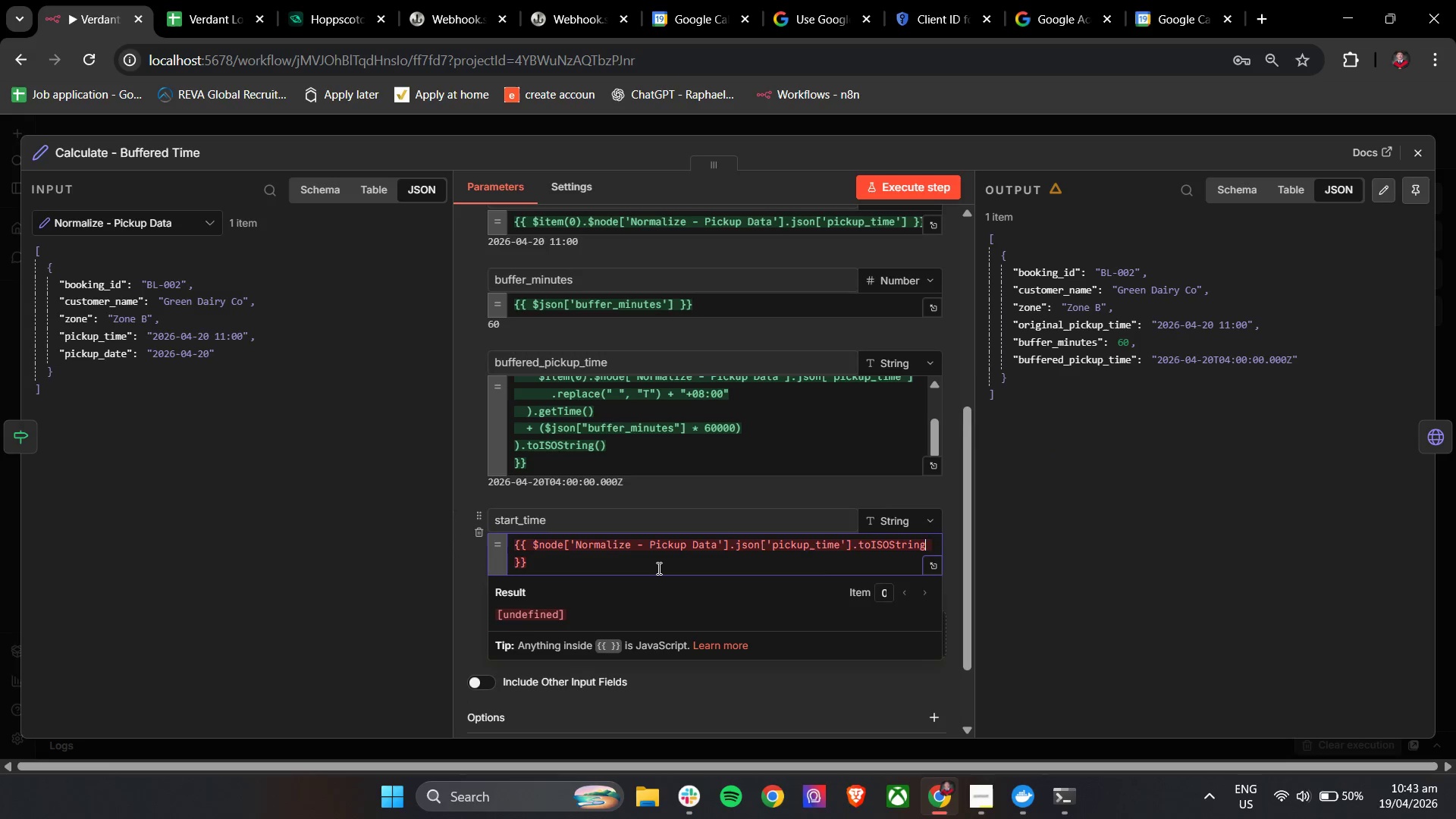 
type(())
key(Backspace)
key(Backspace)
key(Backspace)
key(Backspace)
key(Backspace)
key(Backspace)
key(Backspace)
key(Backspace)
key(Backspace)
key(Backspace)
key(Backspace)
key(Backspace)
key(Backspace)
 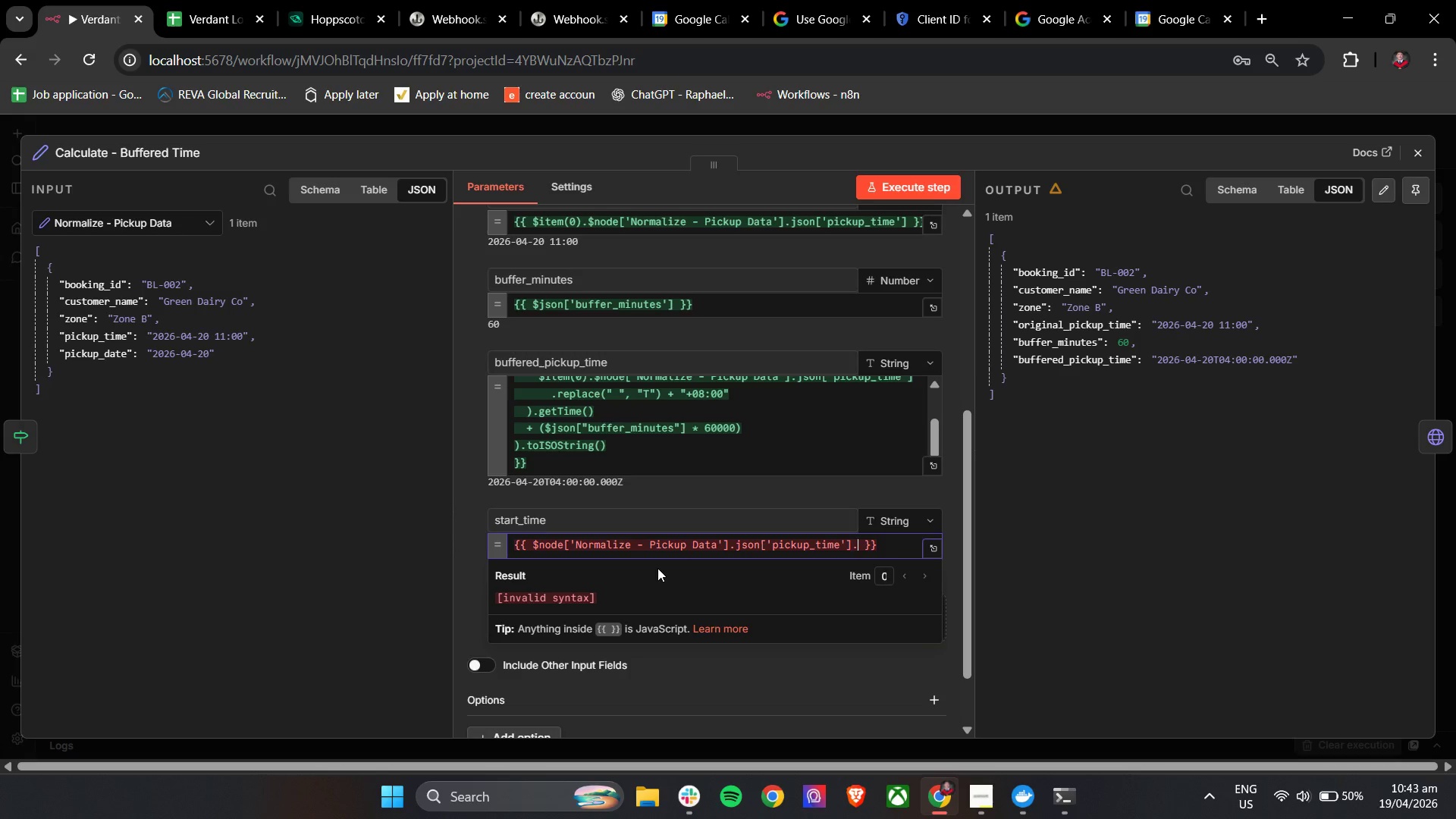 
wait(6.16)
 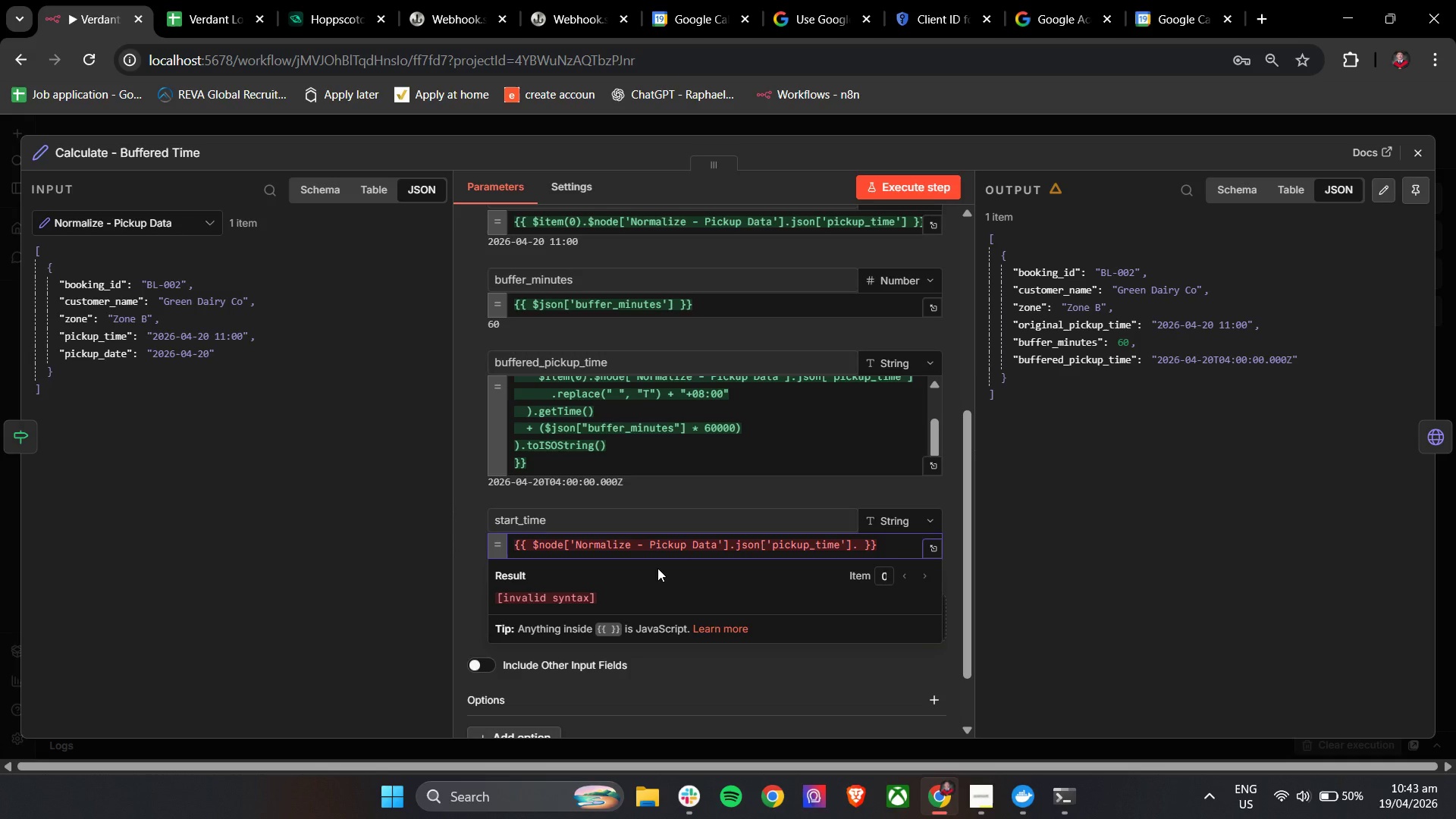 
key(Backspace)
 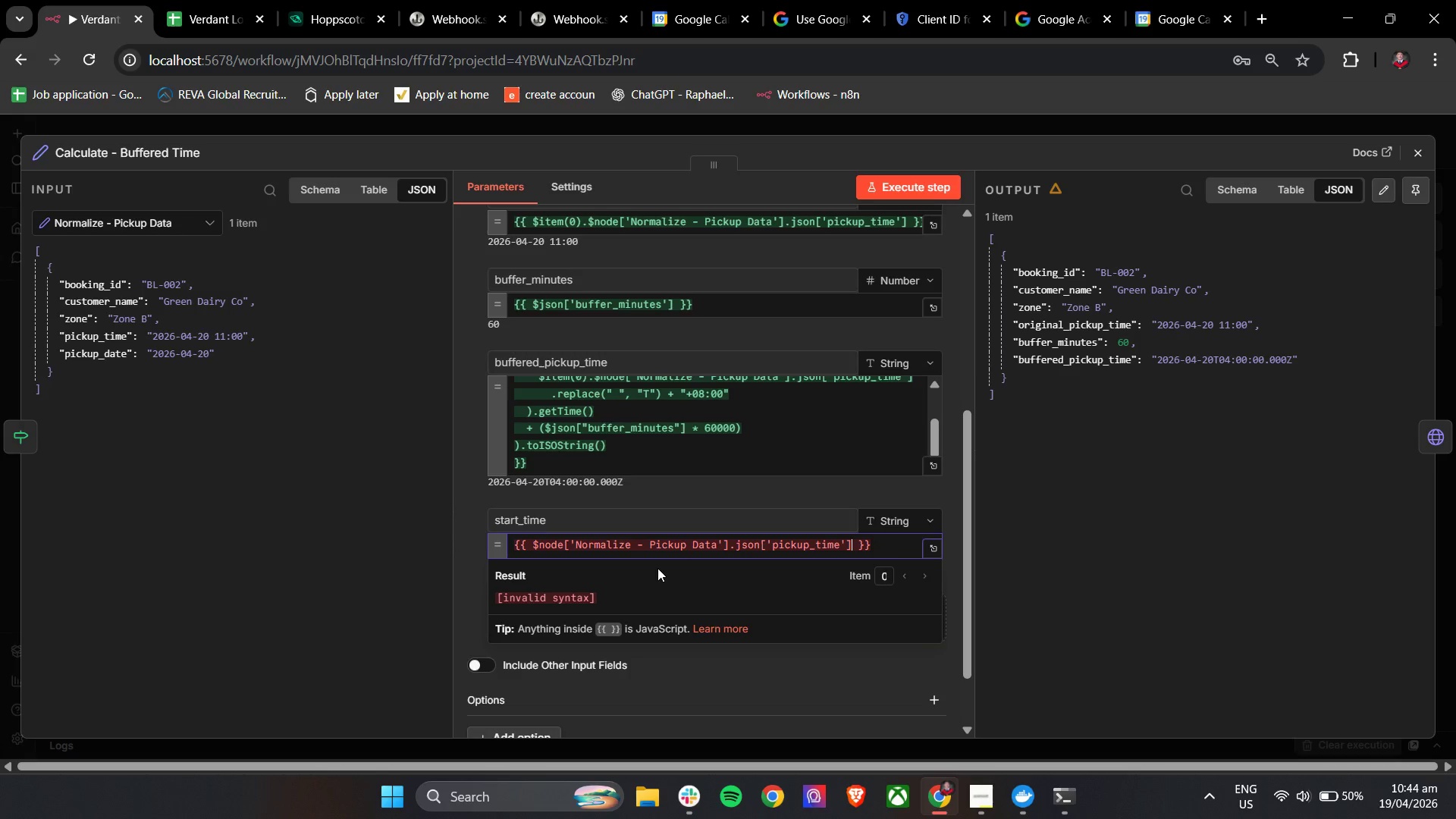 
key(Shift+0)
 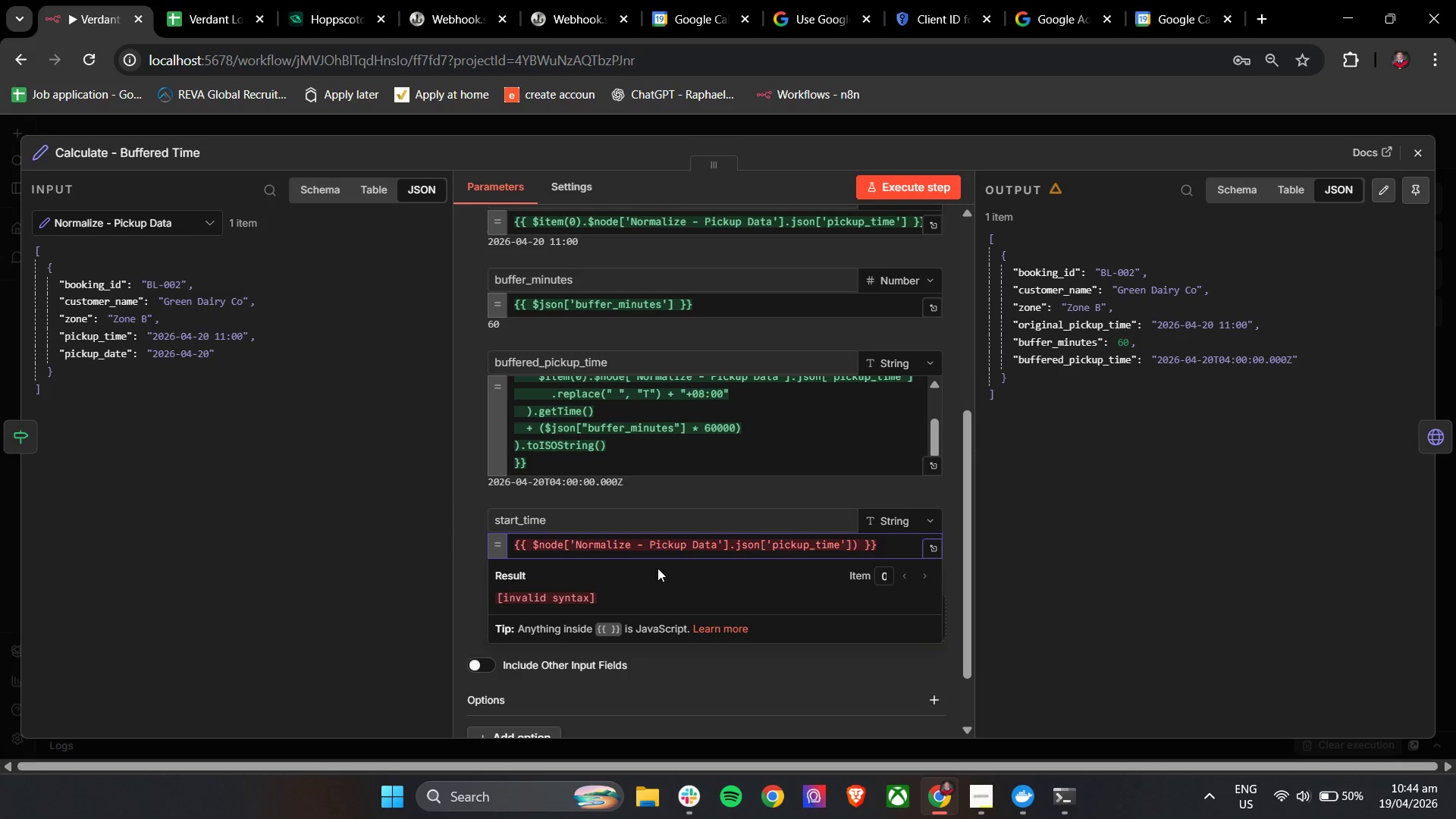 
hold_key(key=ArrowLeft, duration=1.5)
 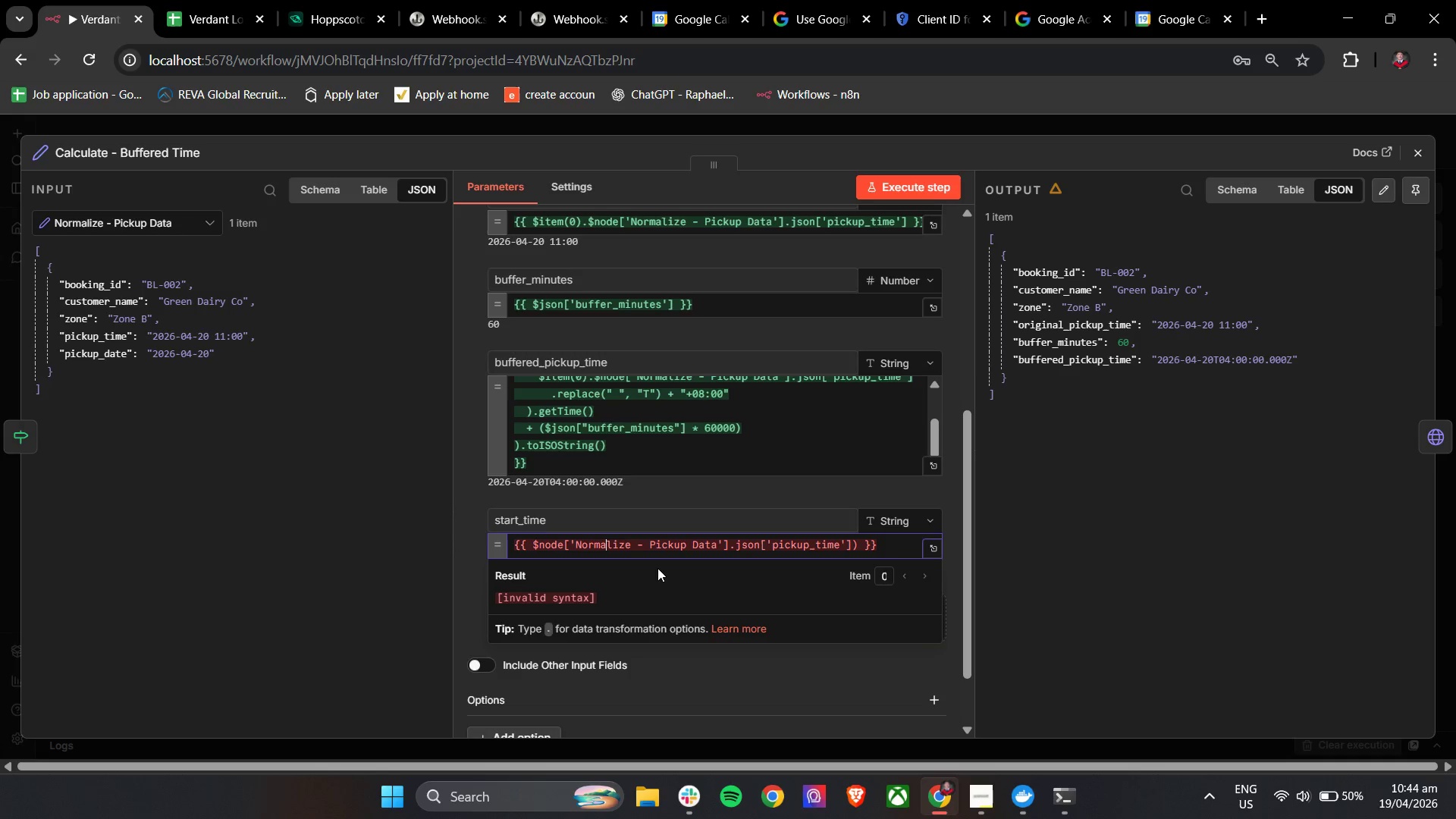 
hold_key(key=ArrowLeft, duration=0.41)
 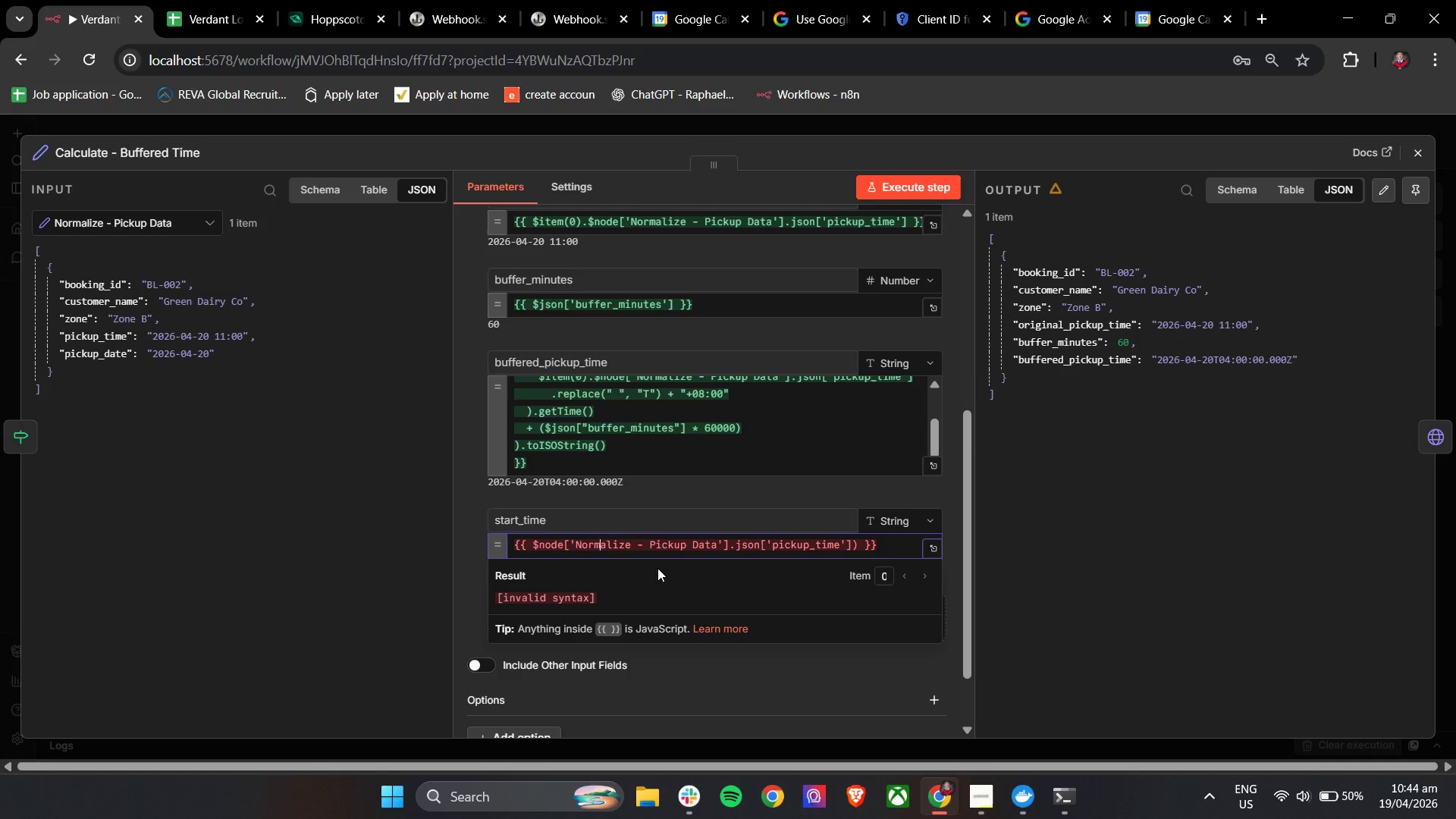 
key(ArrowRight)
 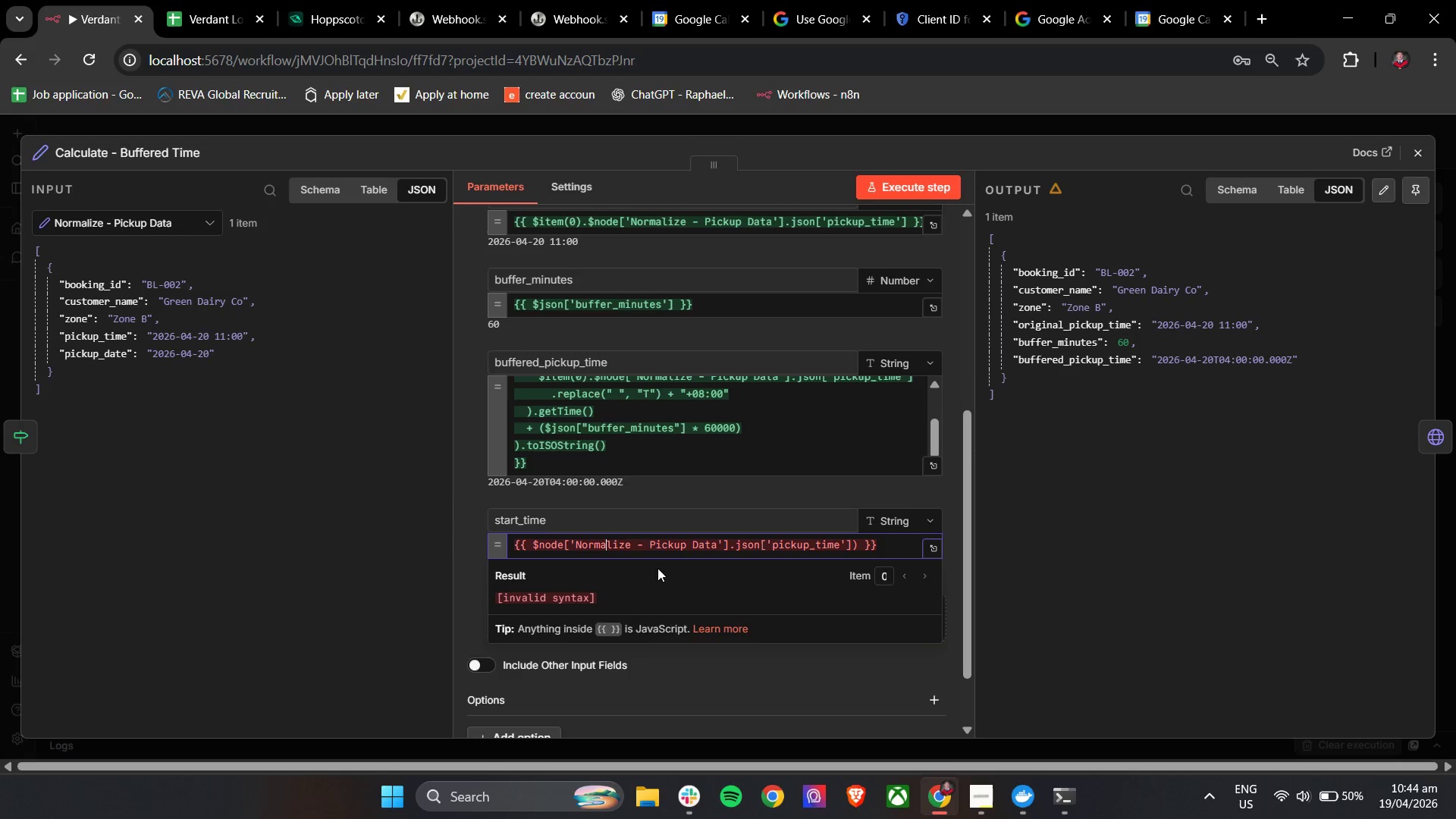 
key(ArrowLeft)
 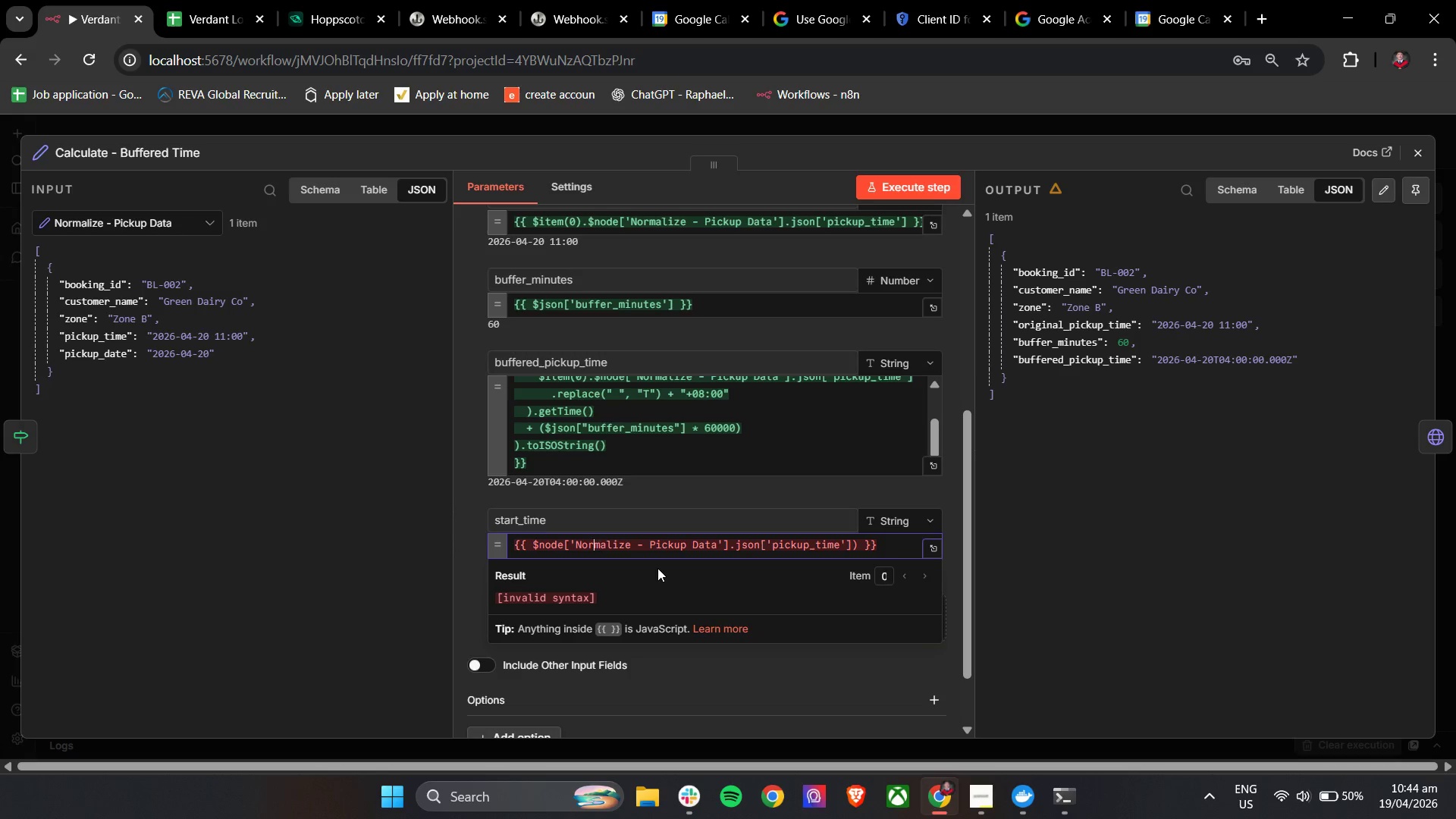 
key(ArrowLeft)
 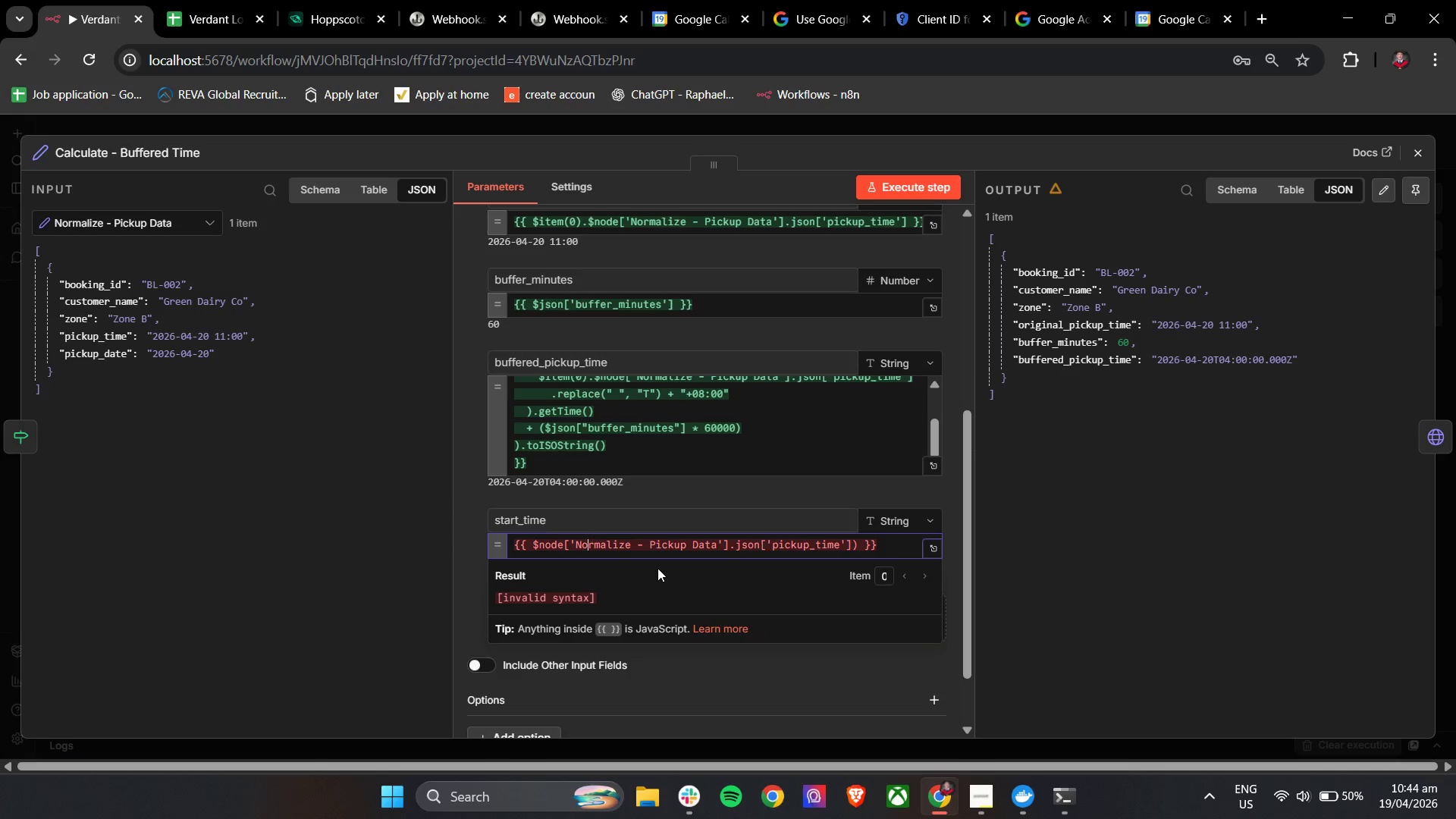 
key(ArrowLeft)
 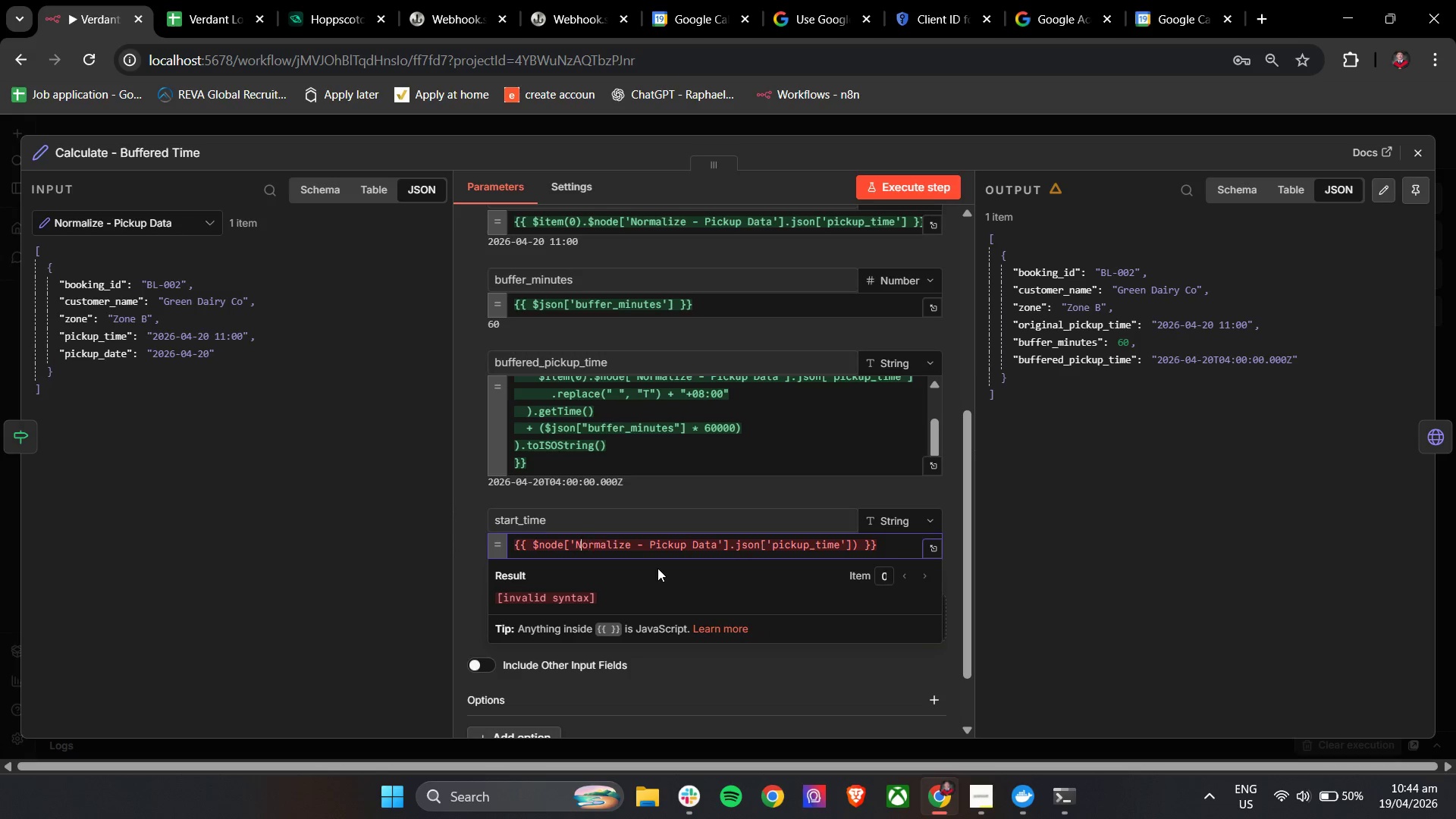 
key(ArrowLeft)
 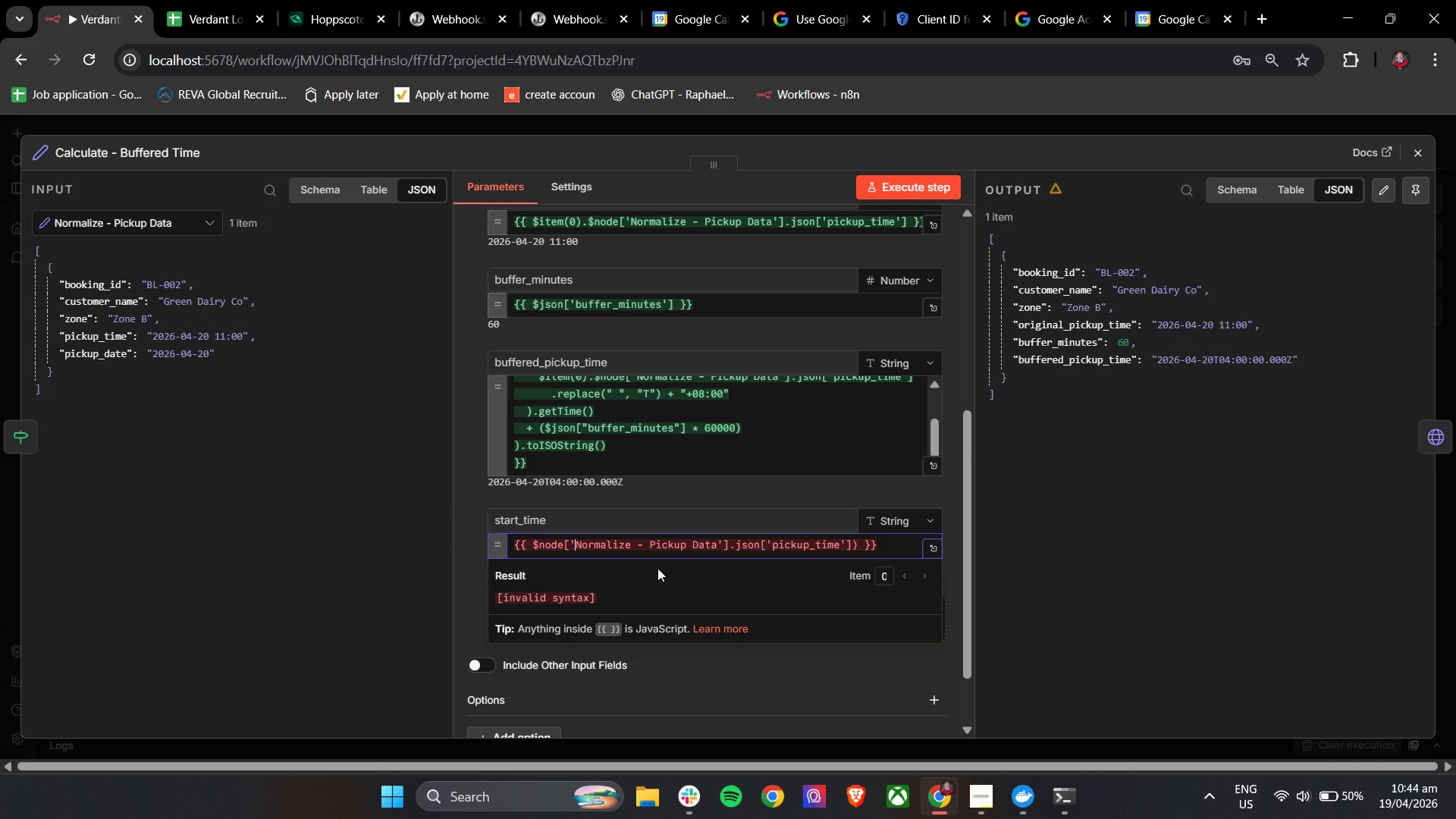 
key(ArrowLeft)
 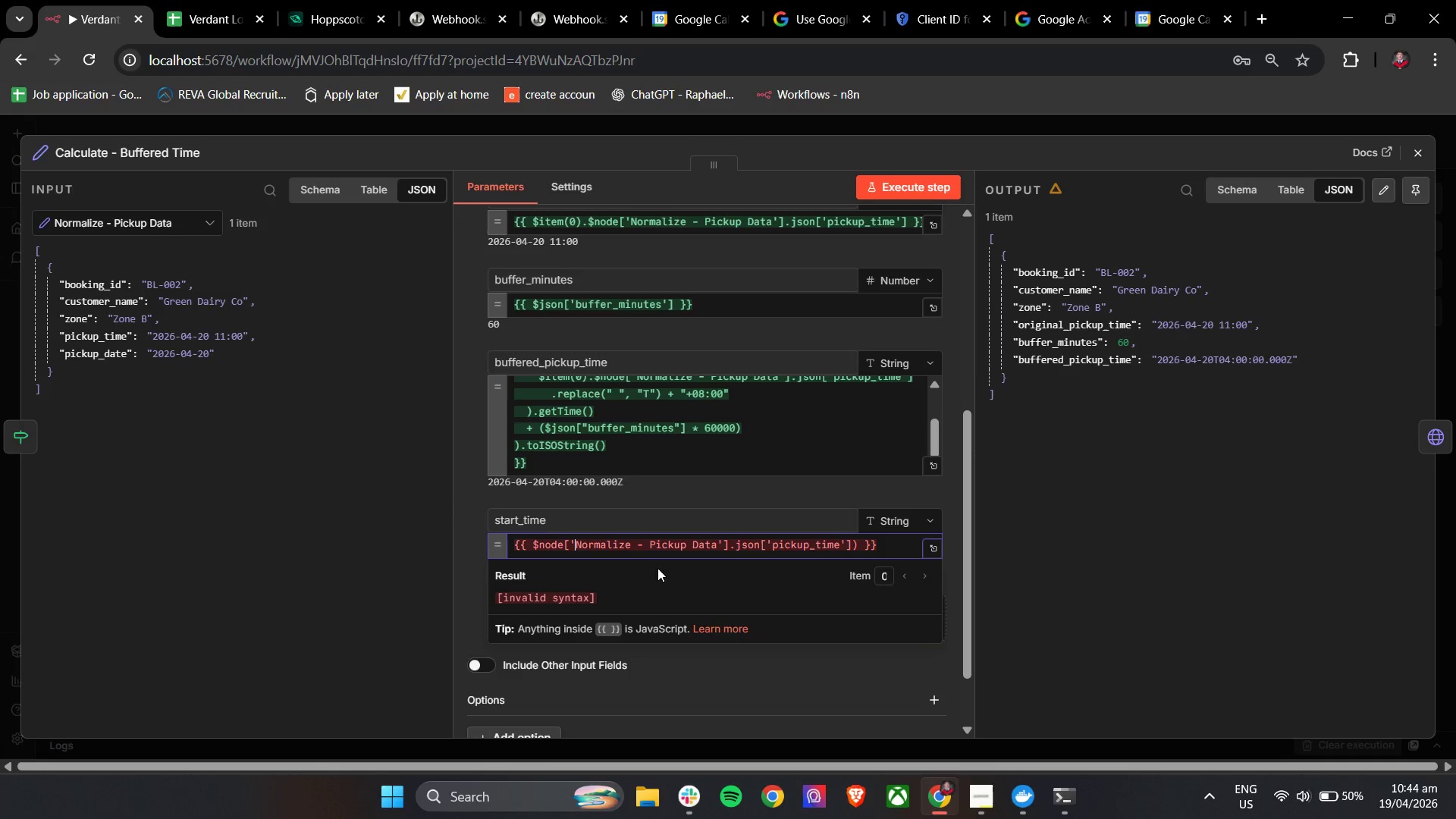 
key(ArrowLeft)
 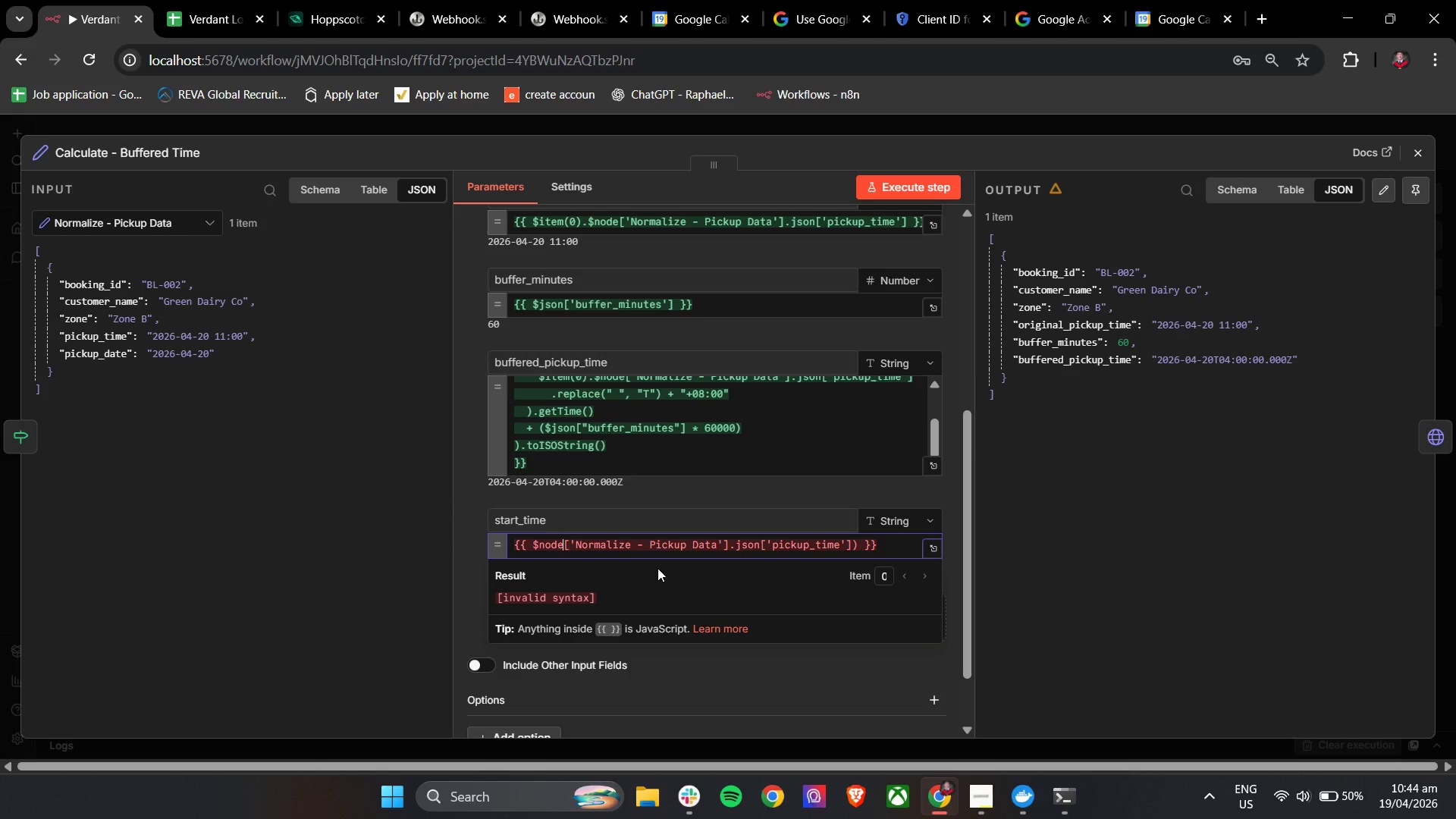 
key(ArrowLeft)
 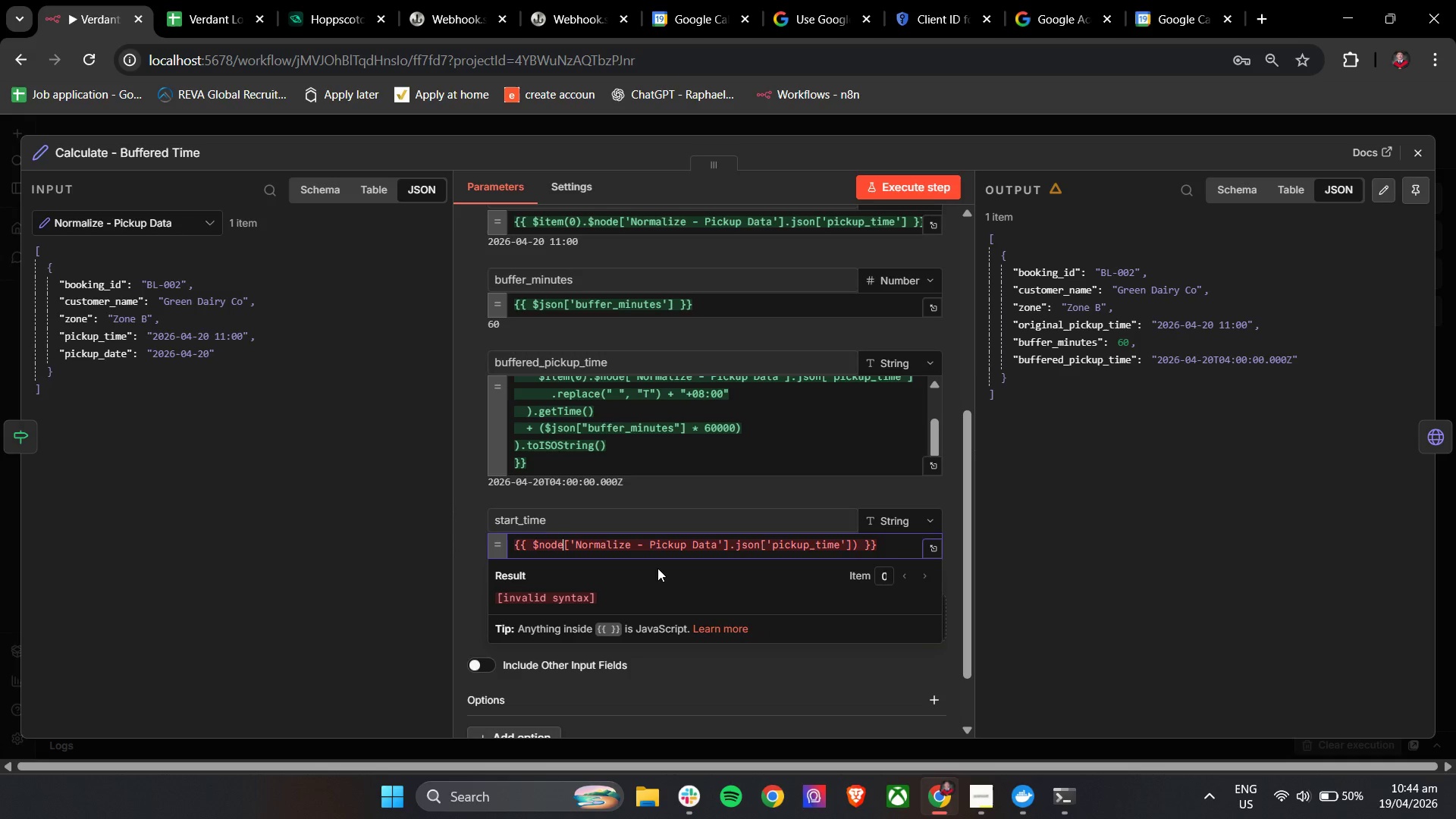 
key(Shift+BracketLeft)
 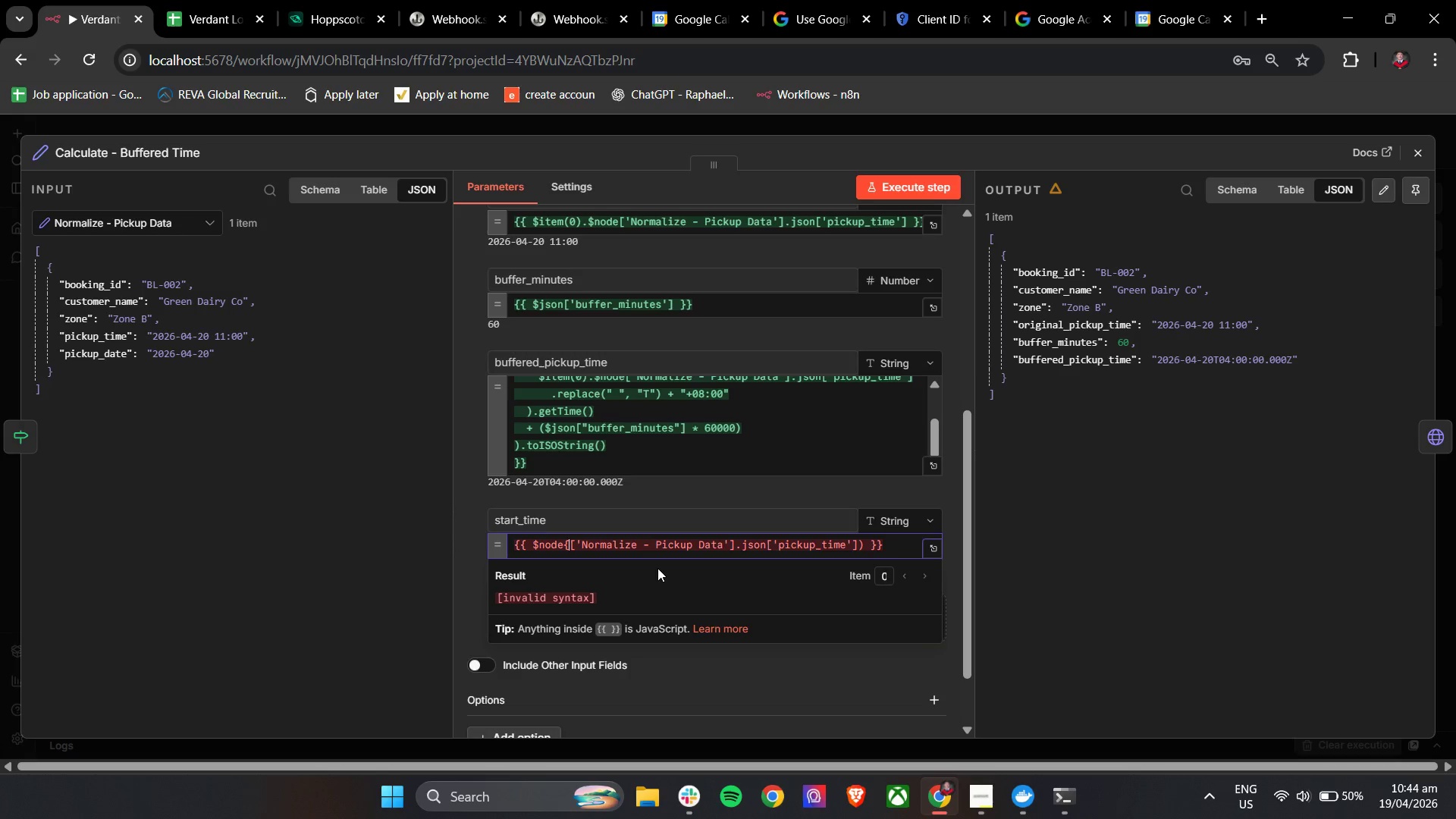 
key(Backspace)
 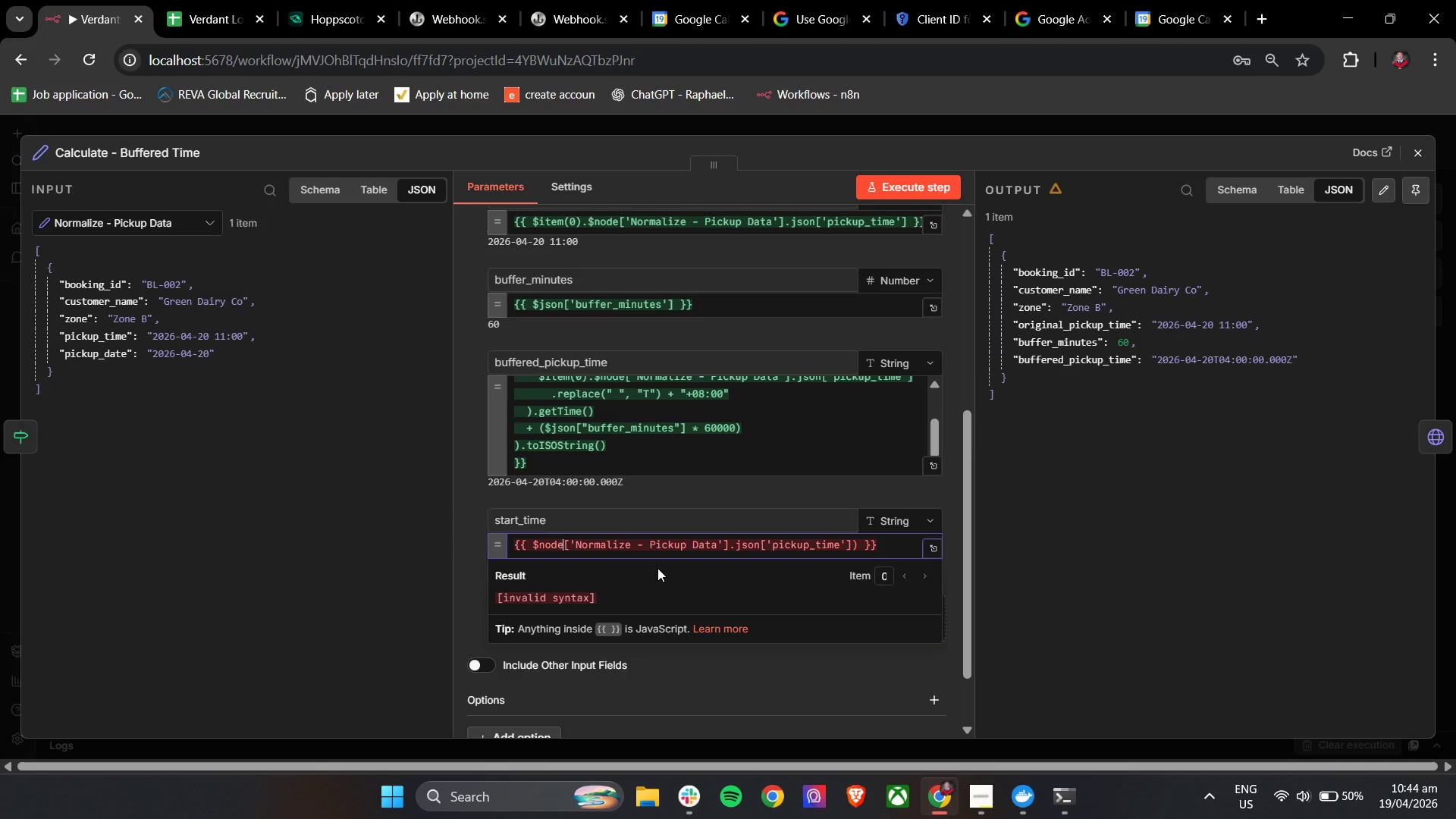 
key(Shift+9)
 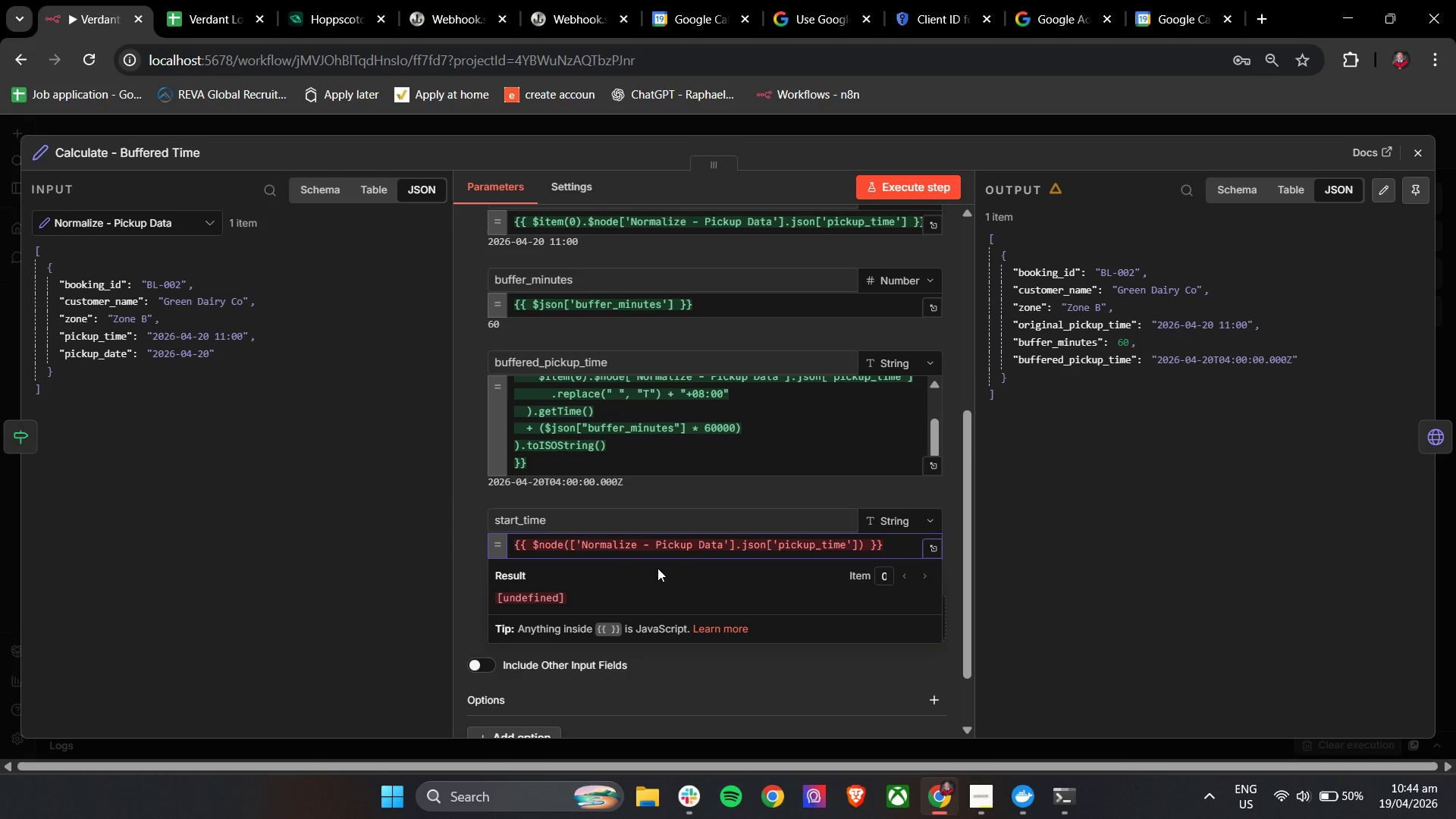 
hold_key(key=ArrowRight, duration=1.51)
 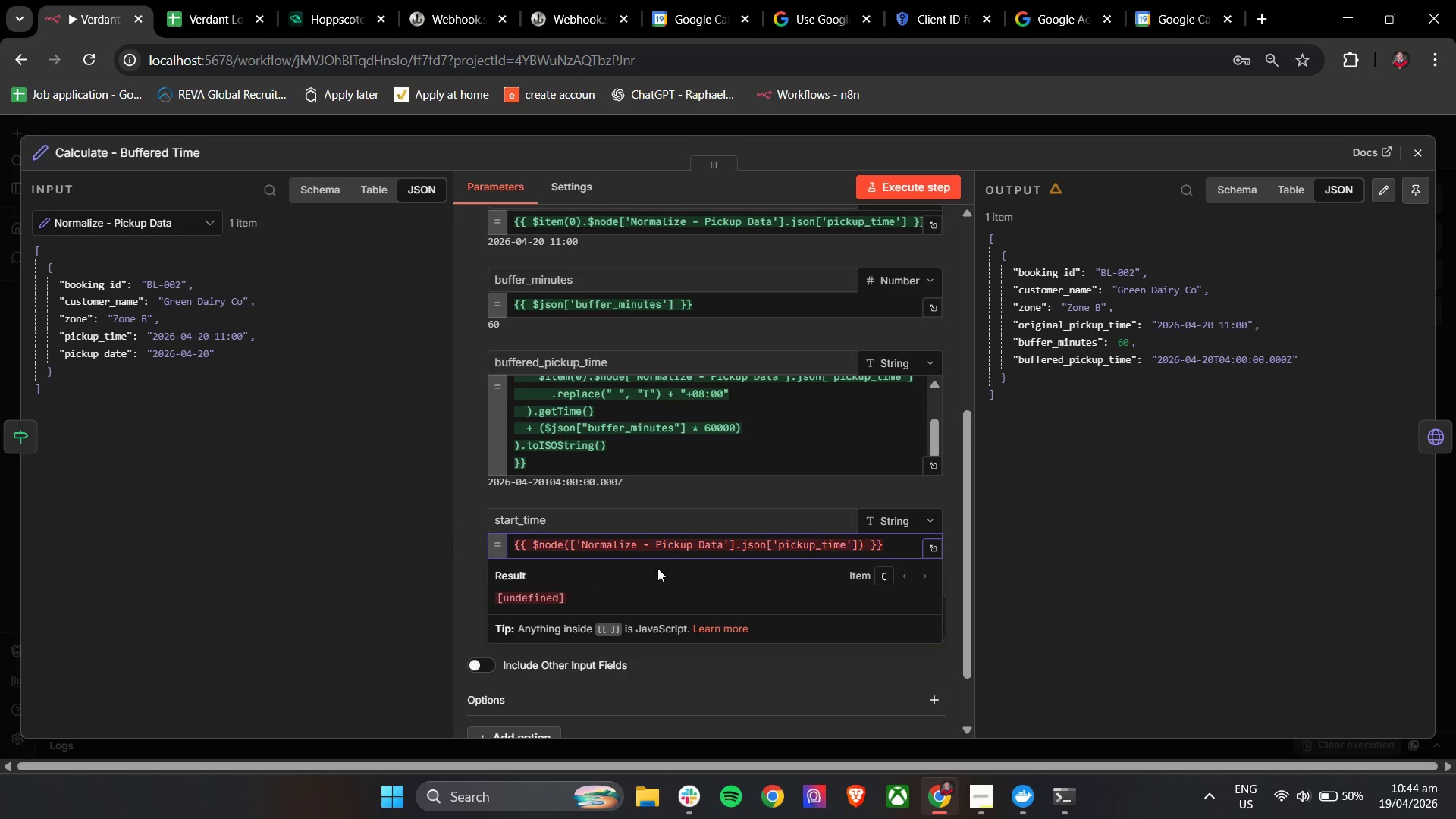 
hold_key(key=ArrowRight, duration=1.08)
 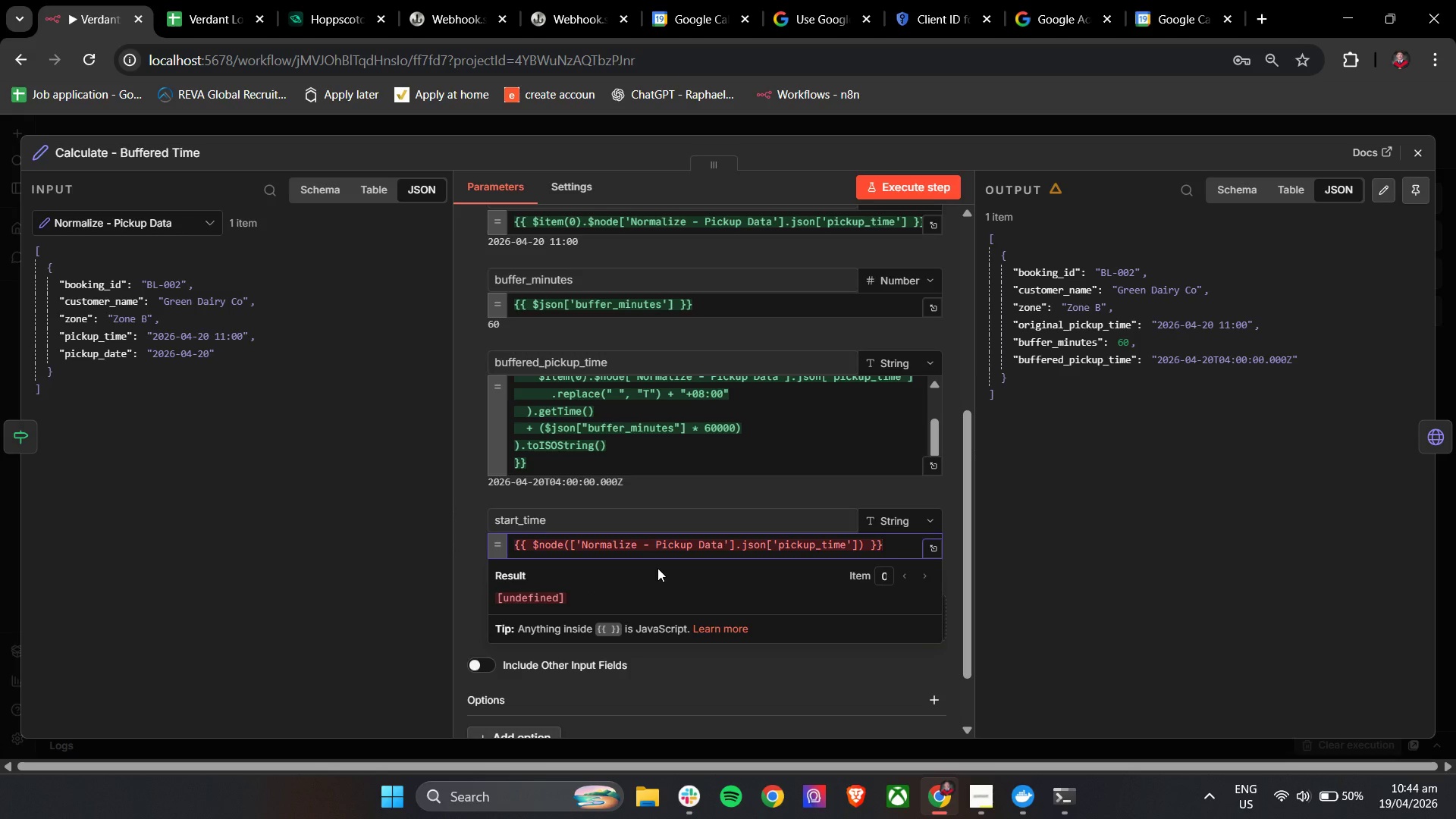 
key(Control+A)
 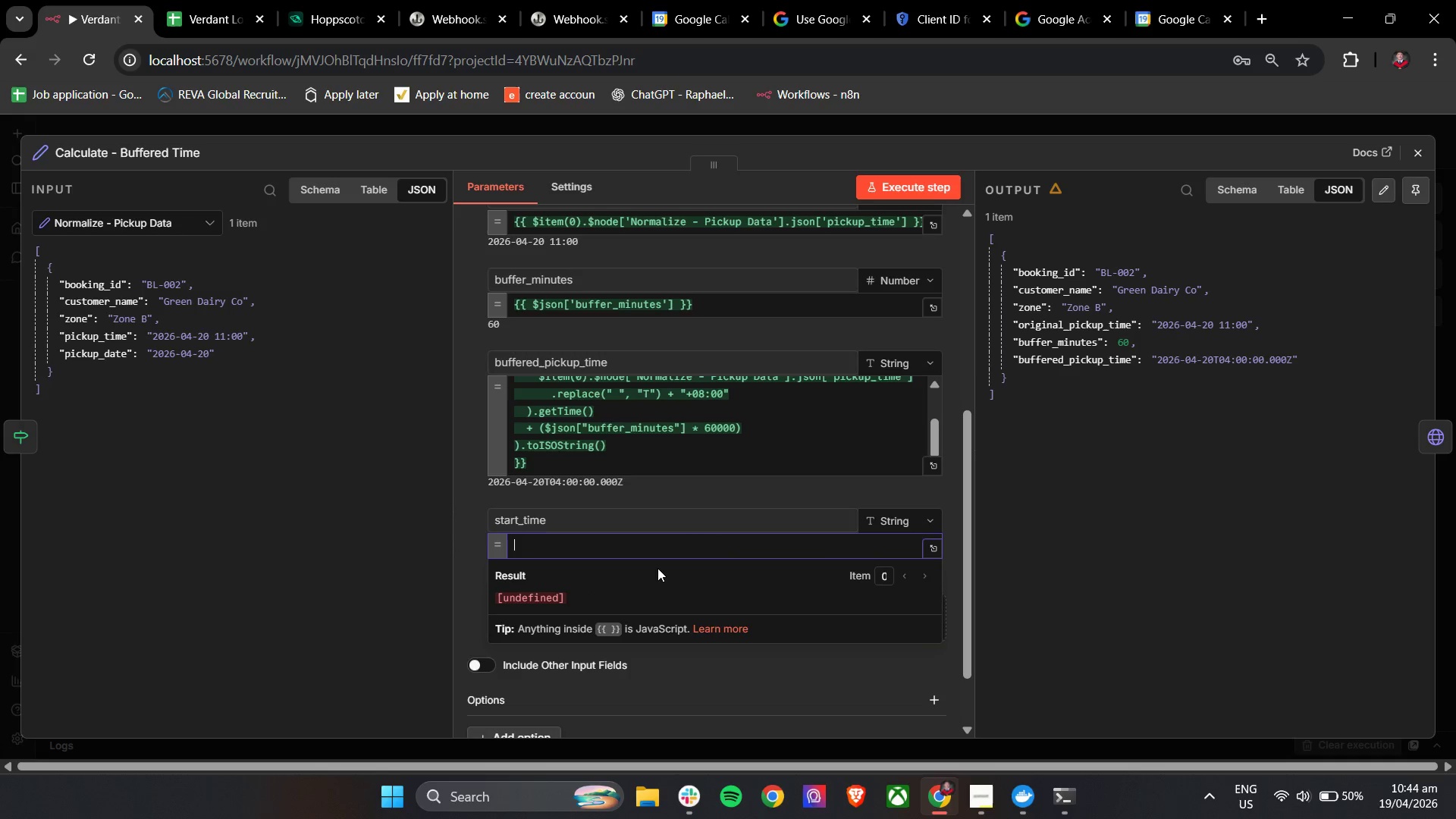 
key(Control+Backspace)
 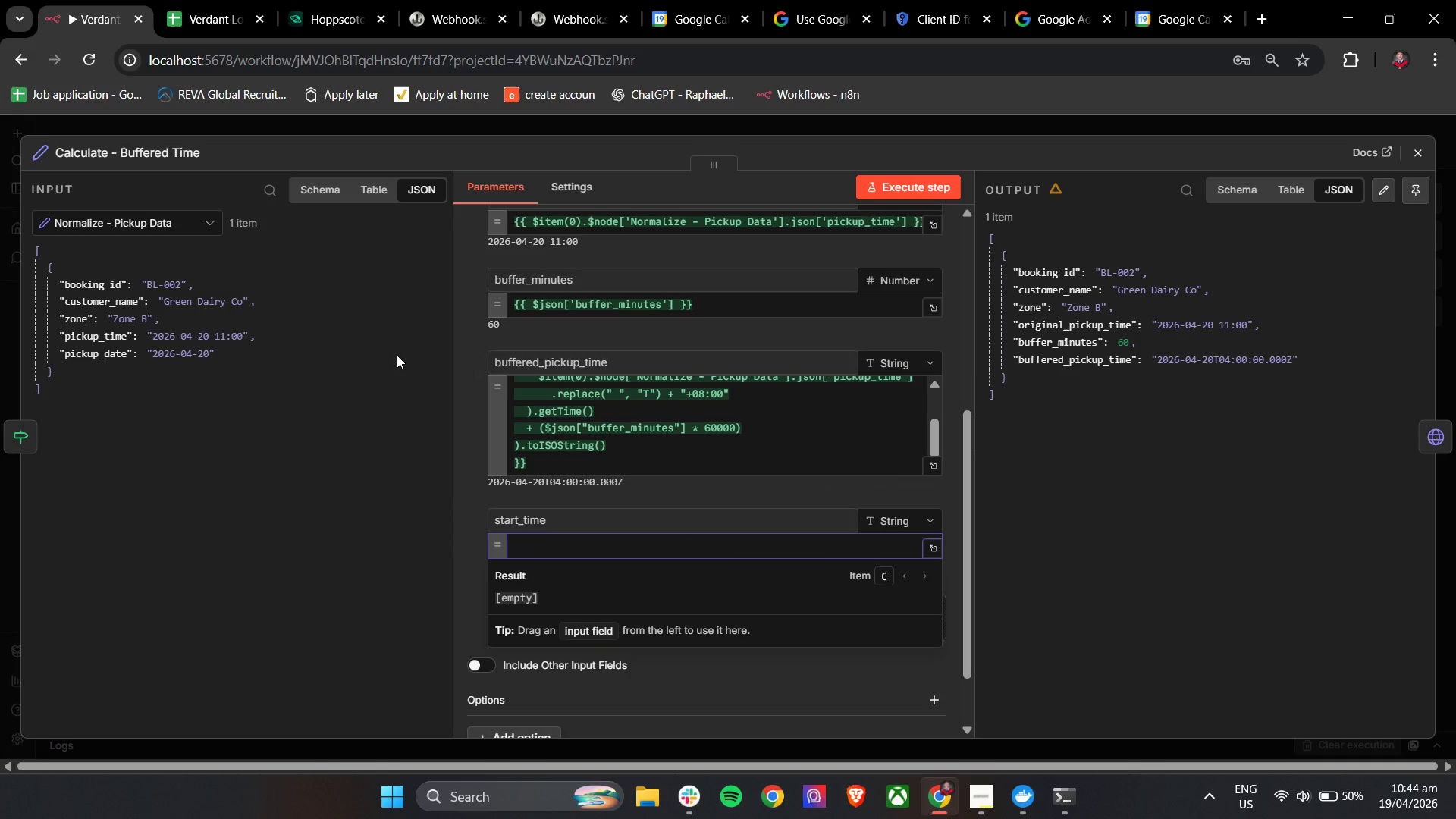 
left_click([163, 225])
 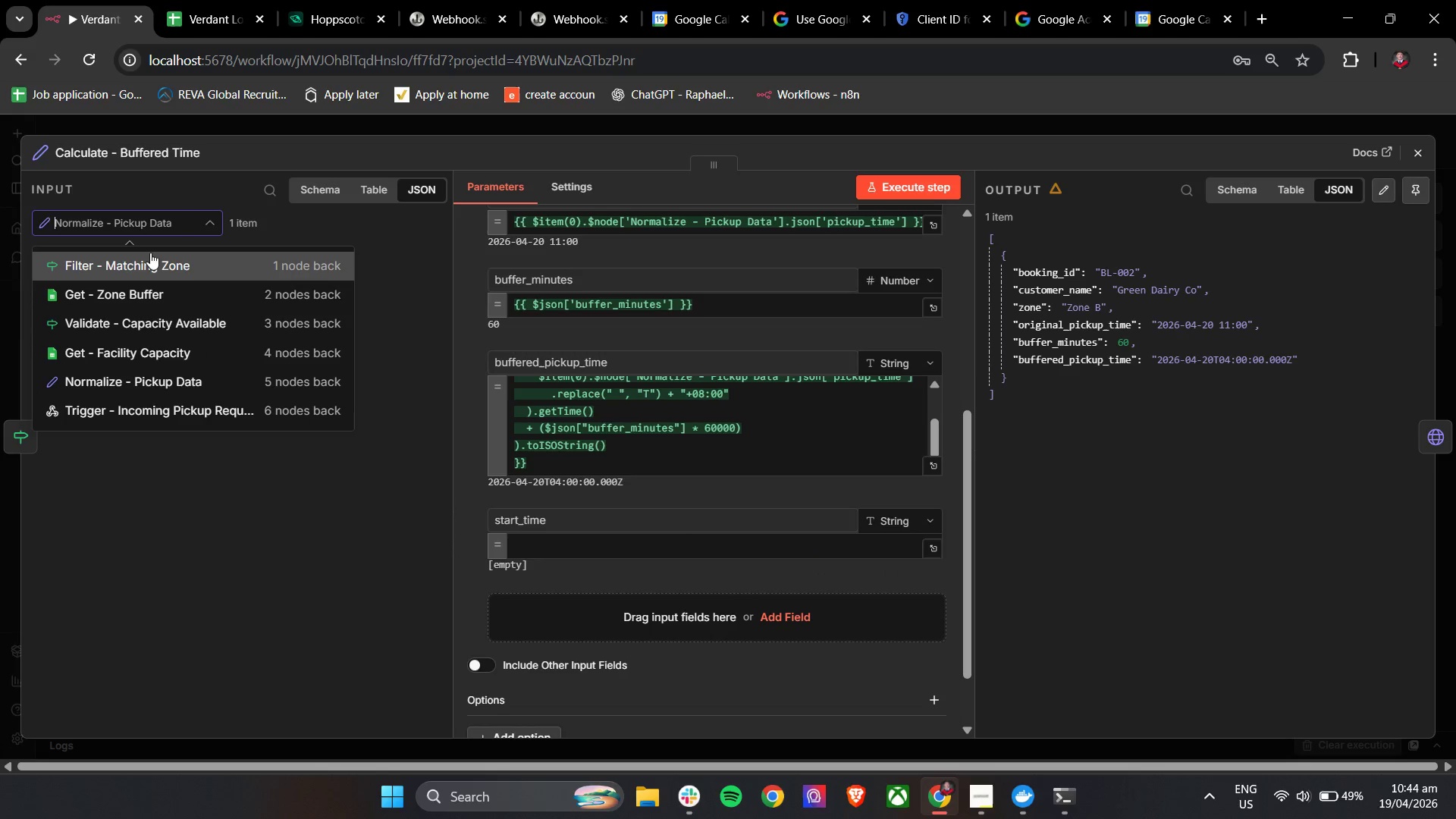 
left_click([158, 262])
 